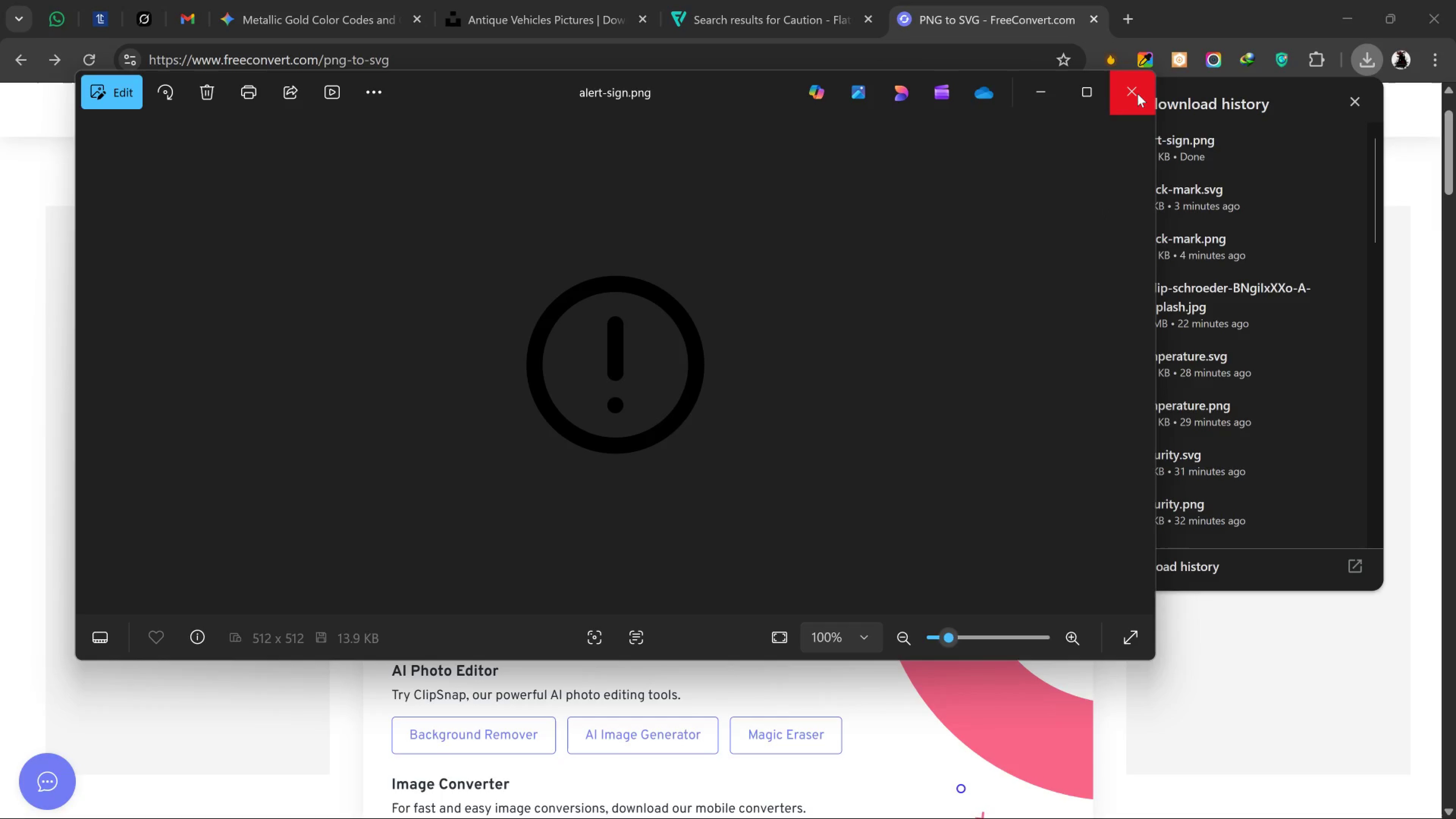 
wait(6.52)
 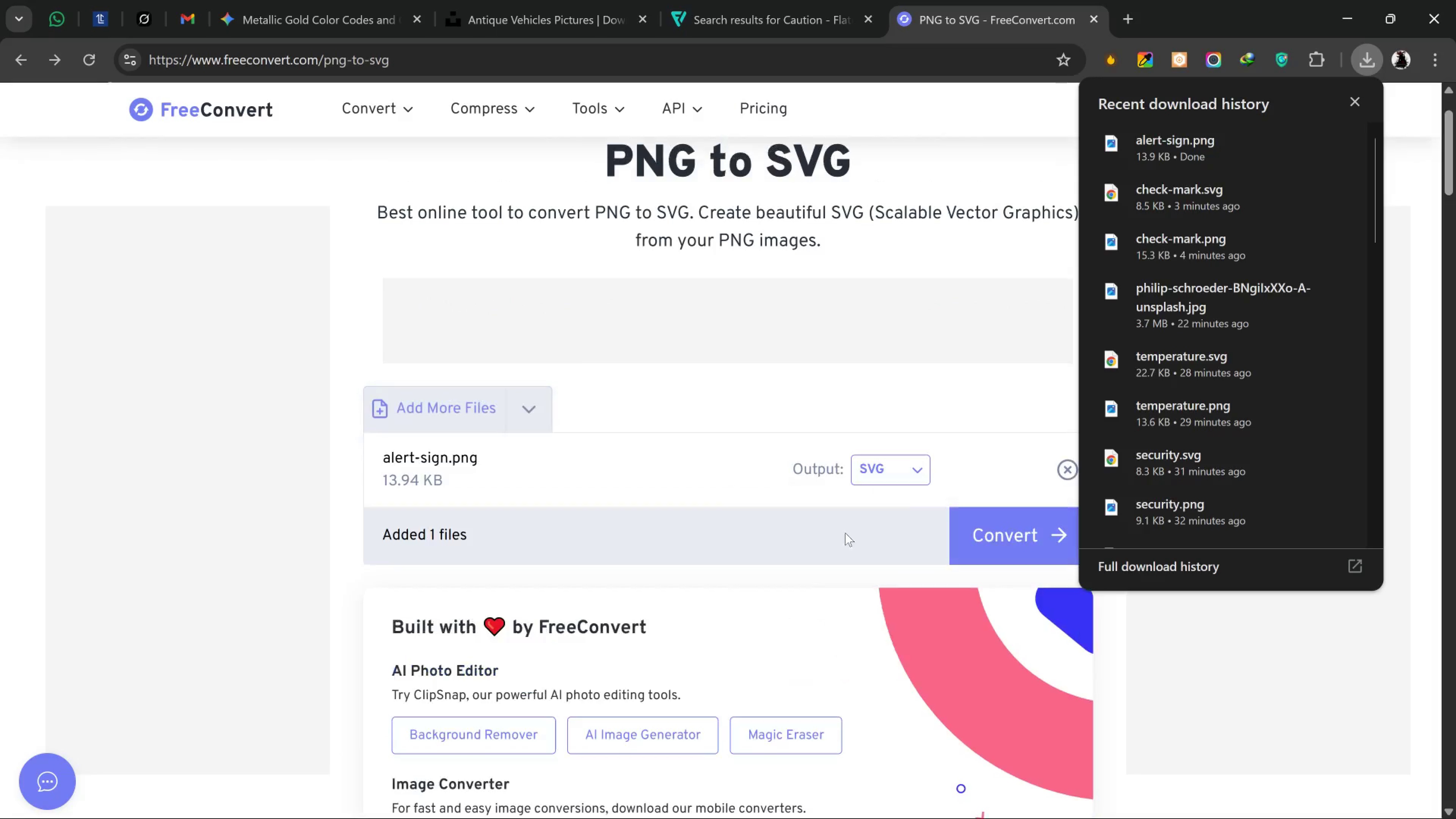 
left_click([1136, 94])
 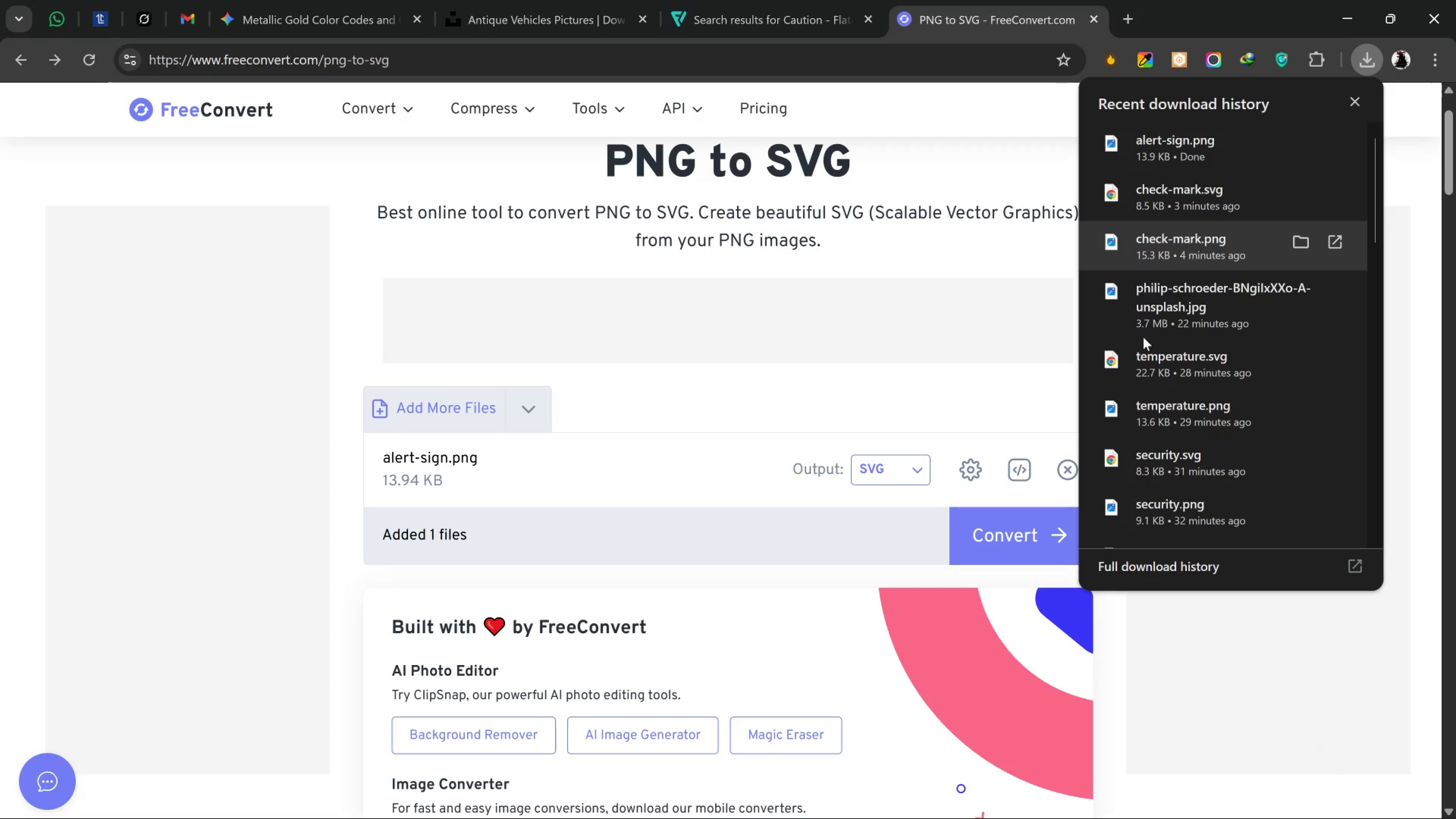 
left_click([1012, 539])
 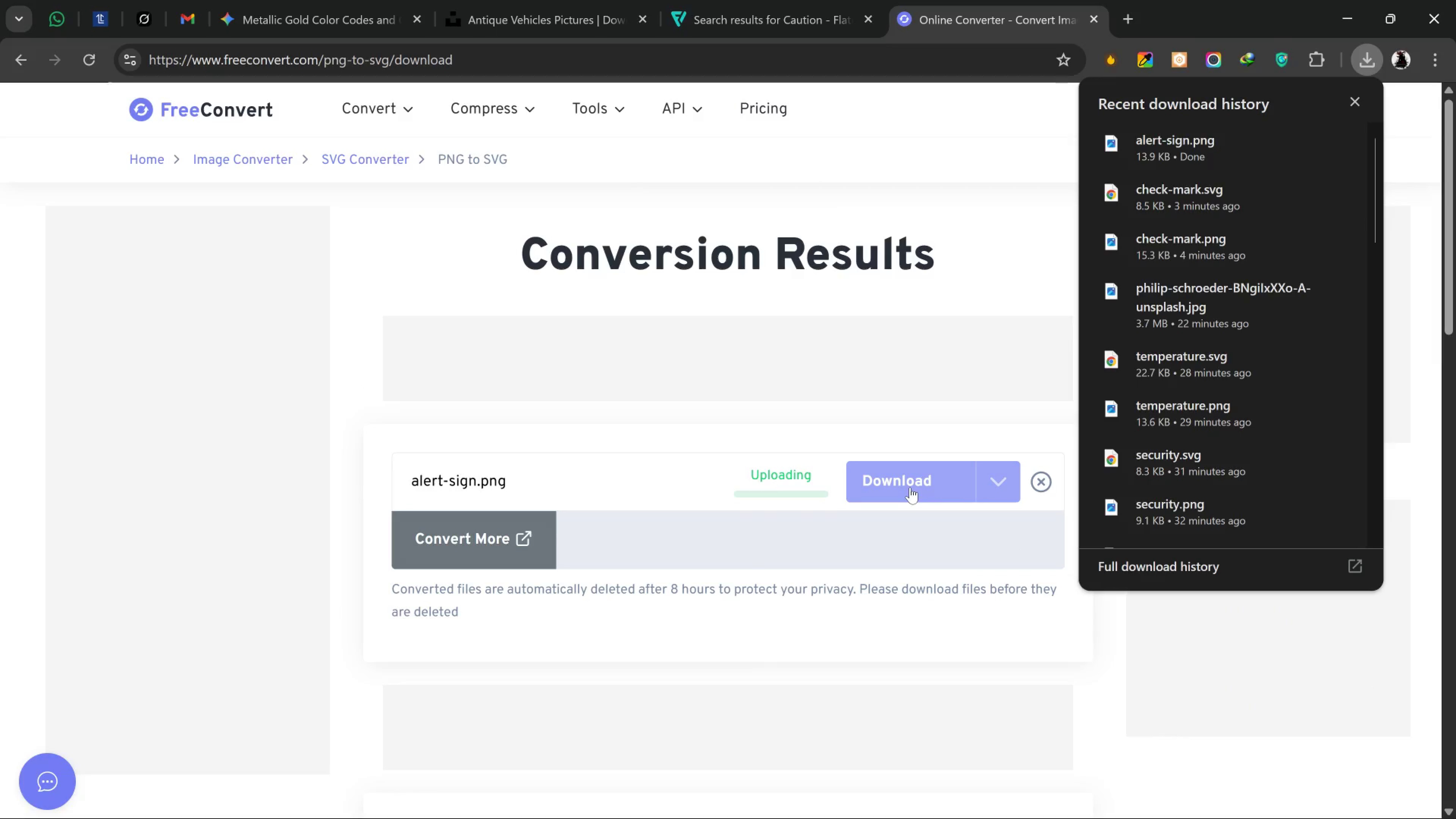 
wait(9.97)
 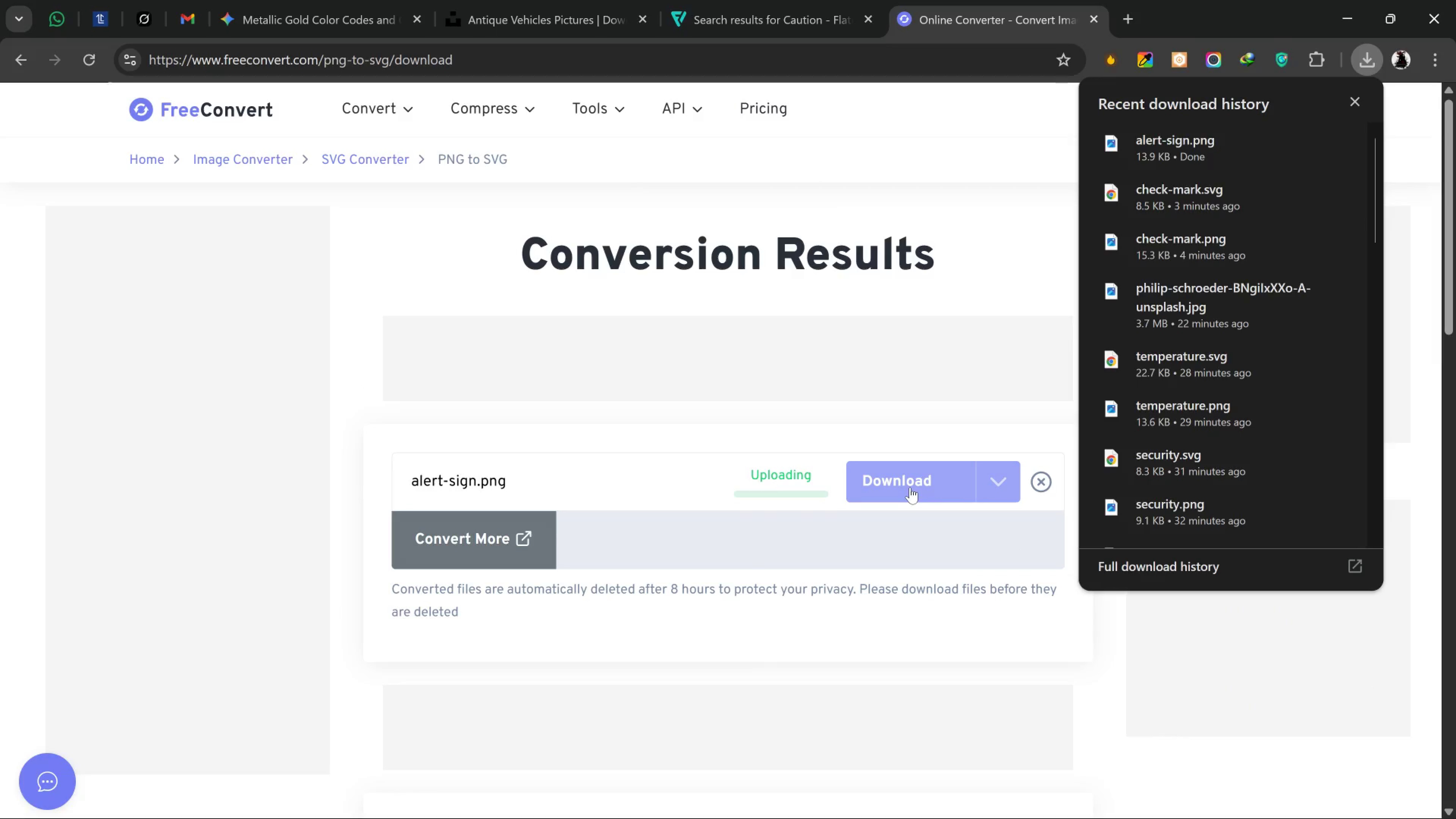 
left_click([906, 480])
 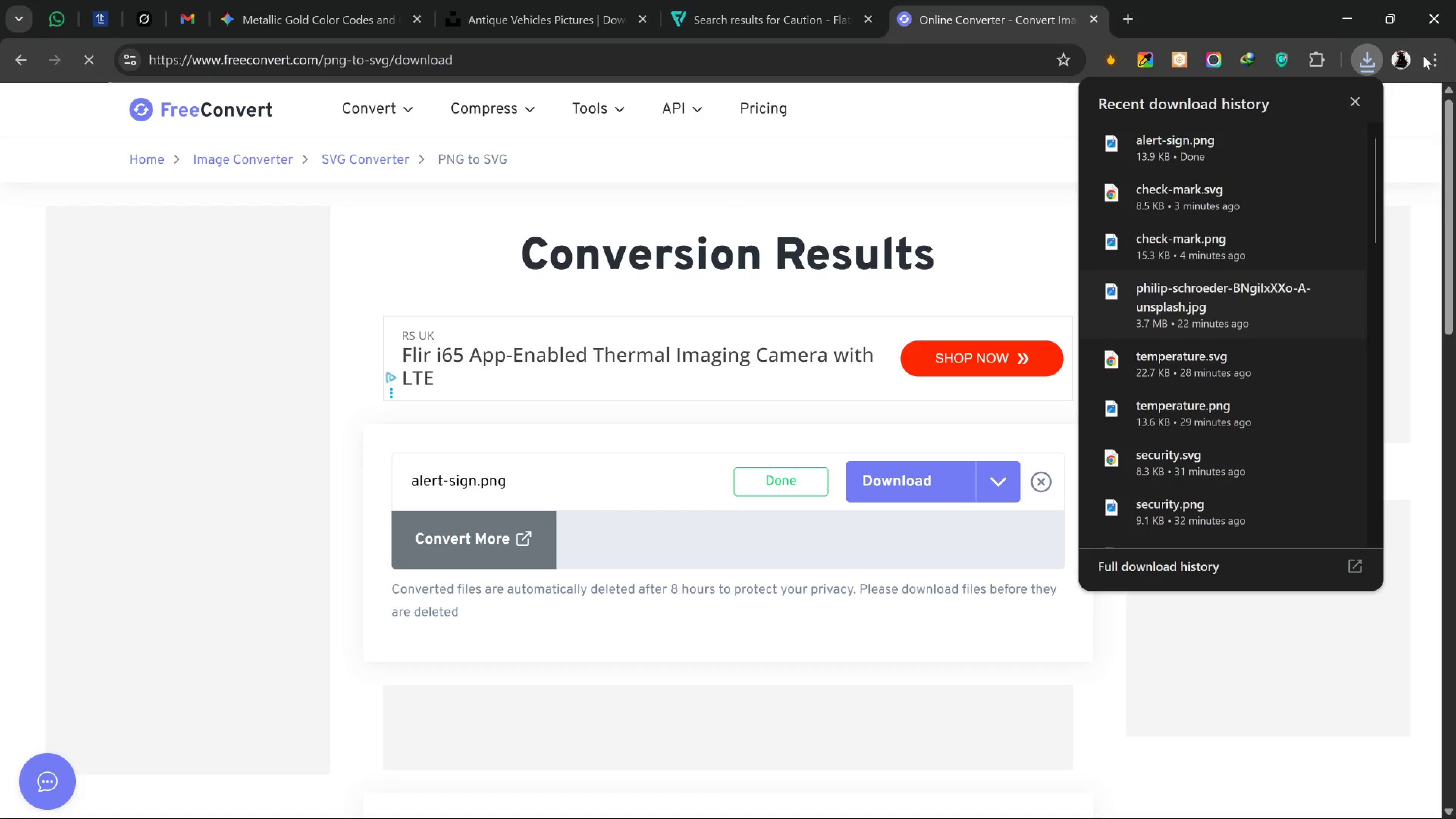 
wait(5.17)
 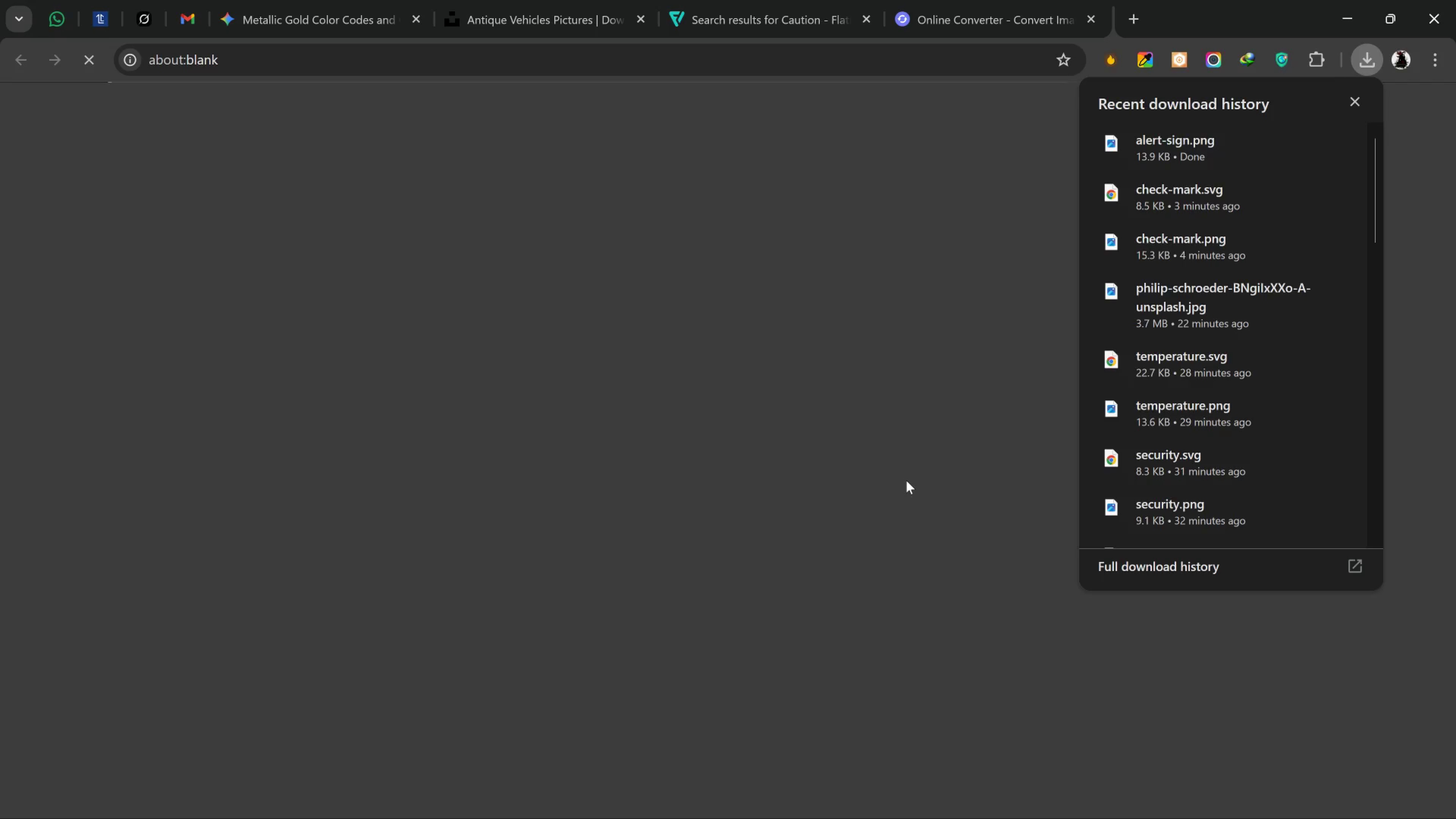 
left_click([1349, 101])
 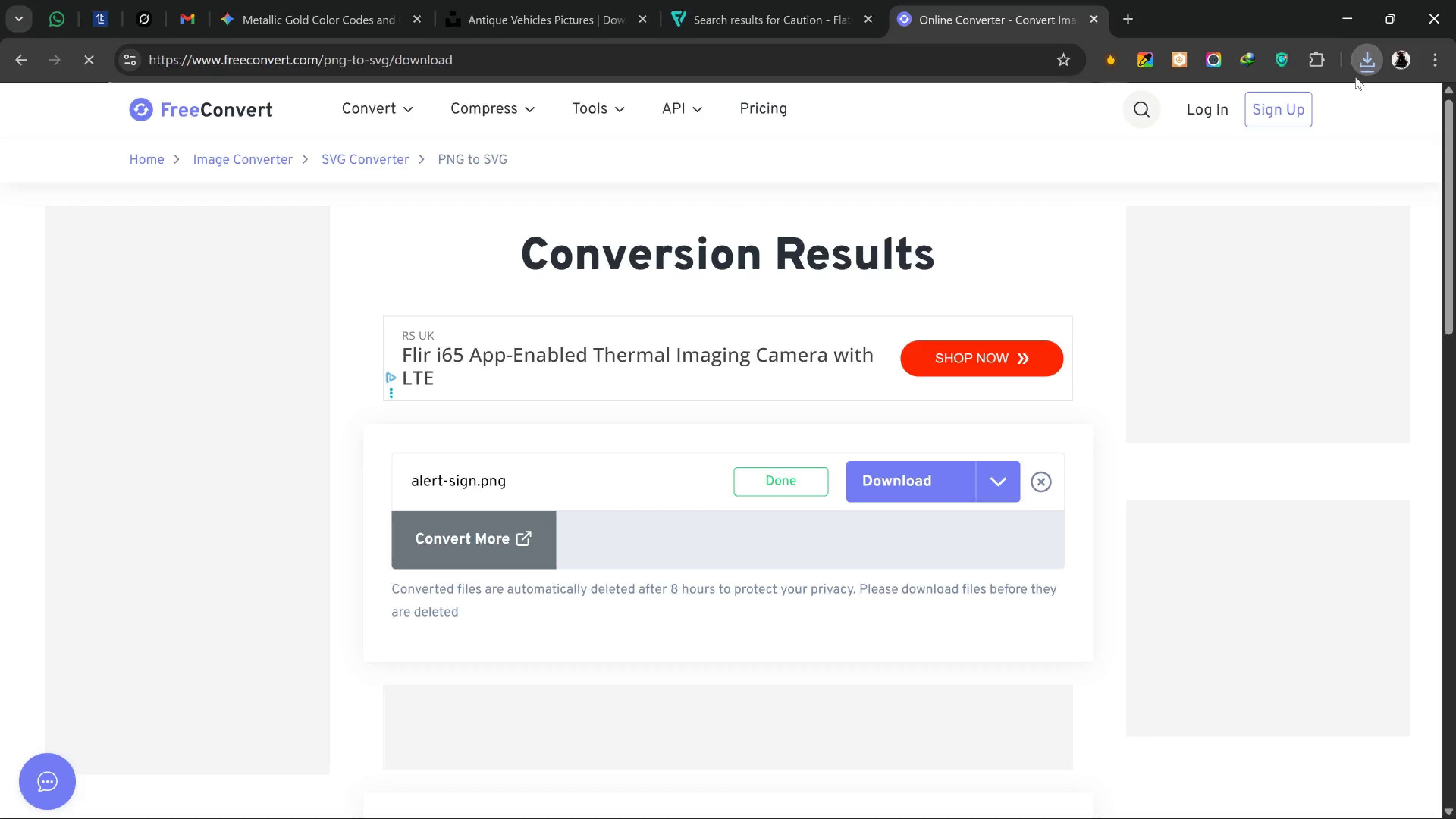 
mouse_move([1352, 83])
 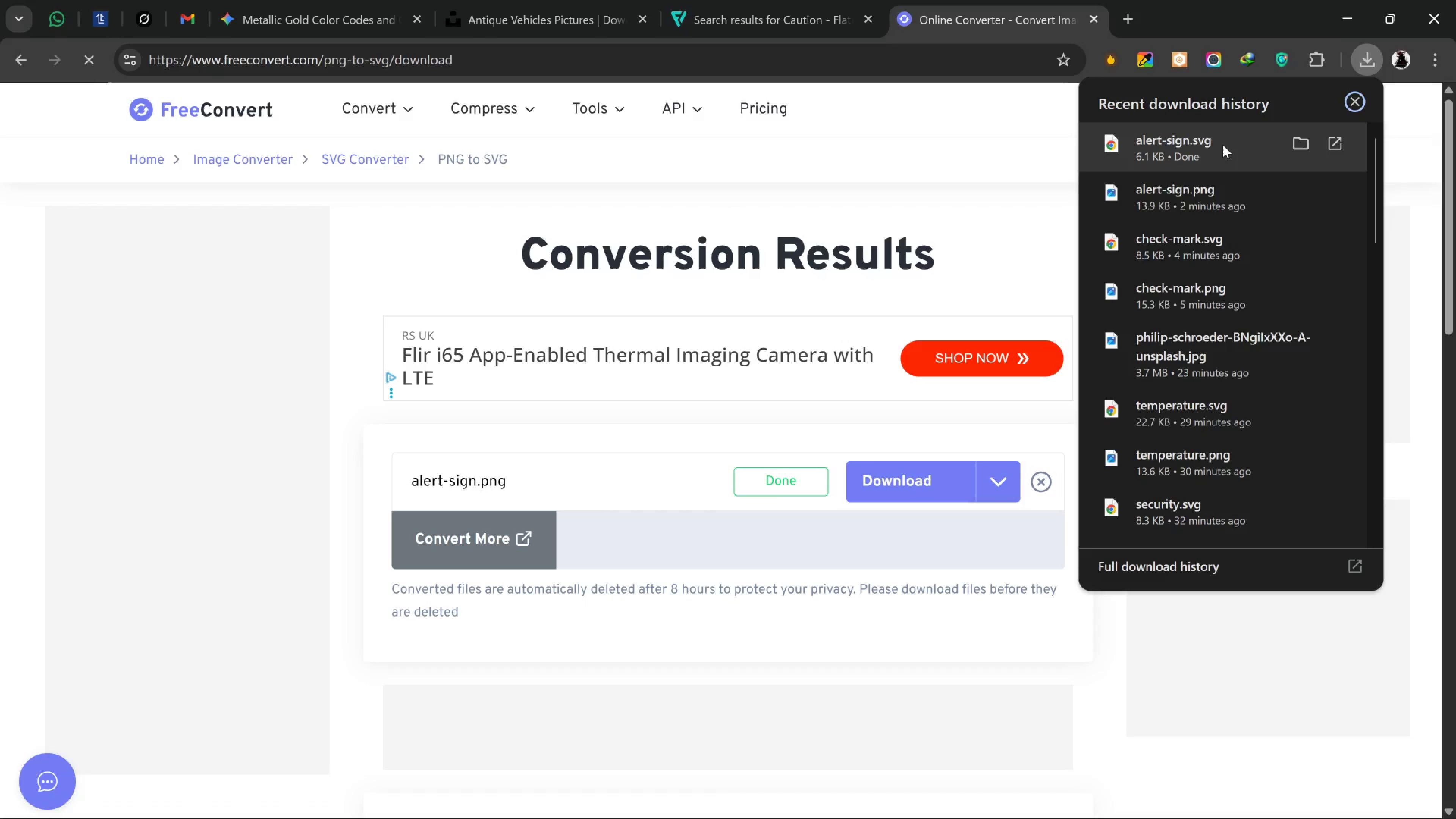 
left_click_drag(start_coordinate=[1222, 146], to_coordinate=[502, 458])
 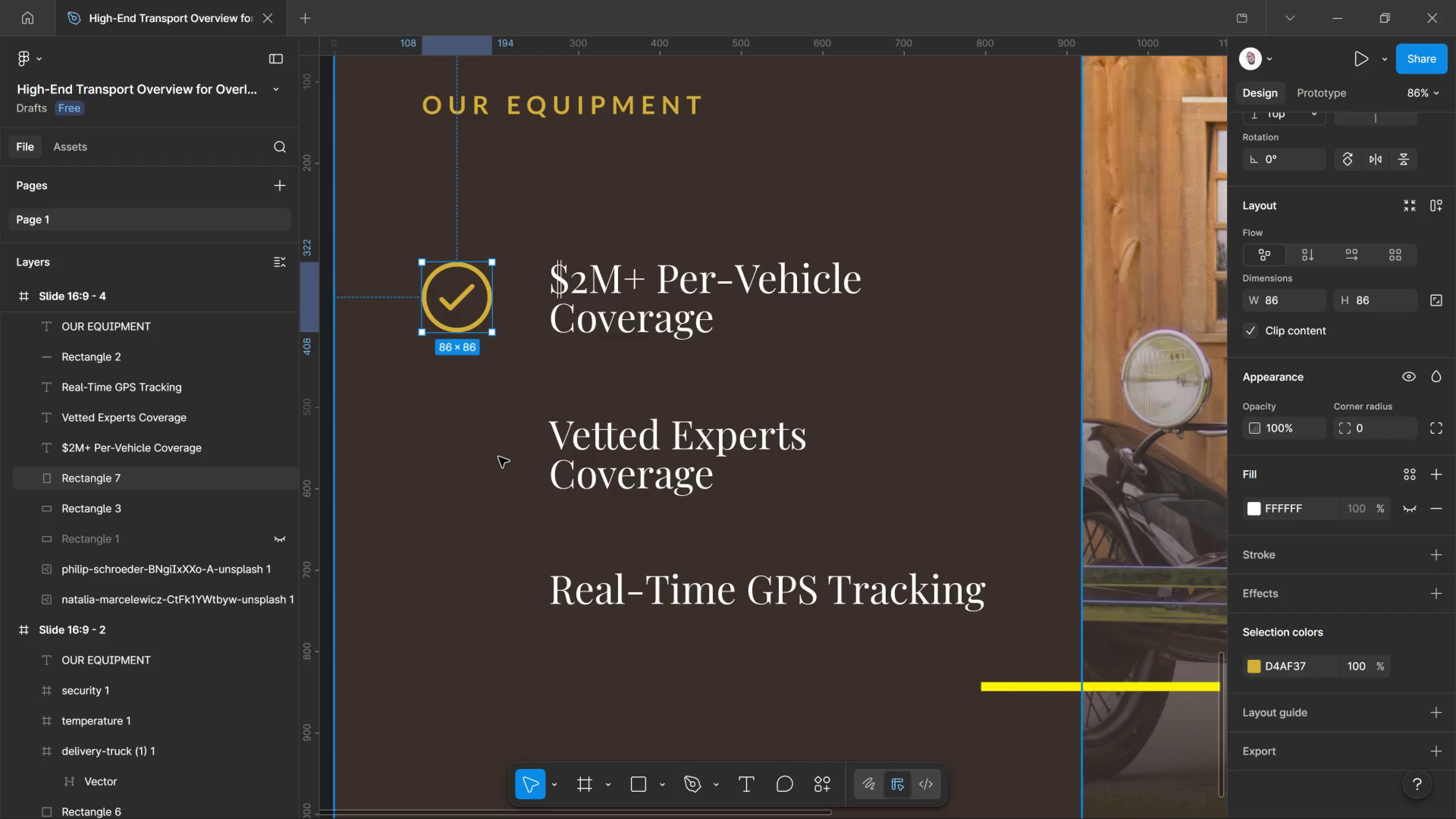 
key(Alt+Tab)
 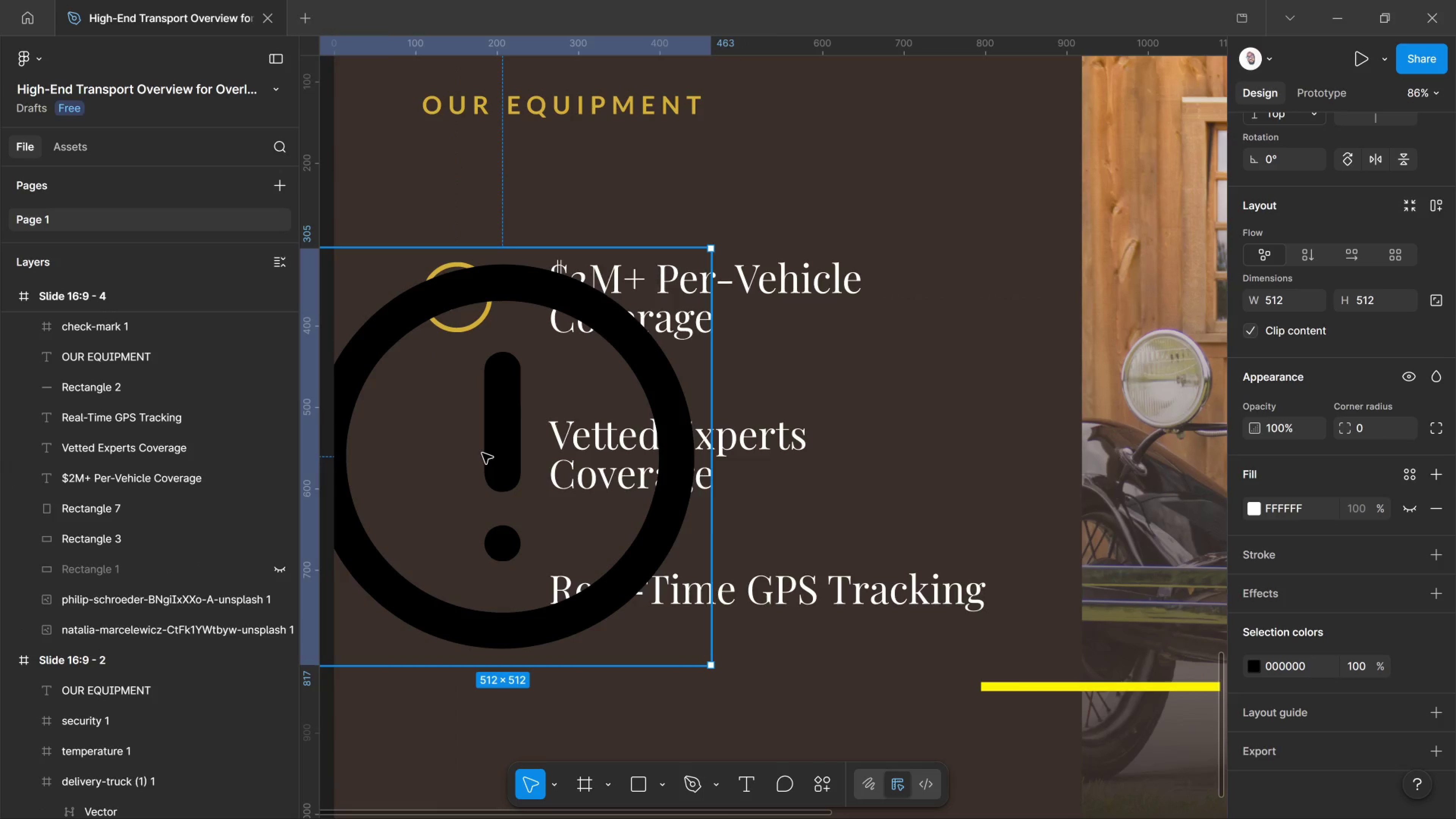 
scroll: coordinate [1294, 635], scroll_direction: down, amount: 4.0
 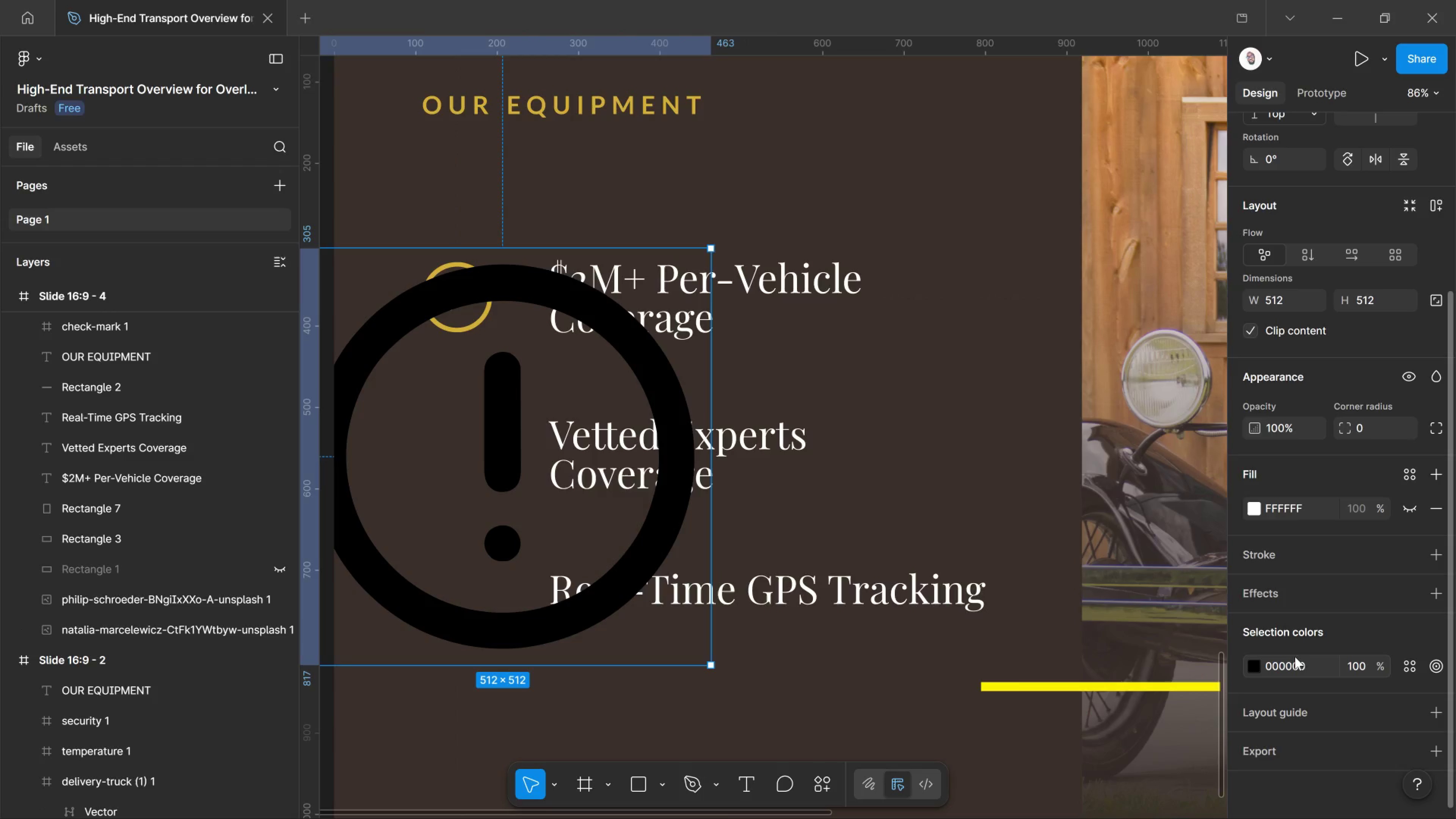 
left_click([1296, 657])
 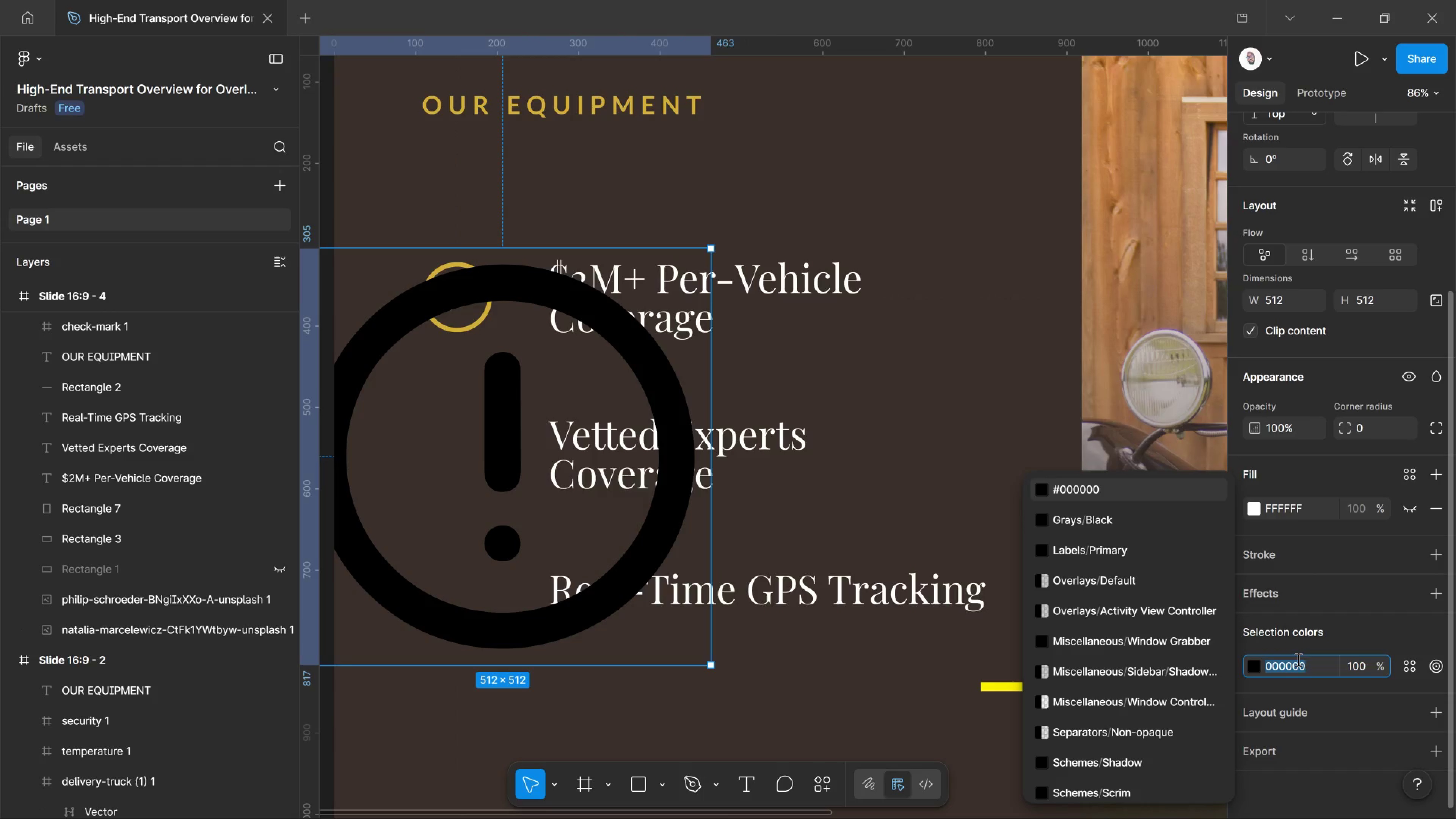 
key(Control+V)
 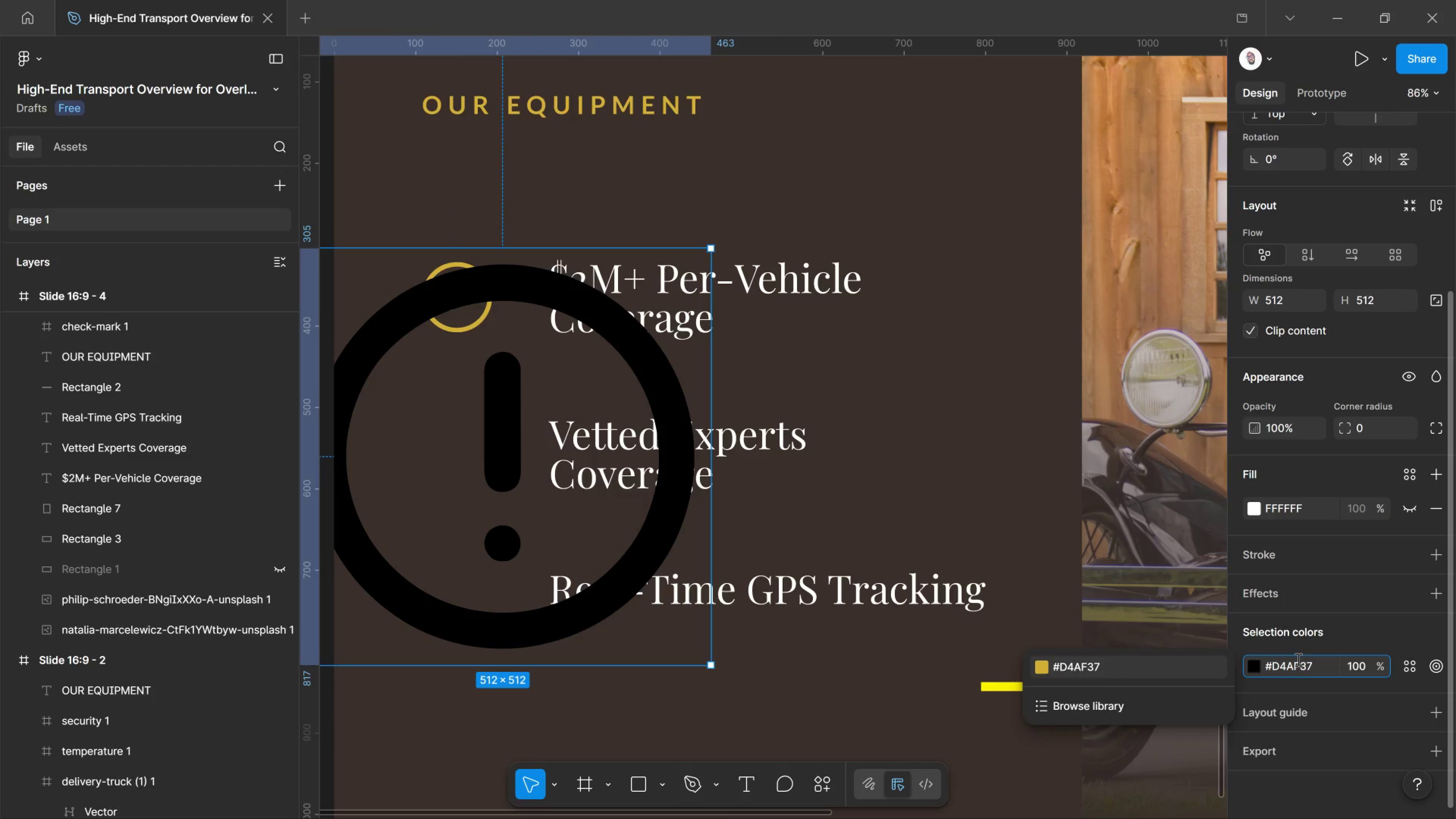 
key(Enter)
 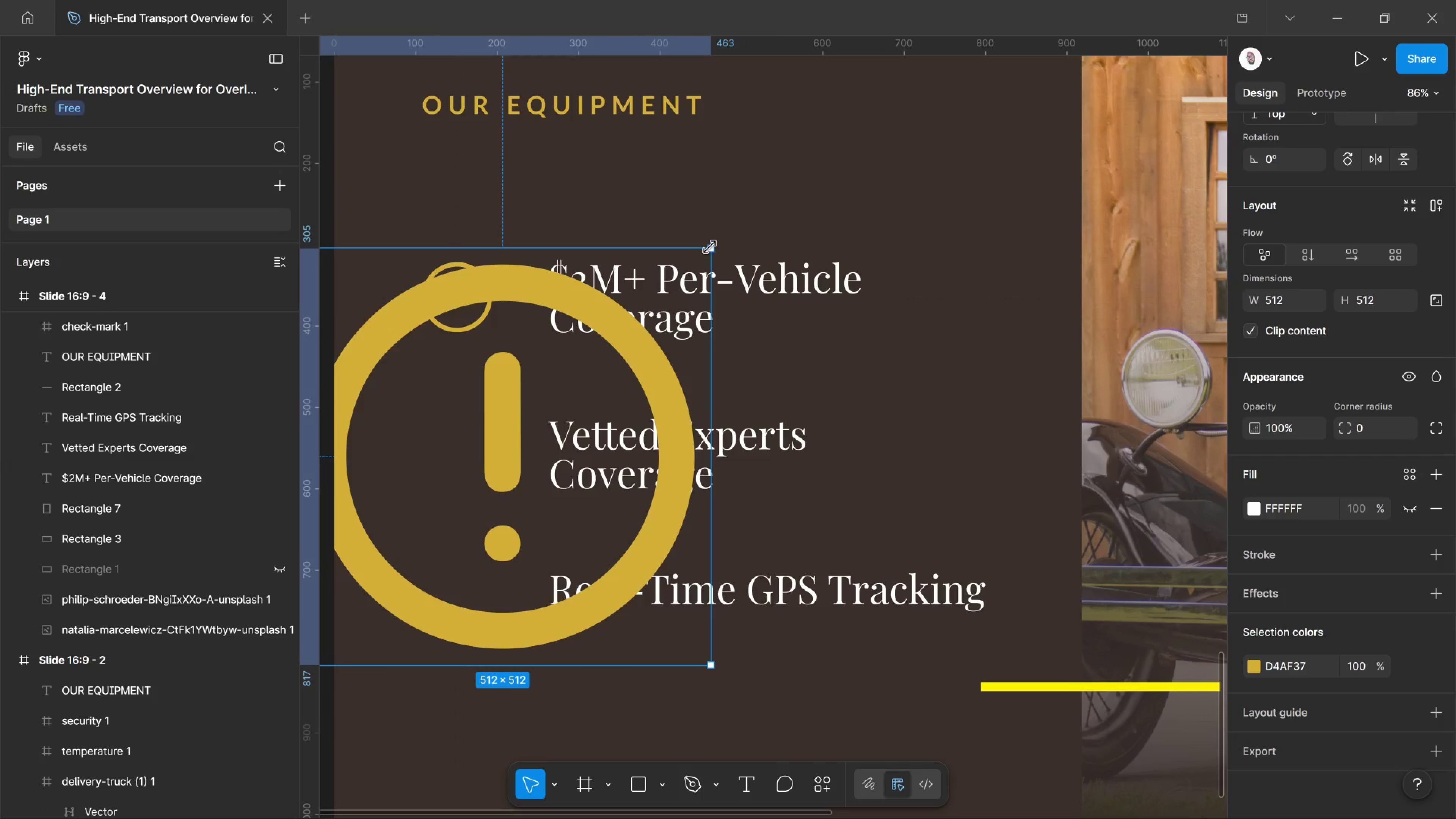 
left_click_drag(start_coordinate=[709, 246], to_coordinate=[375, 552])
 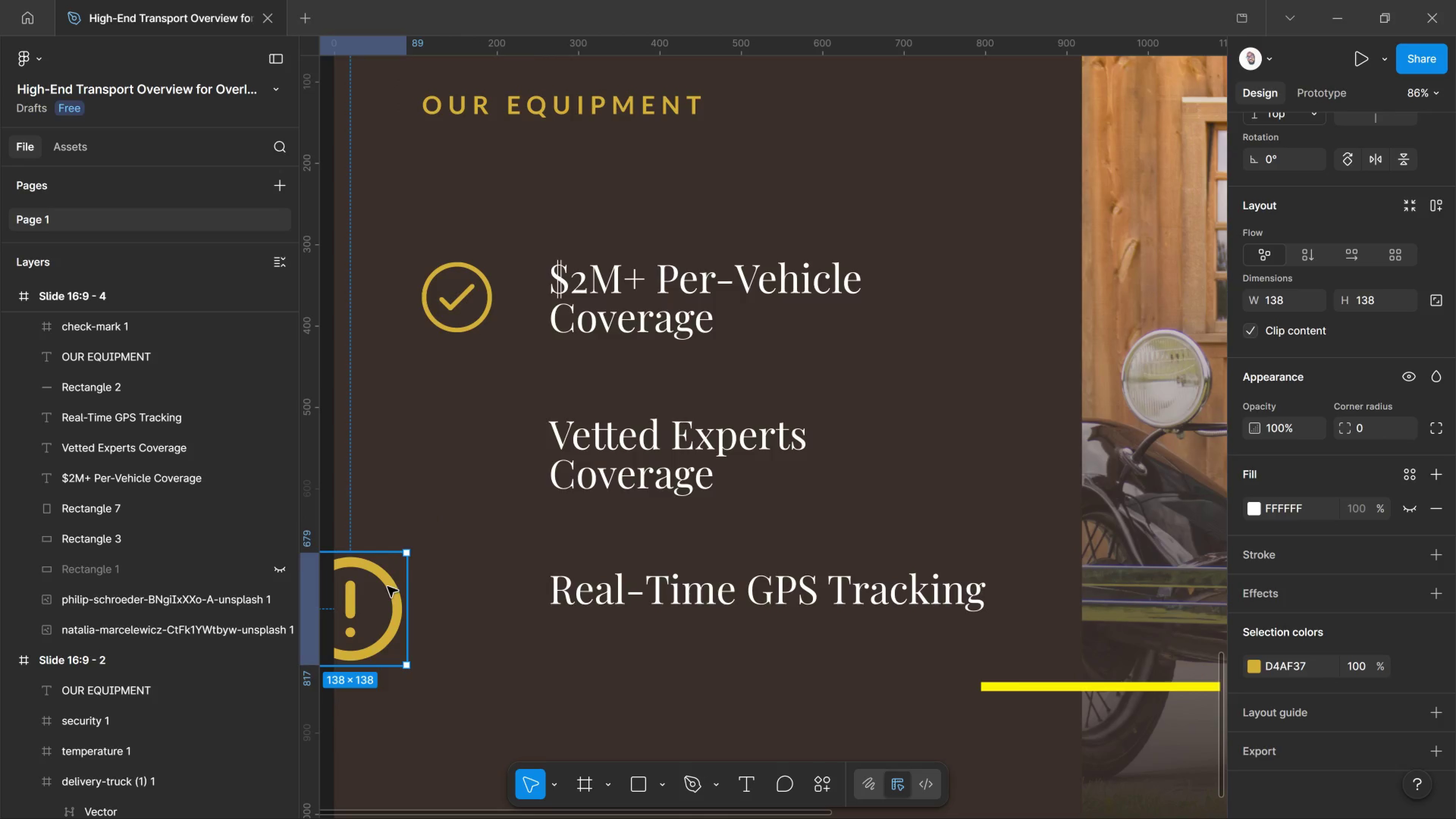 
hold_key(key=ShiftLeft, duration=2.31)
 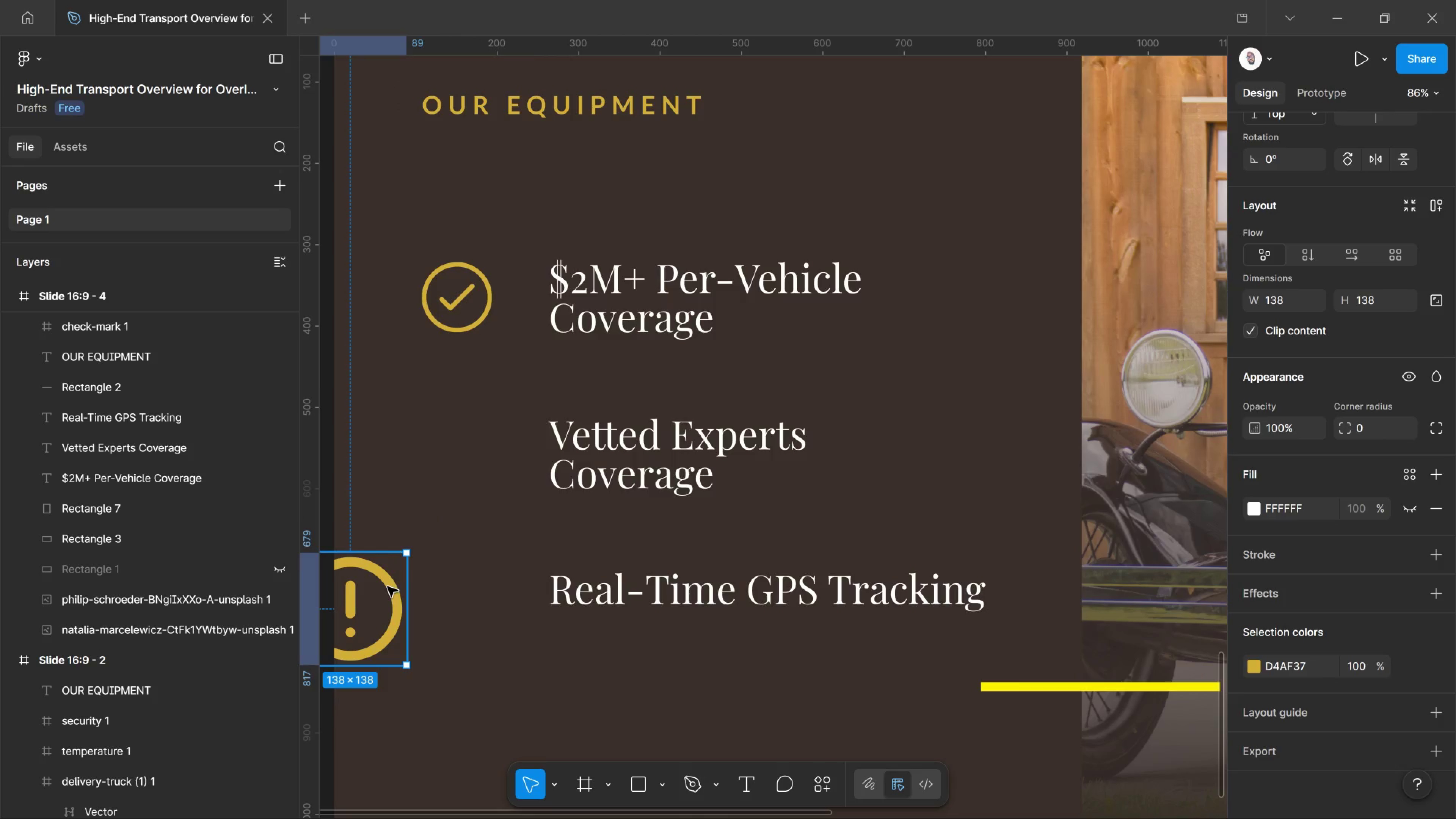 
left_click_drag(start_coordinate=[388, 587], to_coordinate=[491, 442])
 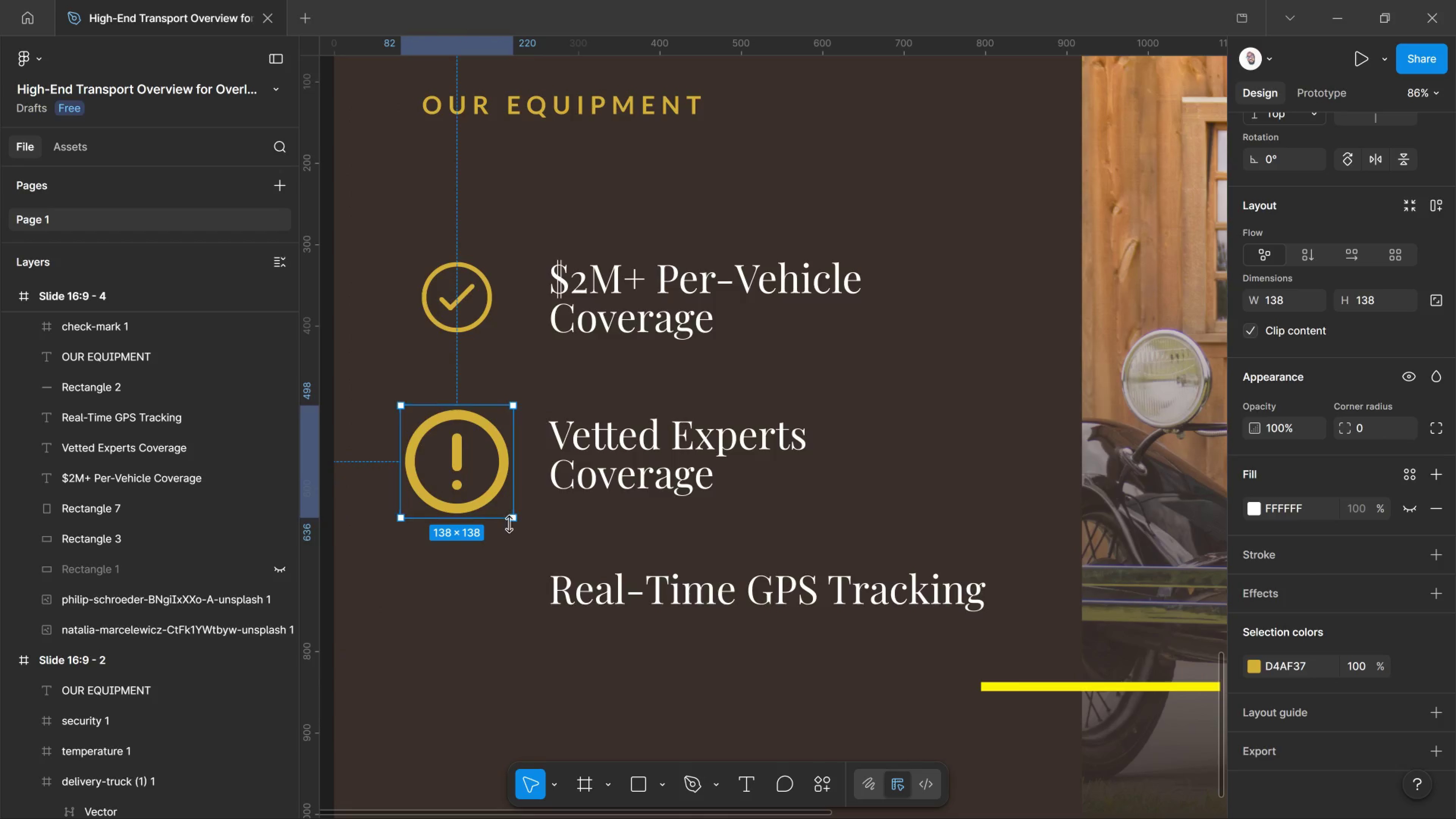 
hold_key(key=ShiftLeft, duration=9.61)
left_click_drag(start_coordinate=[513, 519], to_coordinate=[482, 459])
 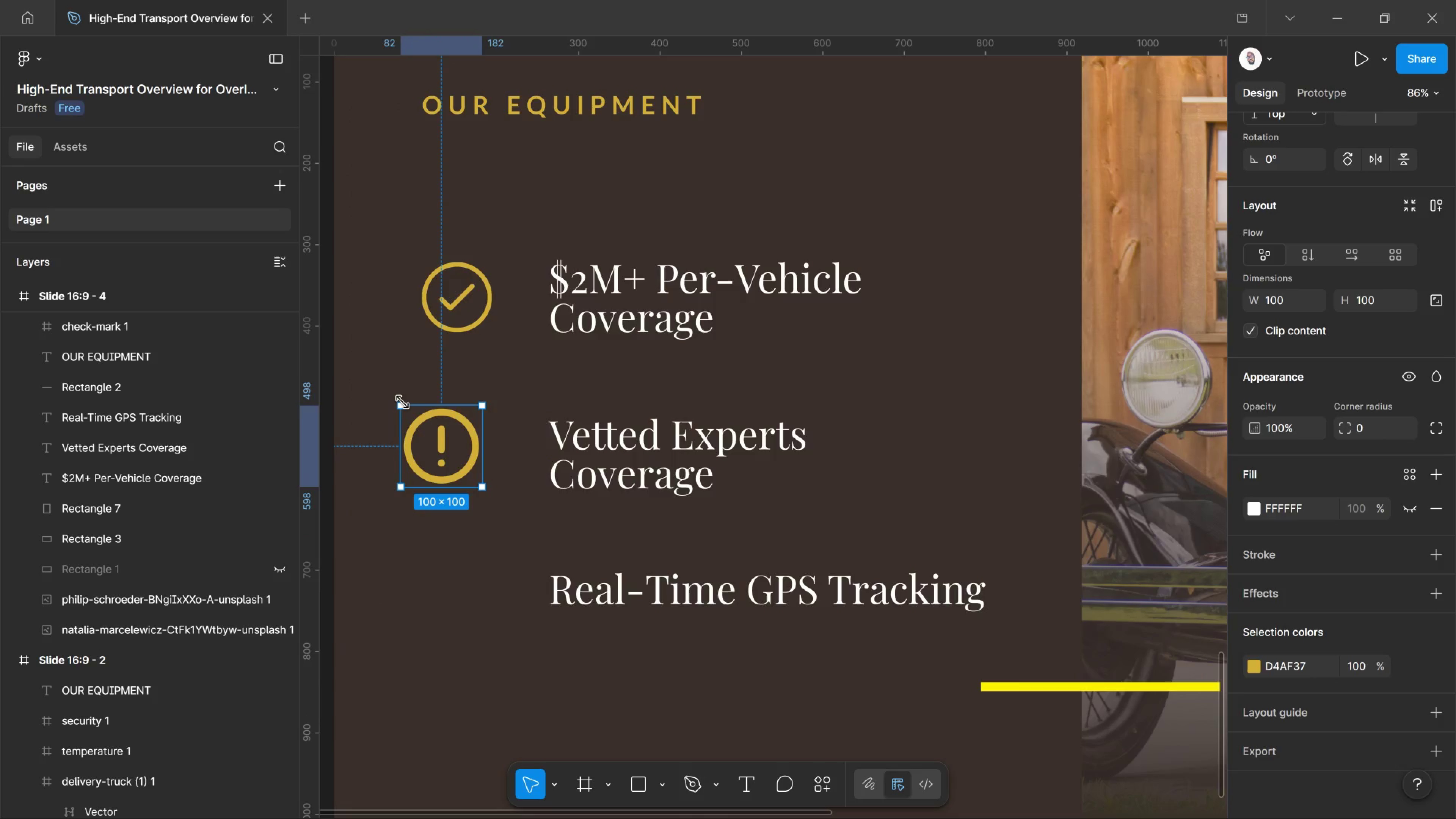 
left_click_drag(start_coordinate=[403, 402], to_coordinate=[410, 415])
 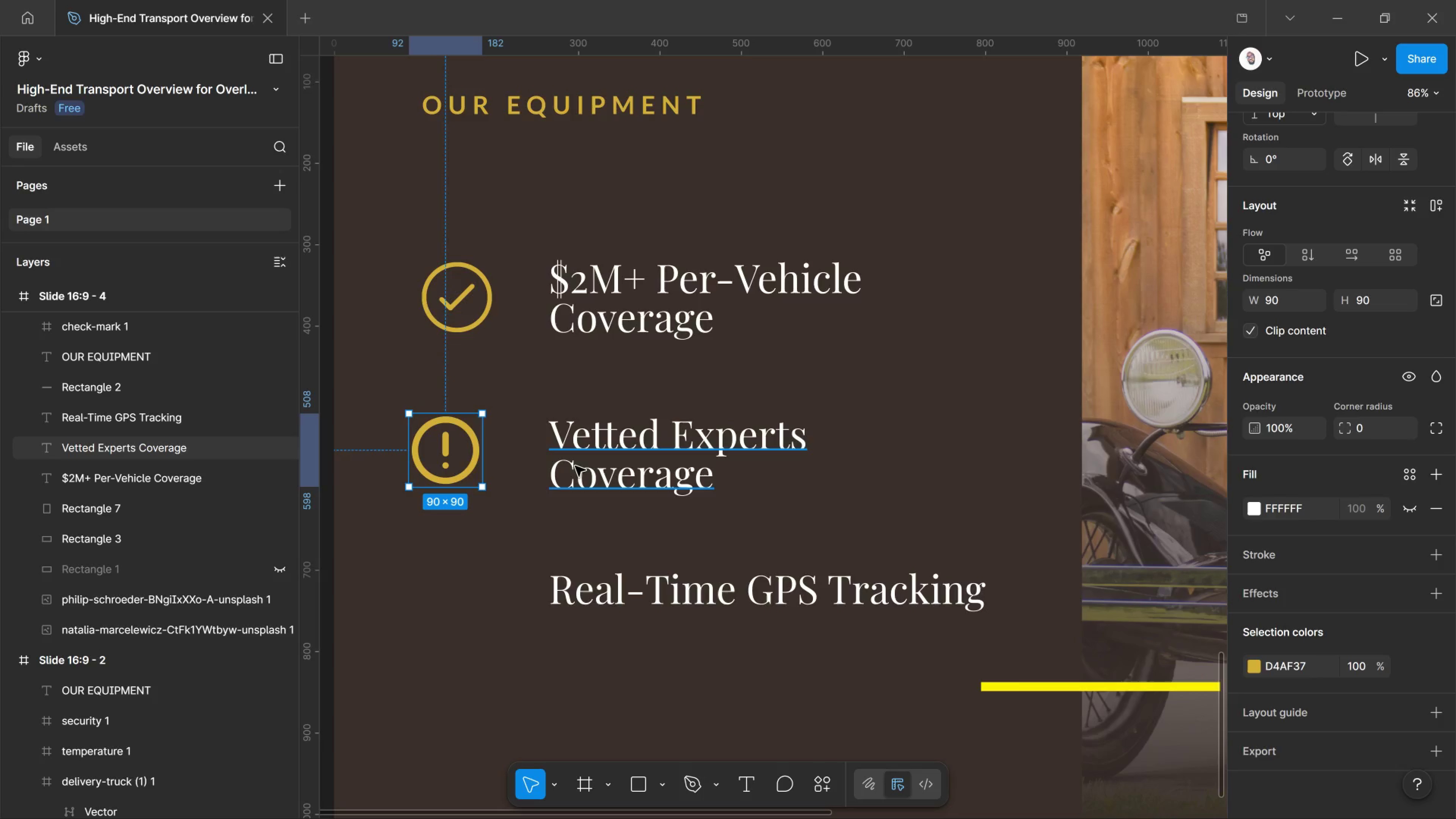 
key(ArrowRight)
 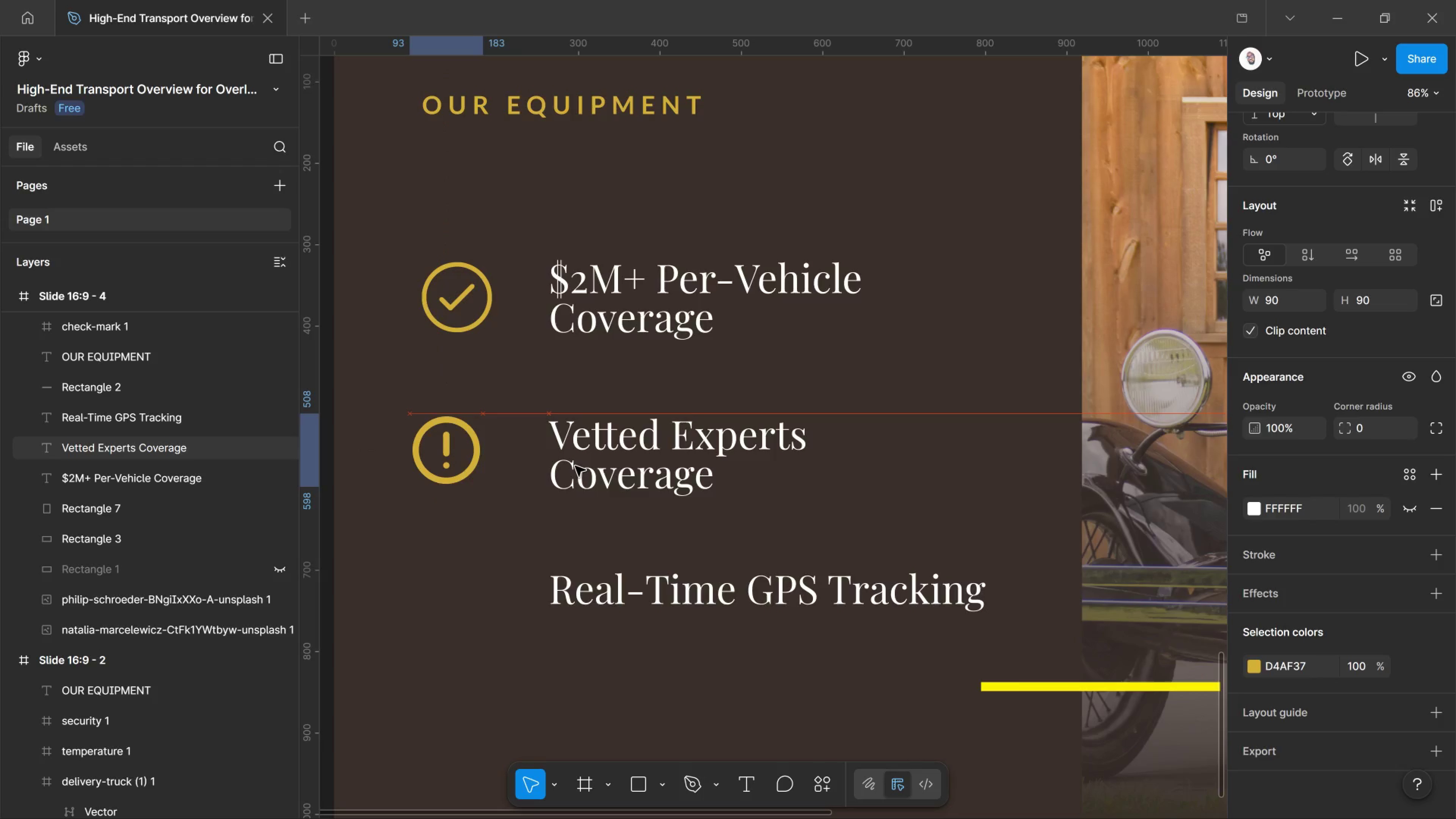 
key(ArrowRight)
 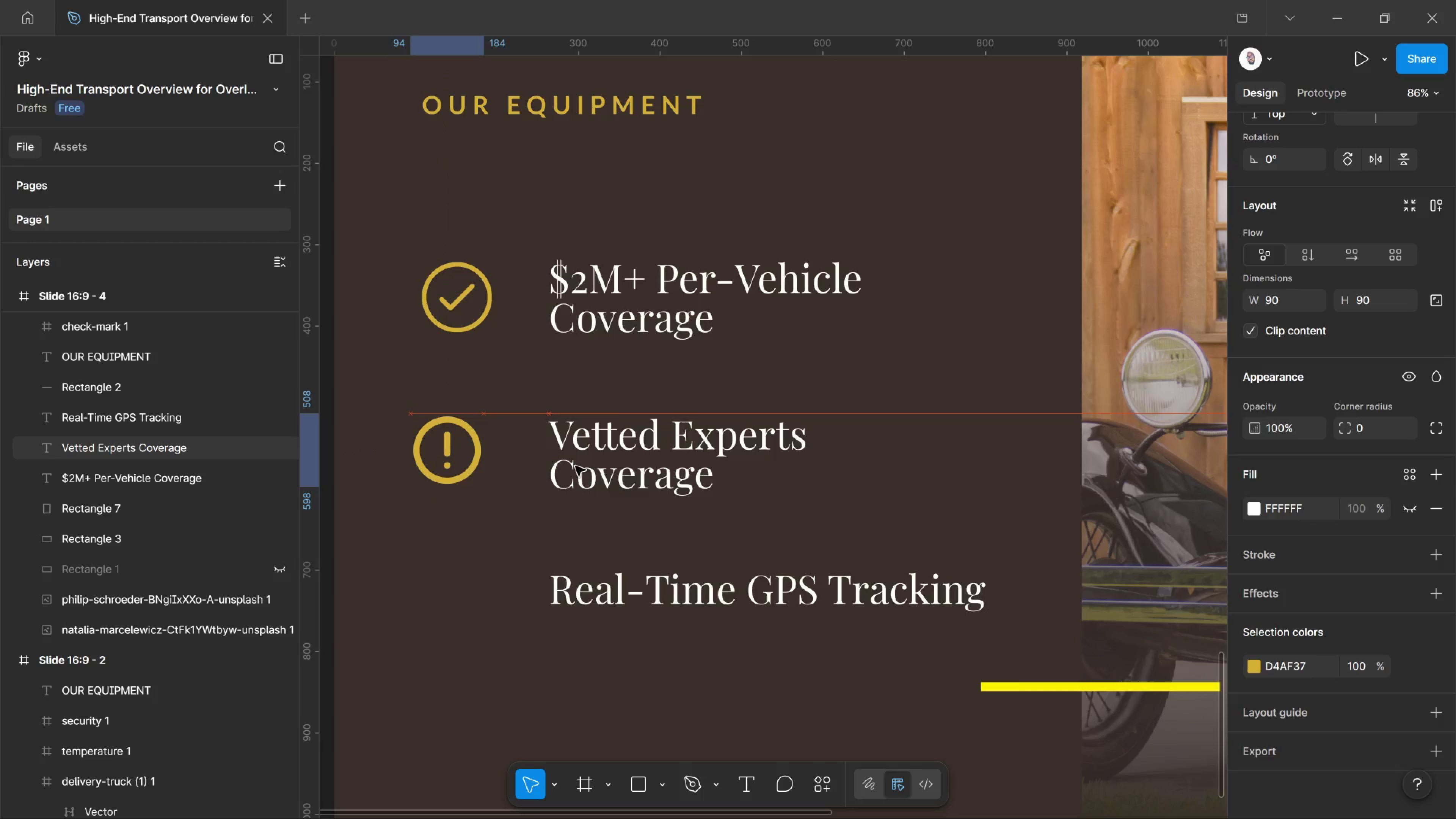 
key(ArrowRight)
 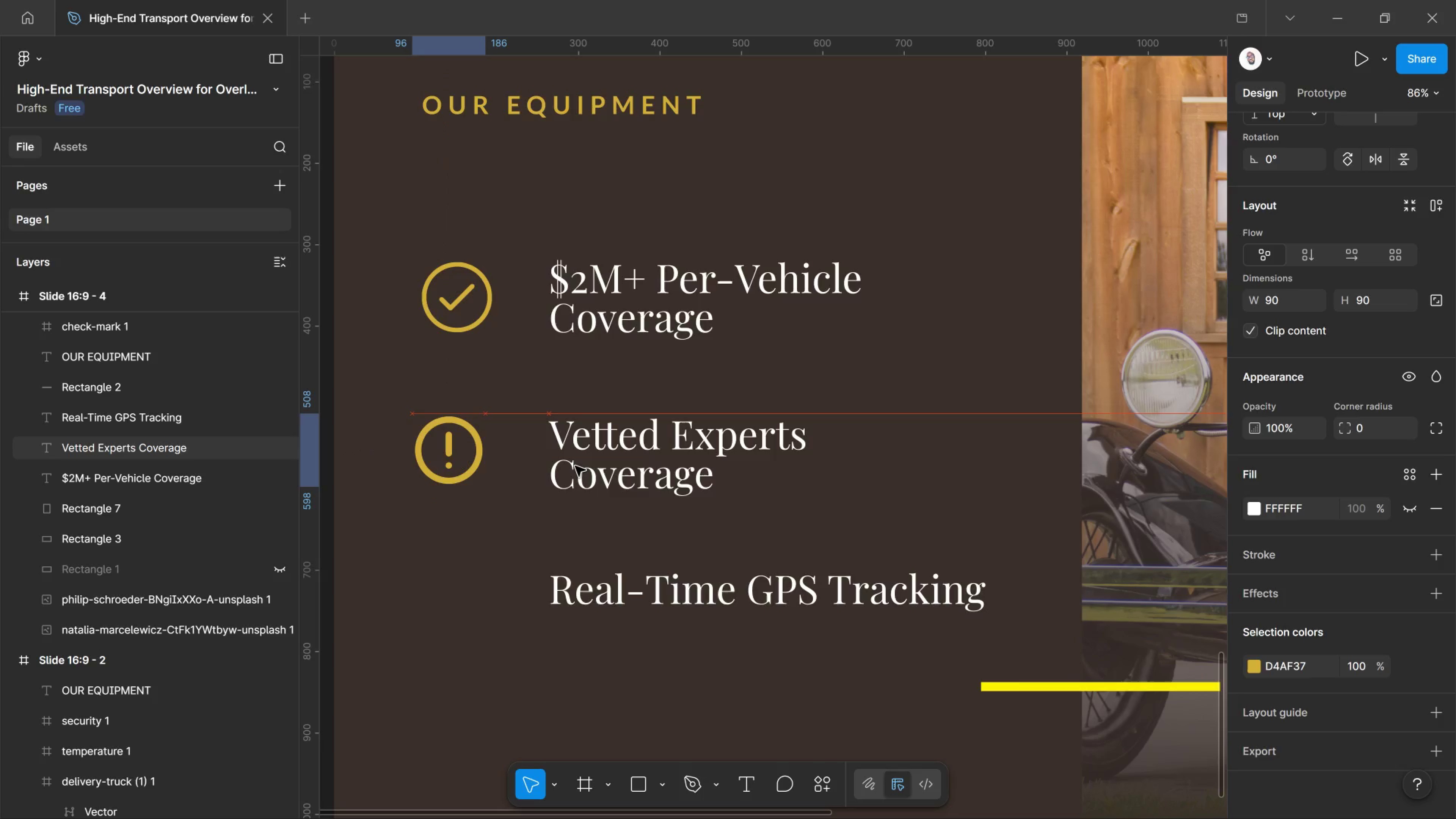 
key(ArrowRight)
 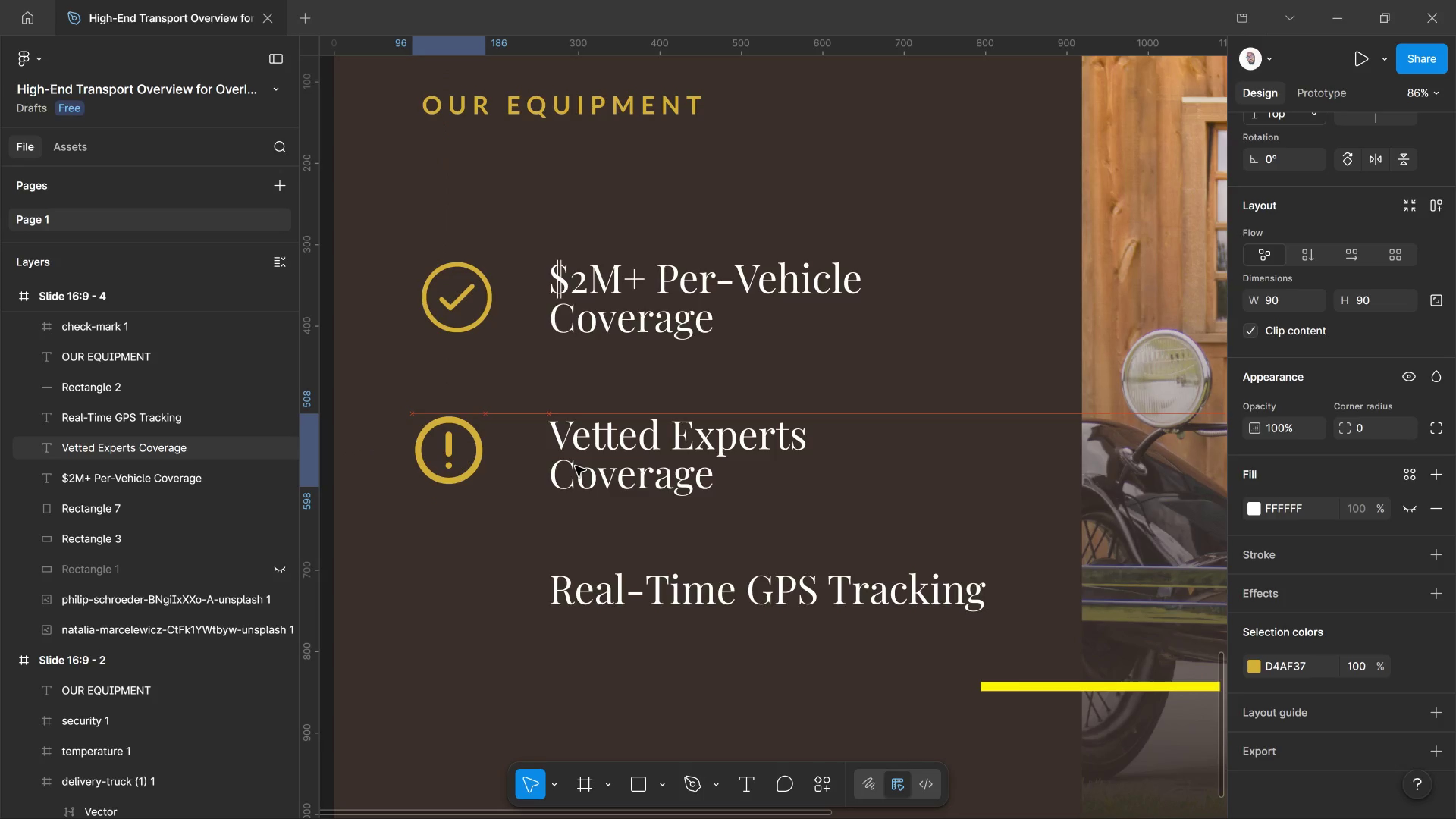 
key(ArrowRight)
 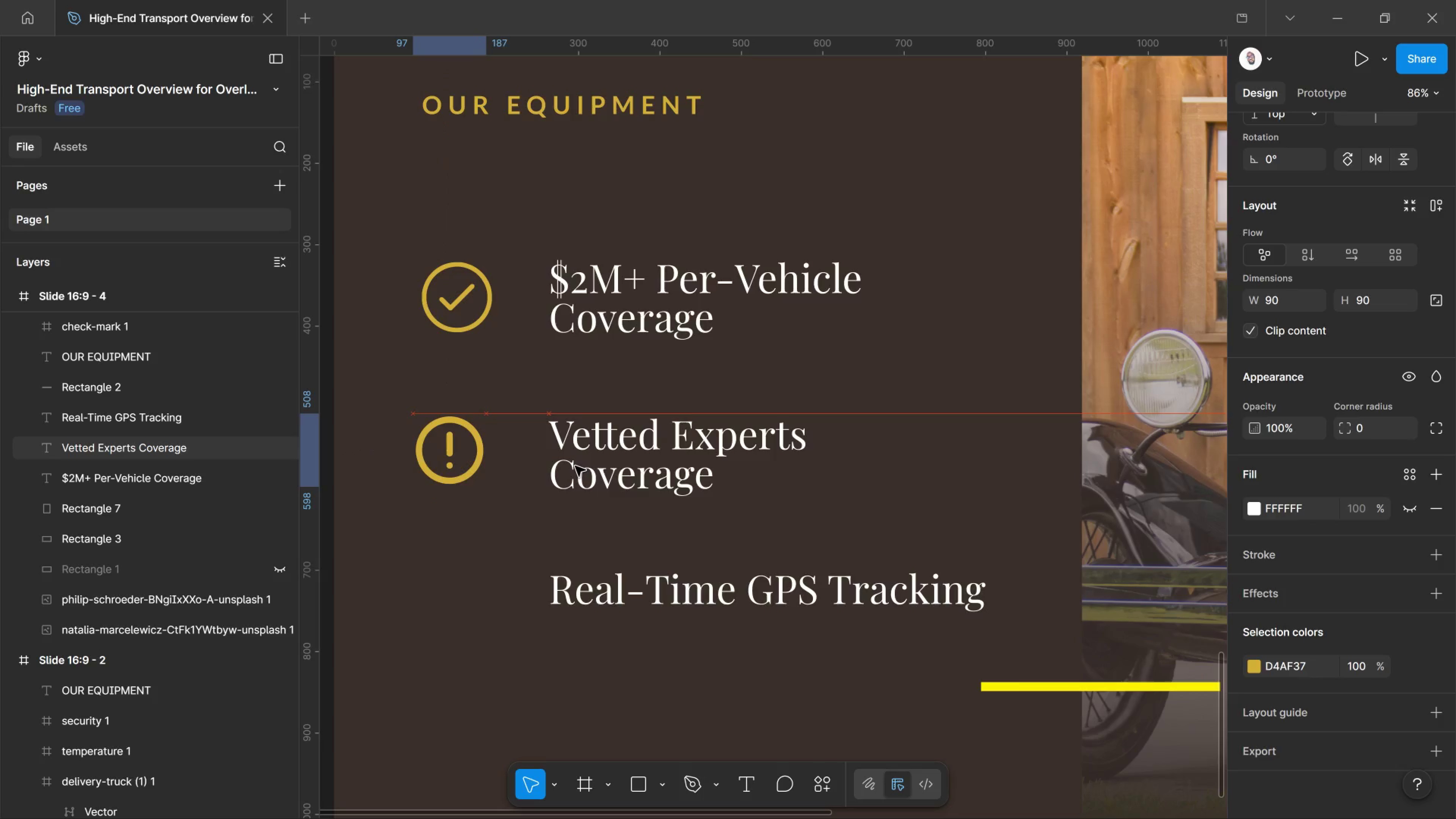 
key(ArrowRight)
 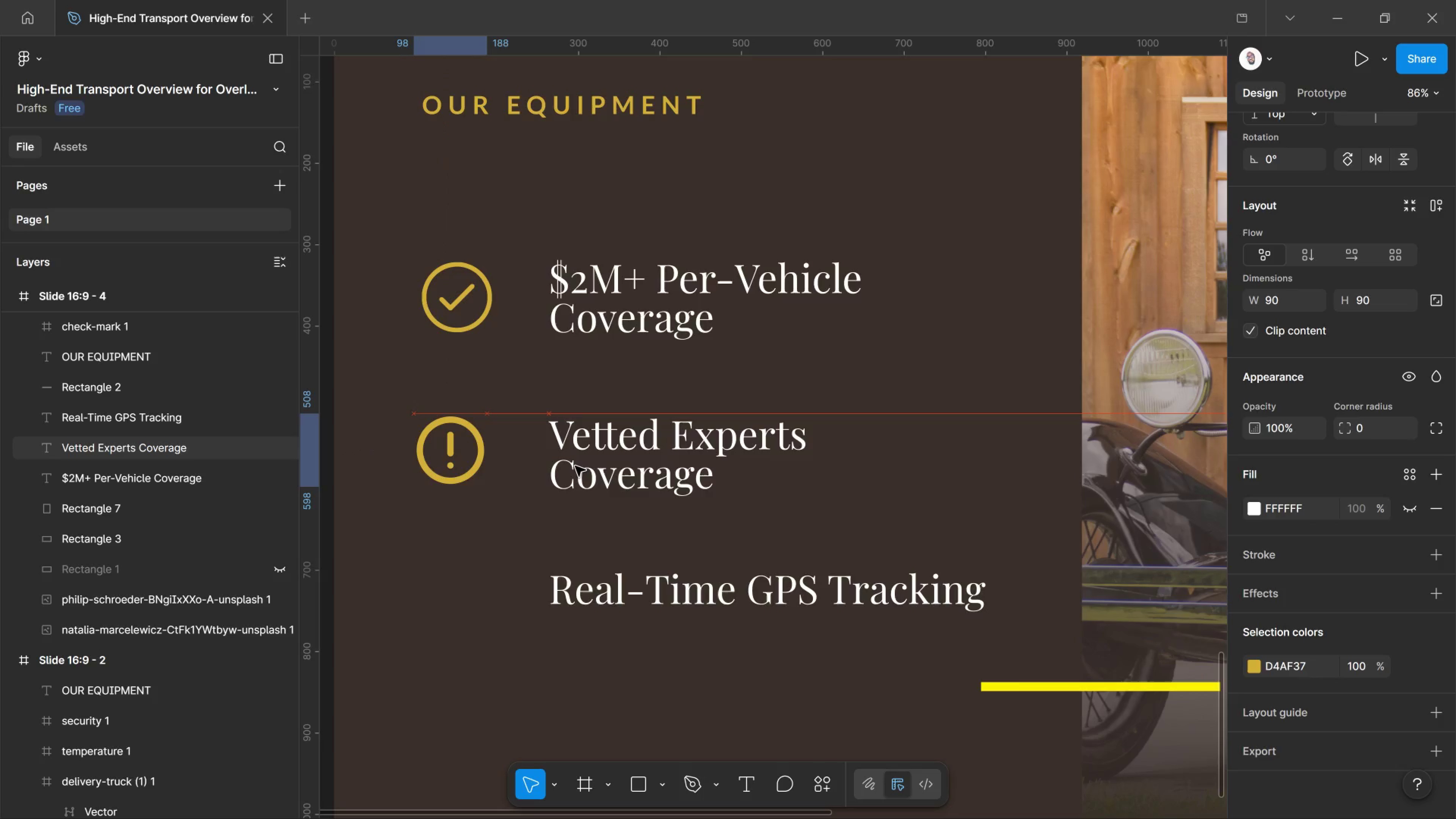 
key(ArrowRight)
 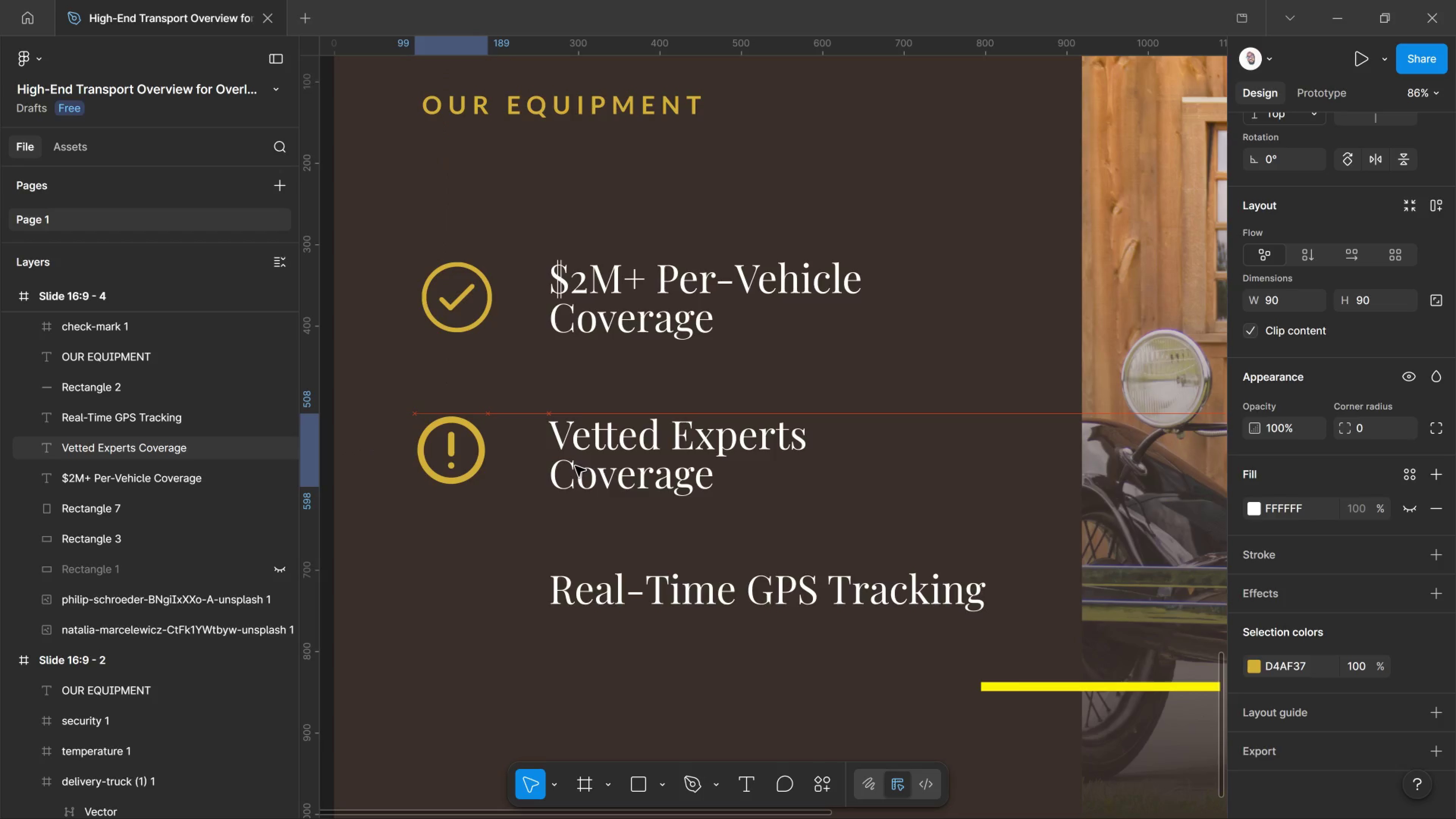 
key(ArrowRight)
 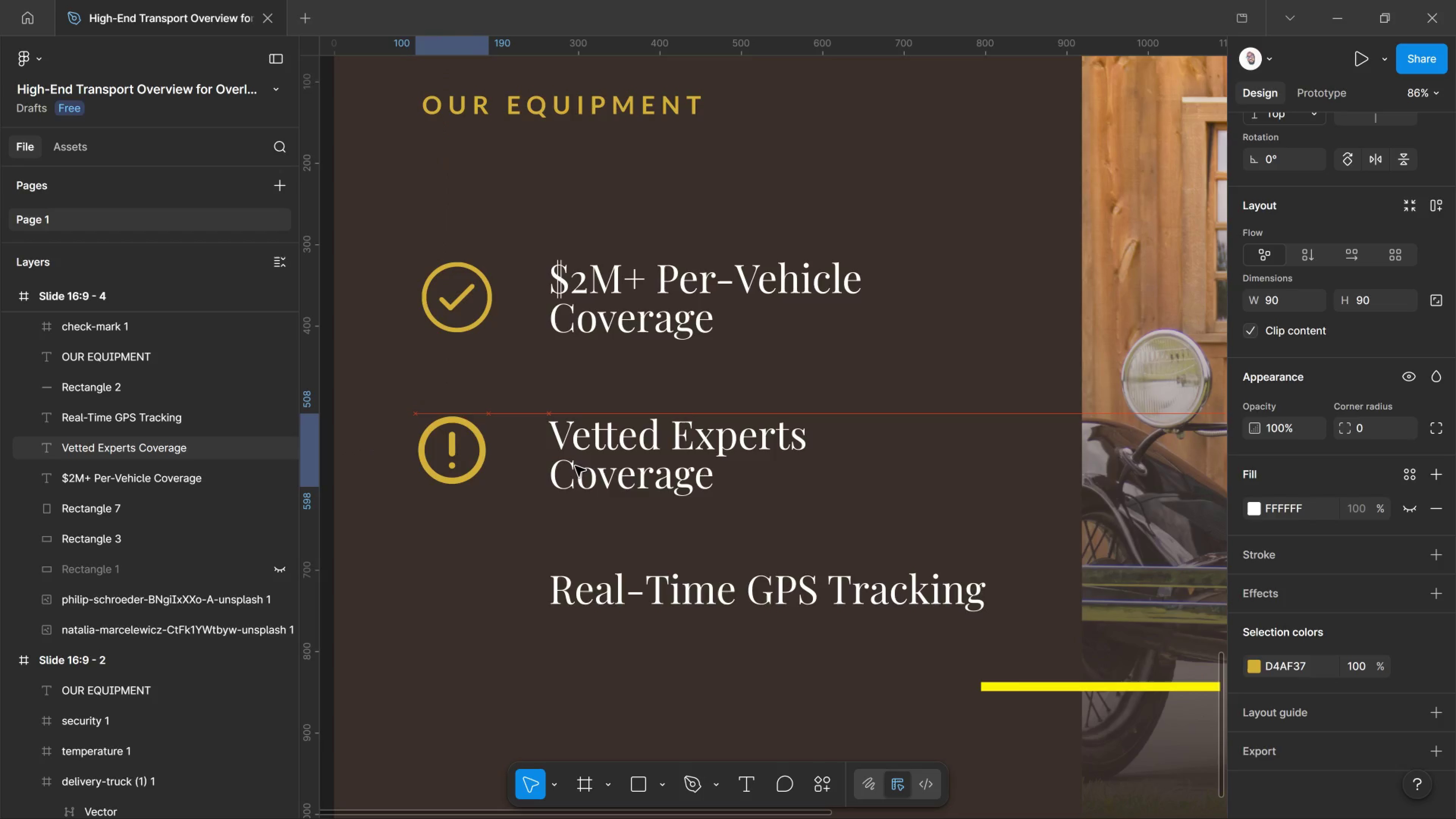 
key(ArrowRight)
 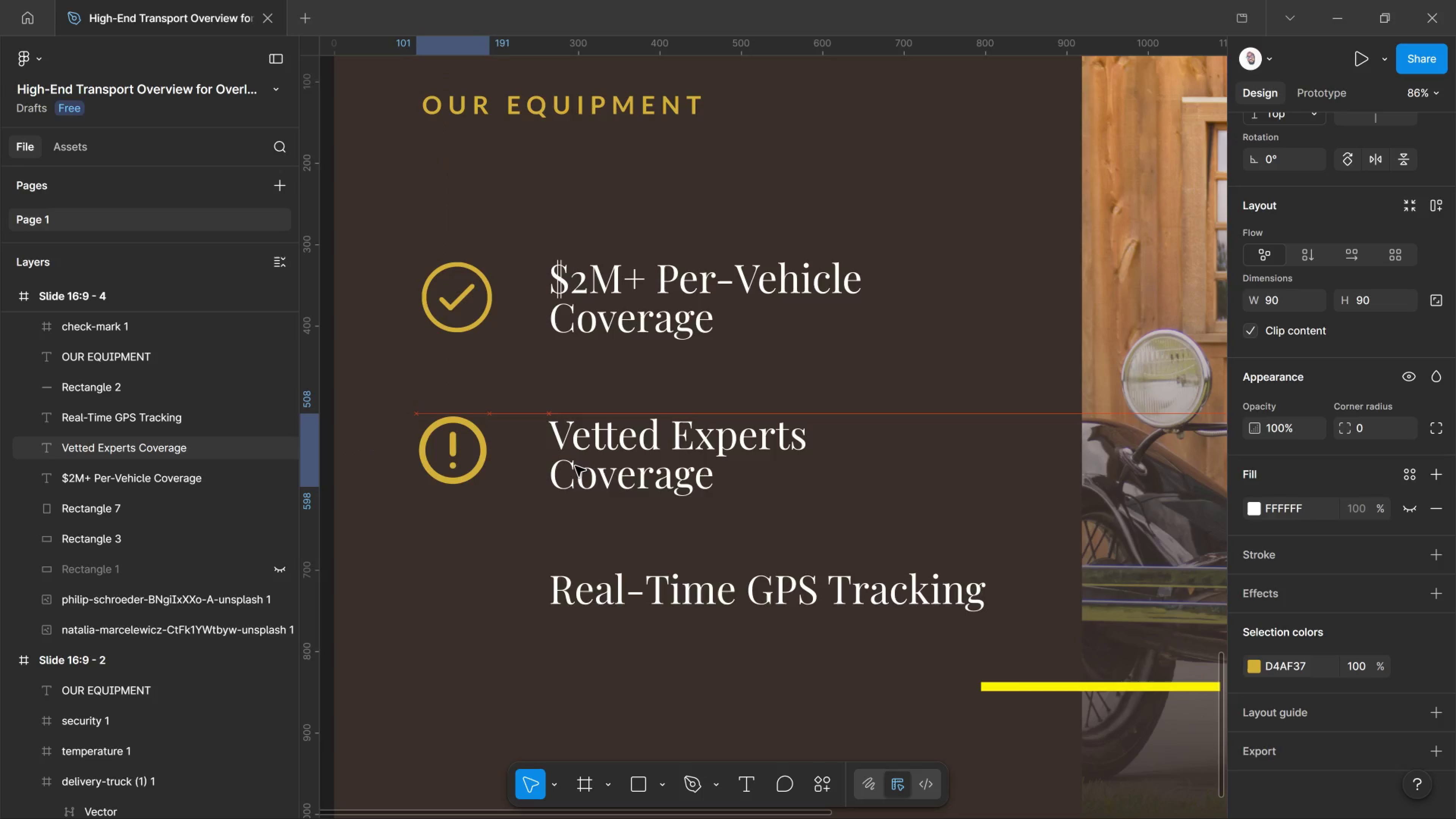 
key(ArrowRight)
 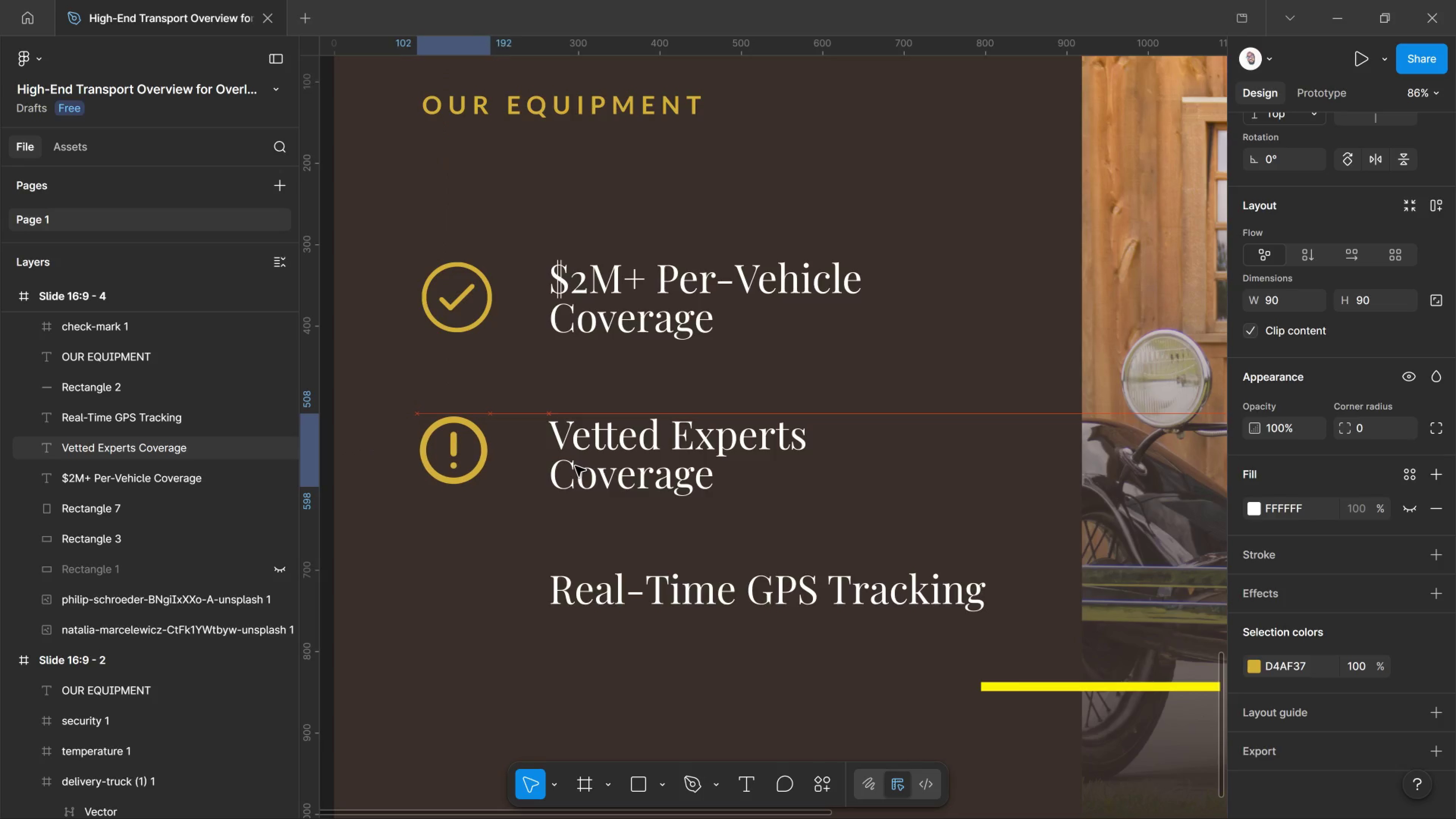 
key(ArrowRight)
 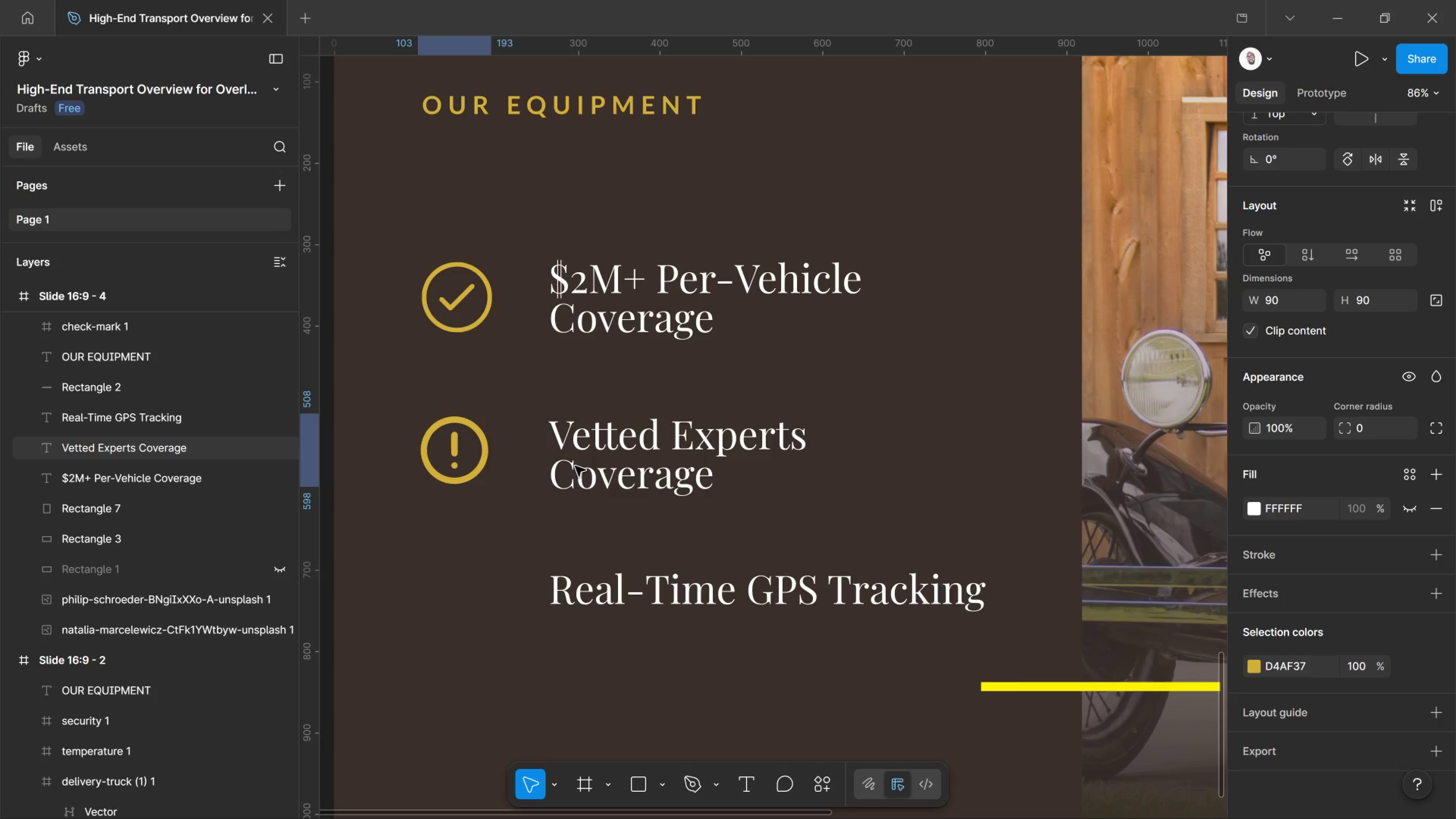 
key(ArrowLeft)
 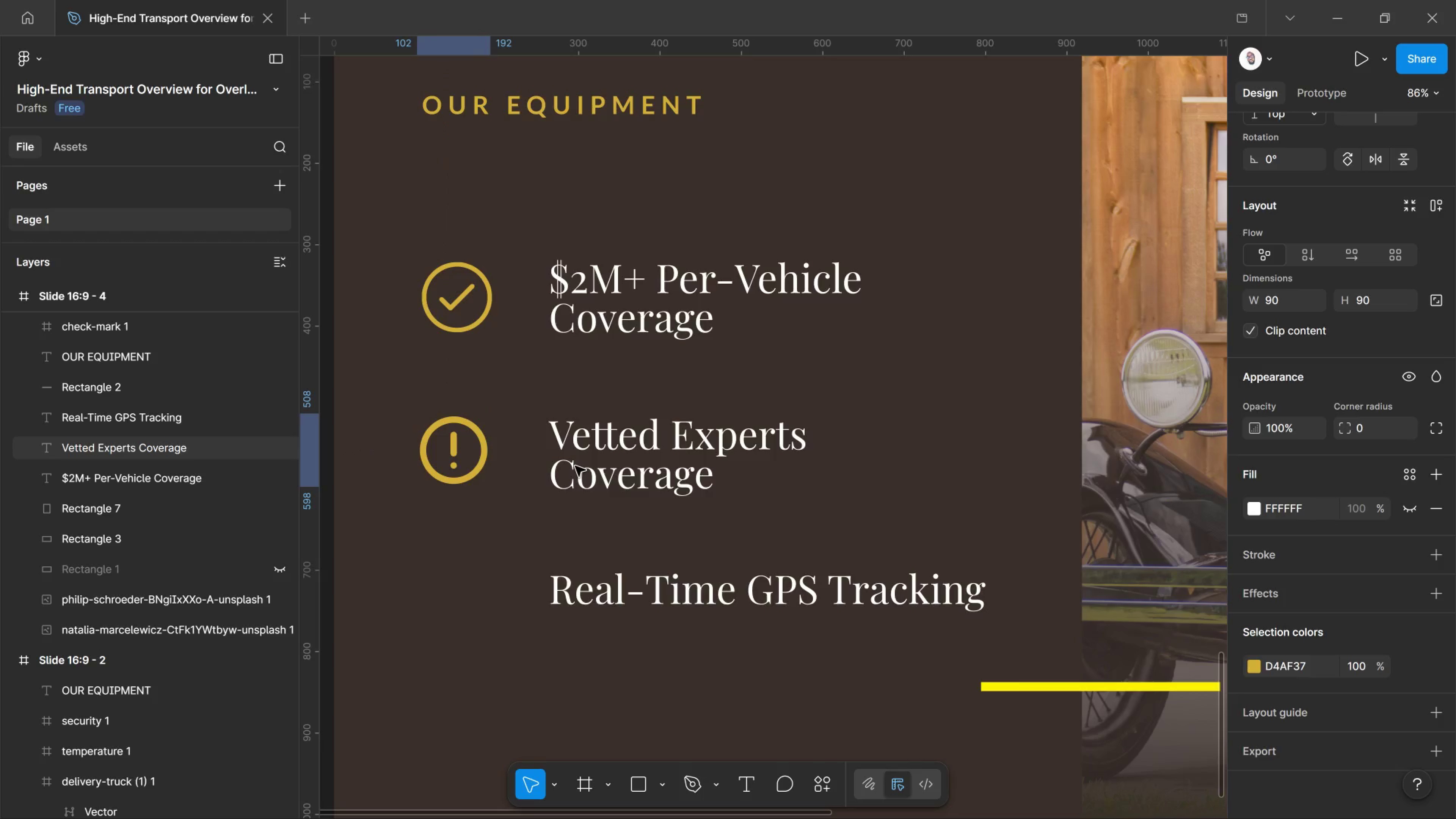 
scroll: coordinate [583, 479], scroll_direction: down, amount: 8.0
 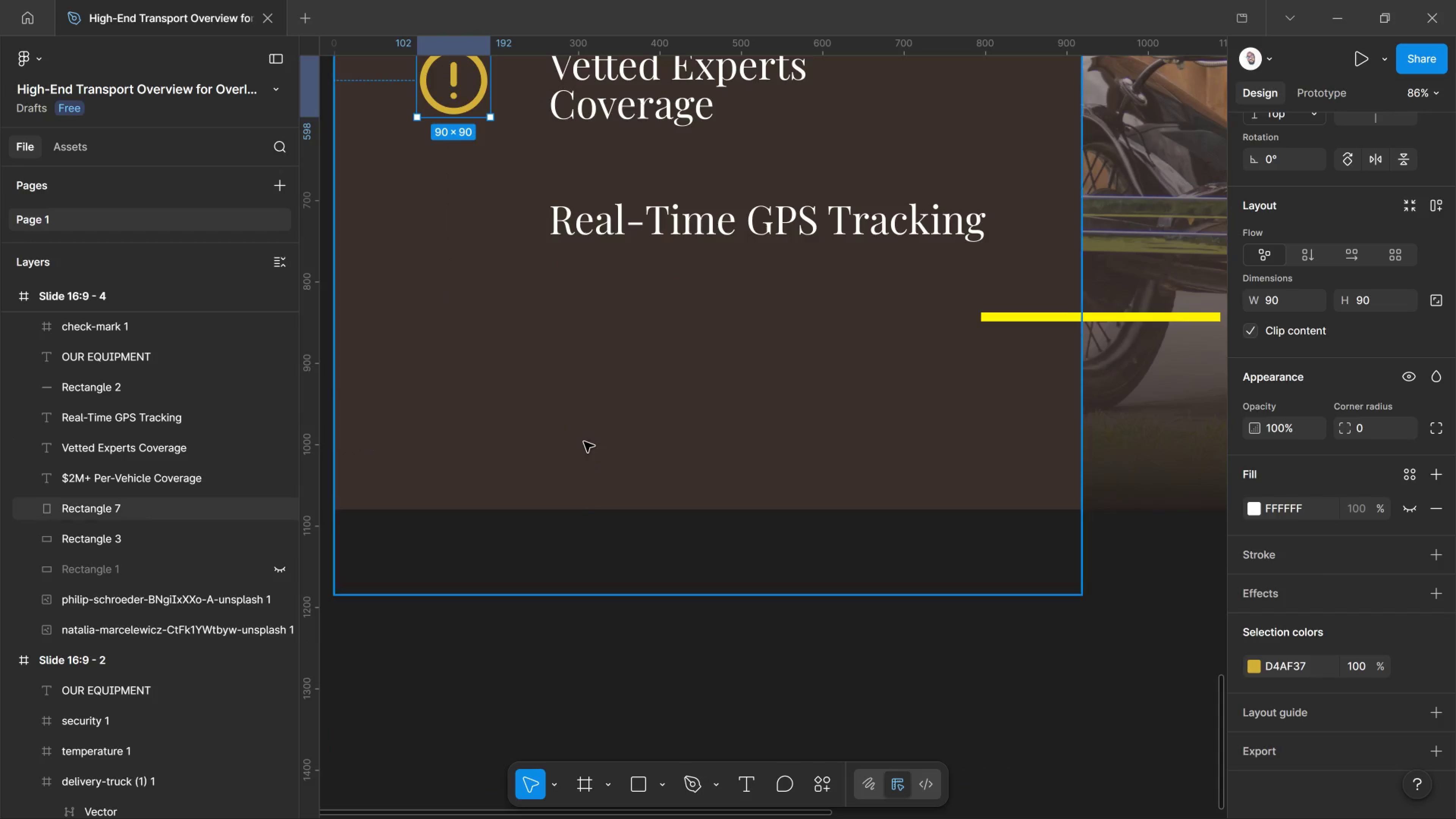 
scroll: coordinate [584, 442], scroll_direction: up, amount: 1.0
 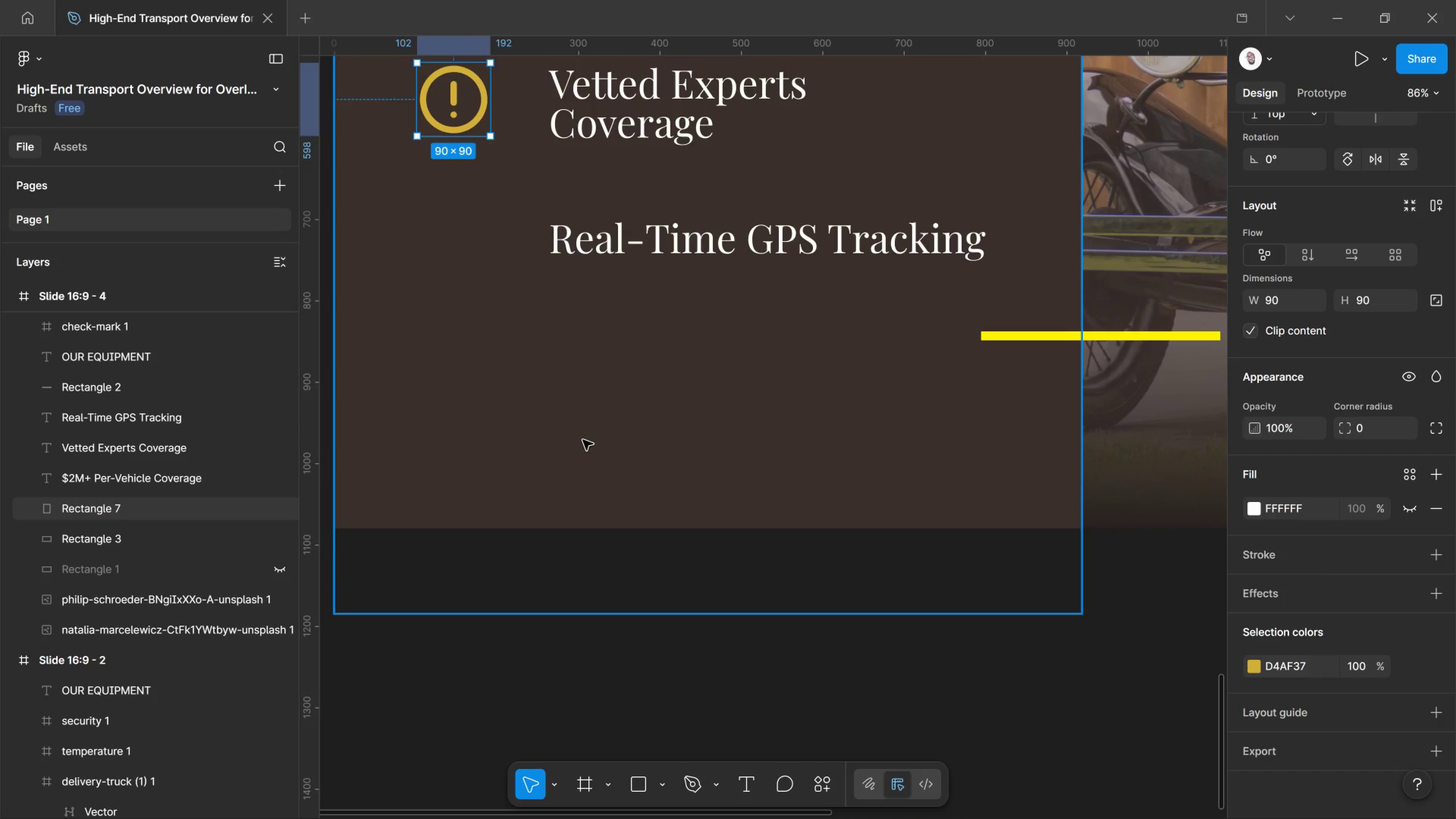 
wait(7.99)
 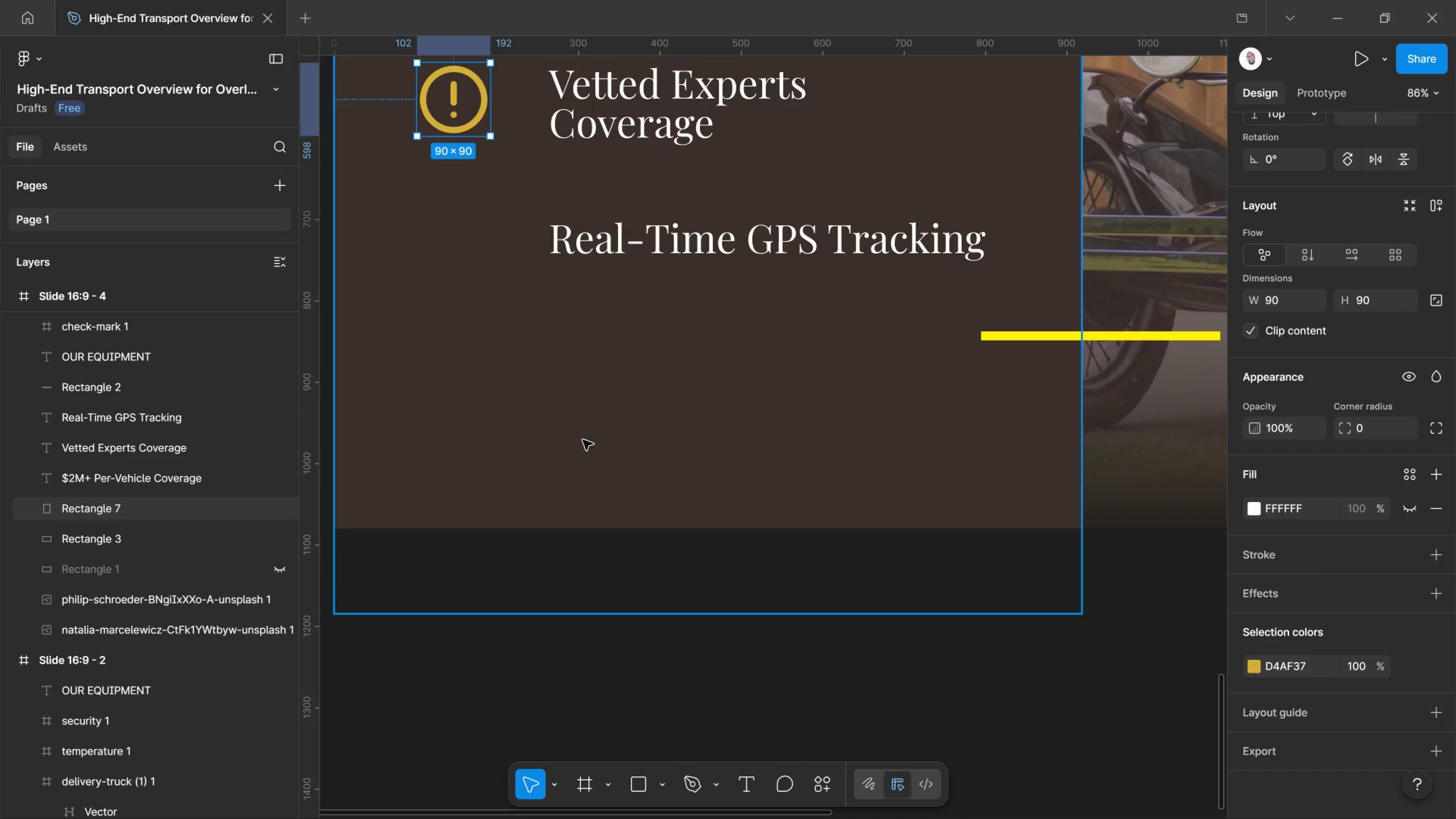 
key(Alt+Tab)
 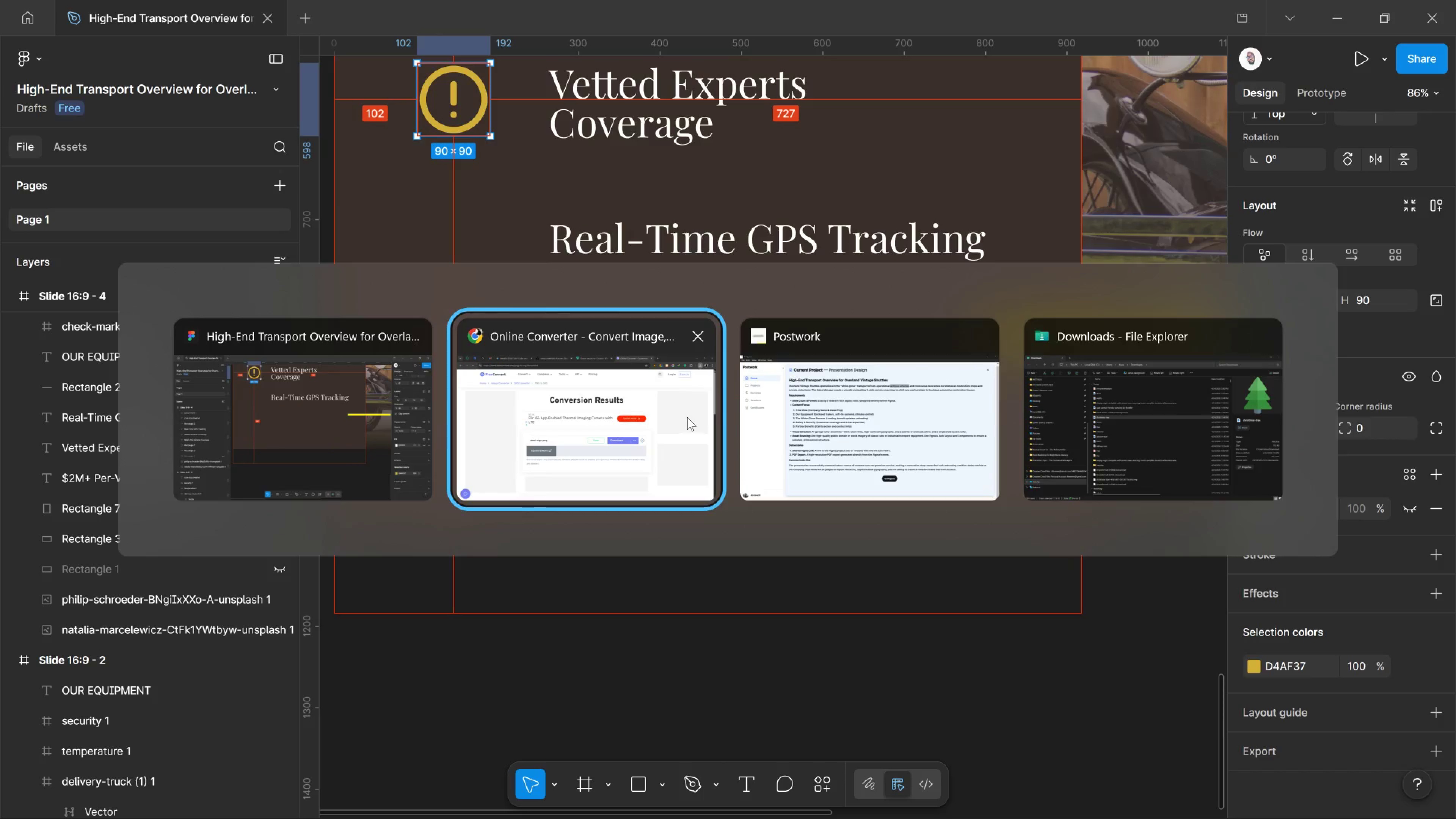 
key(Alt+Tab)
 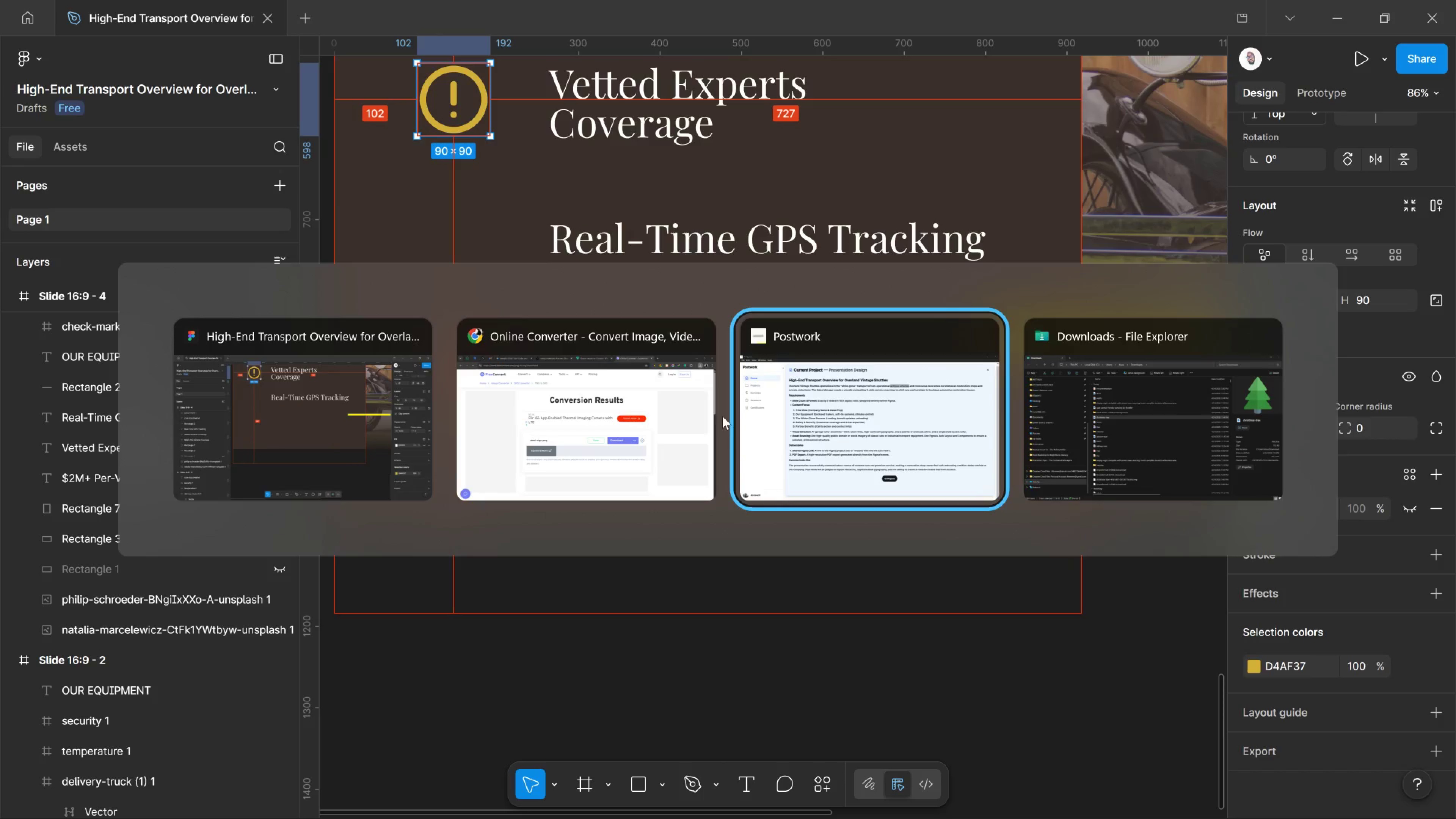 
left_click([600, 417])
 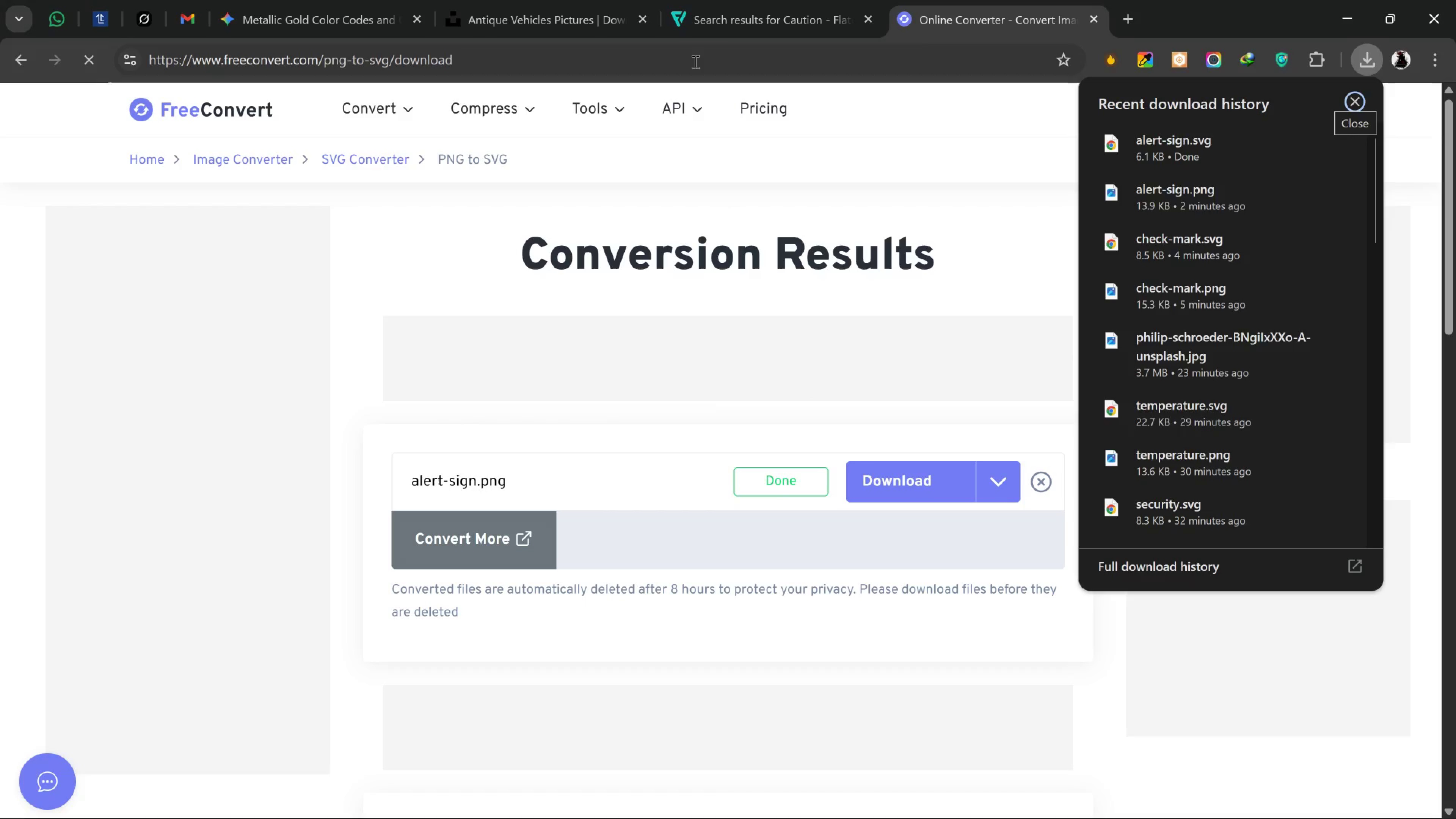 
left_click_drag(start_coordinate=[696, 27], to_coordinate=[698, 27])
 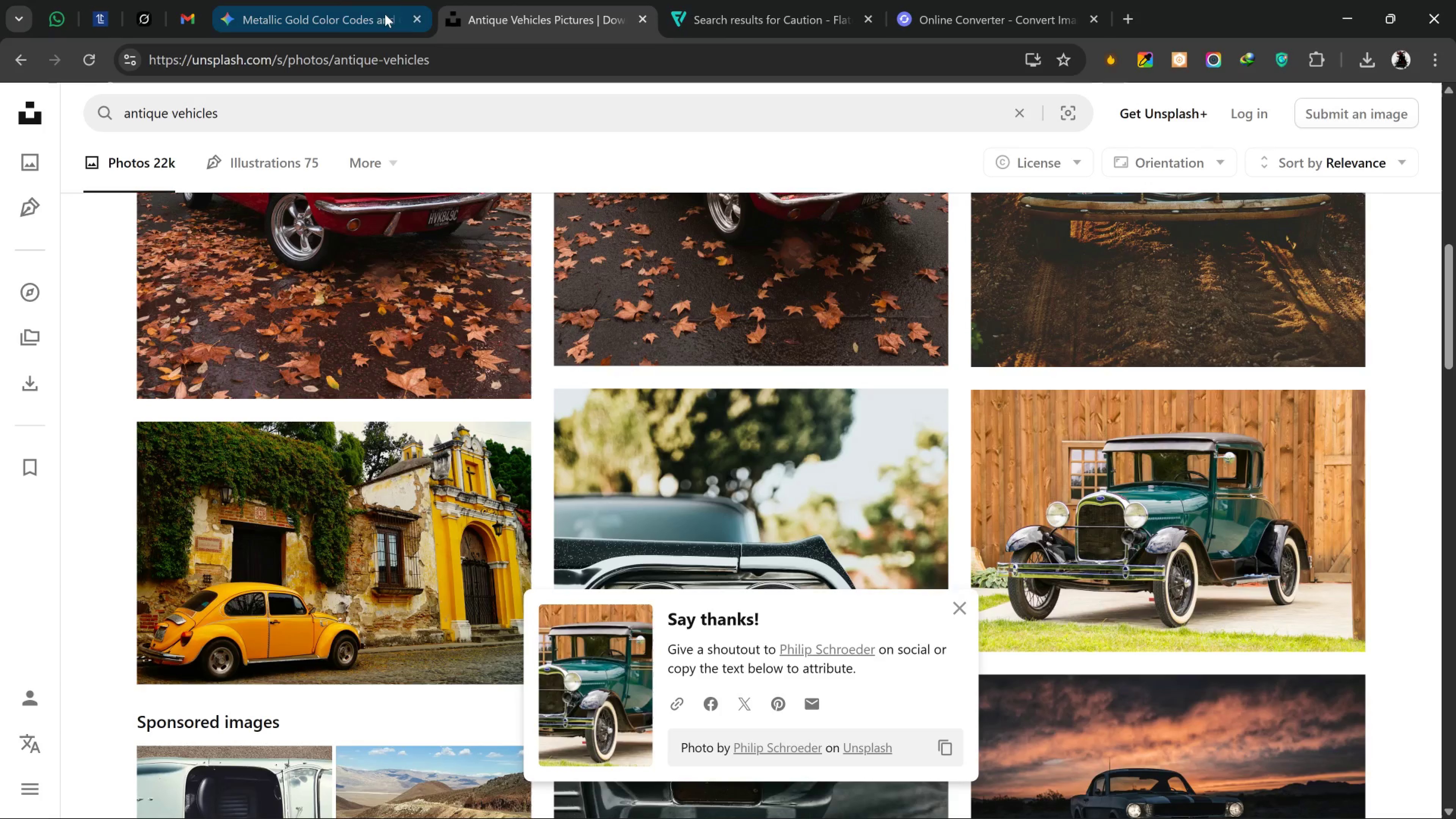 
left_click([769, 15])
 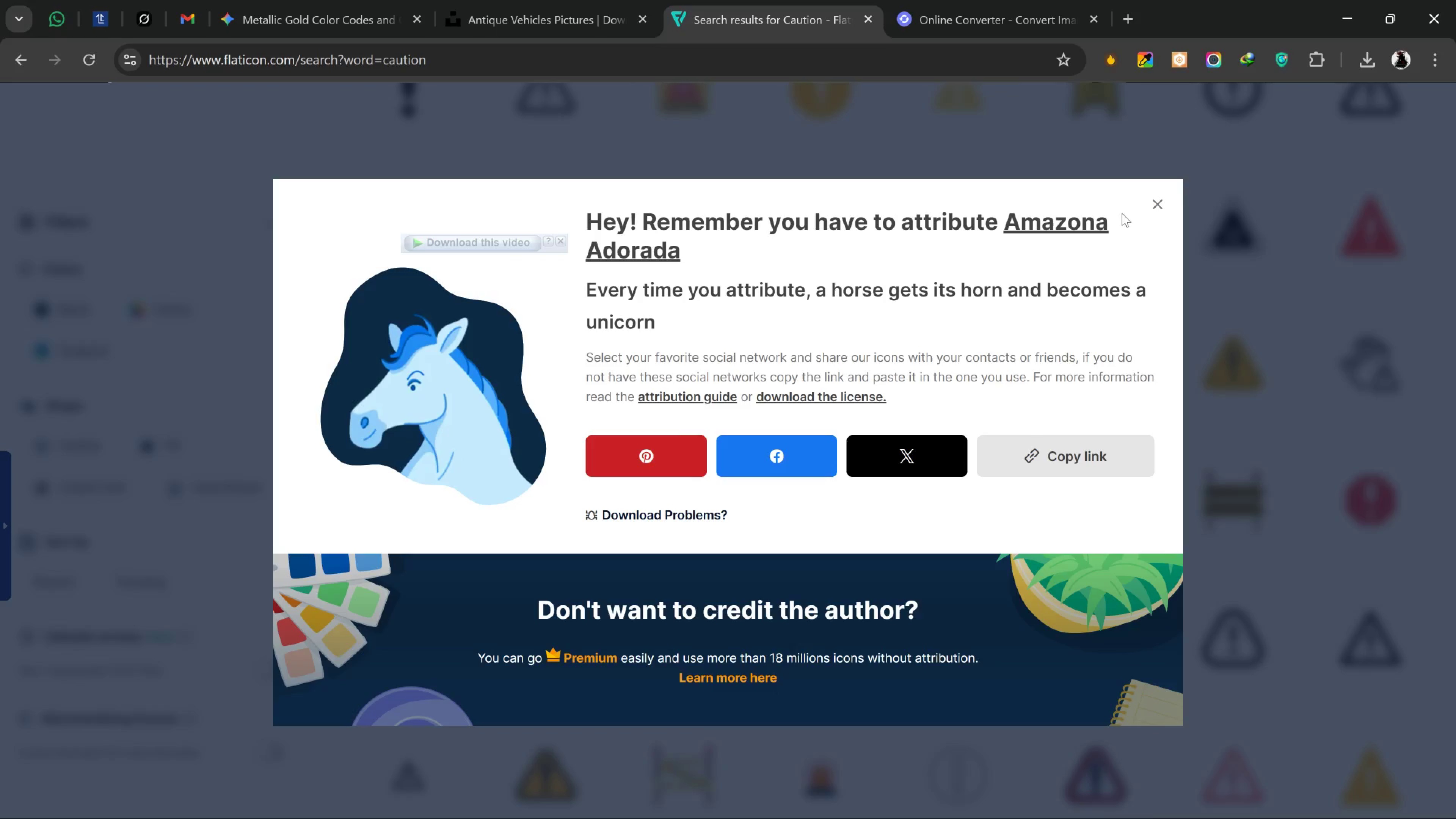 
left_click([1148, 209])
 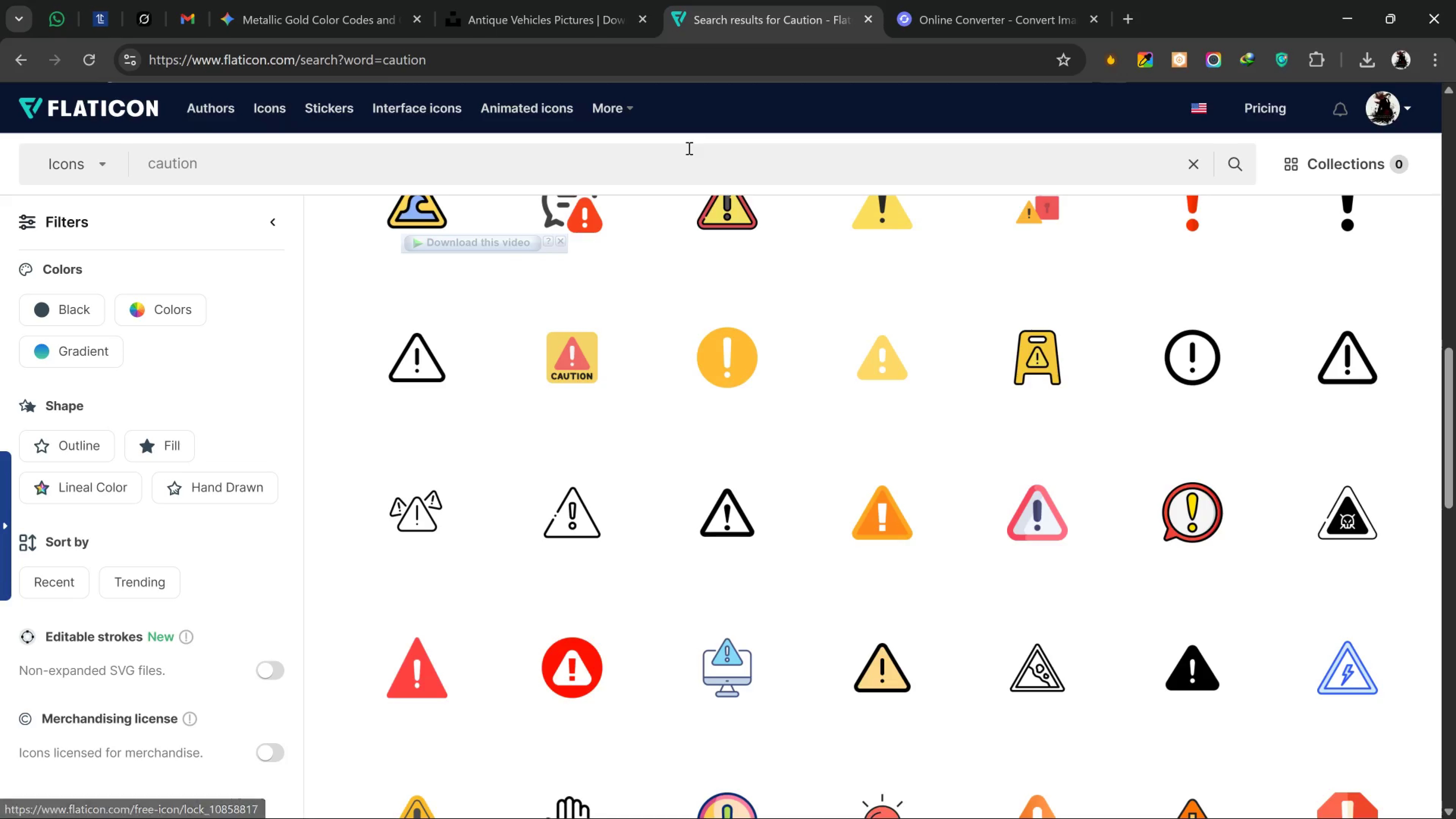 
left_click_drag(start_coordinate=[686, 149], to_coordinate=[6, 154])
 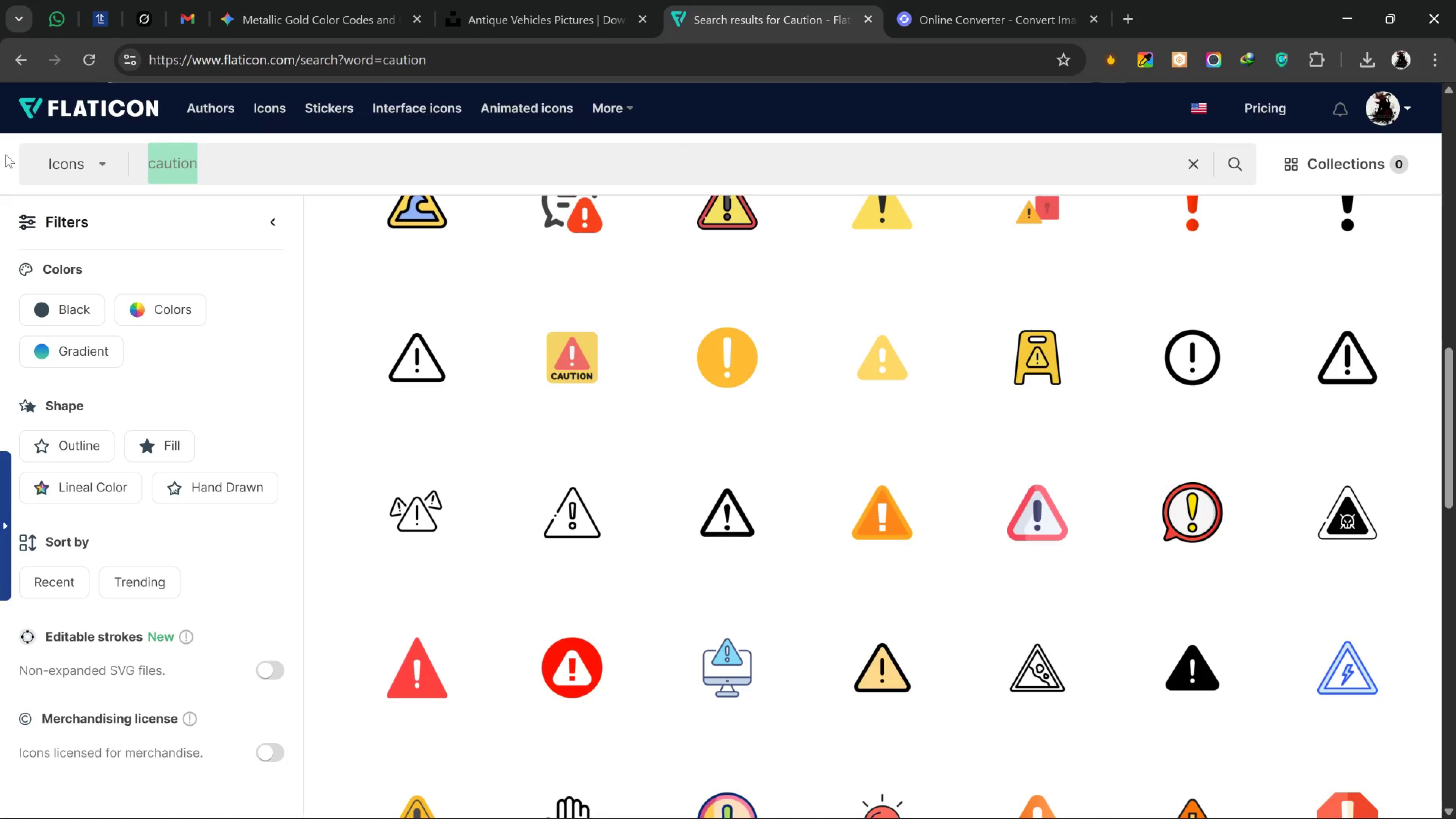 
type(gps)
 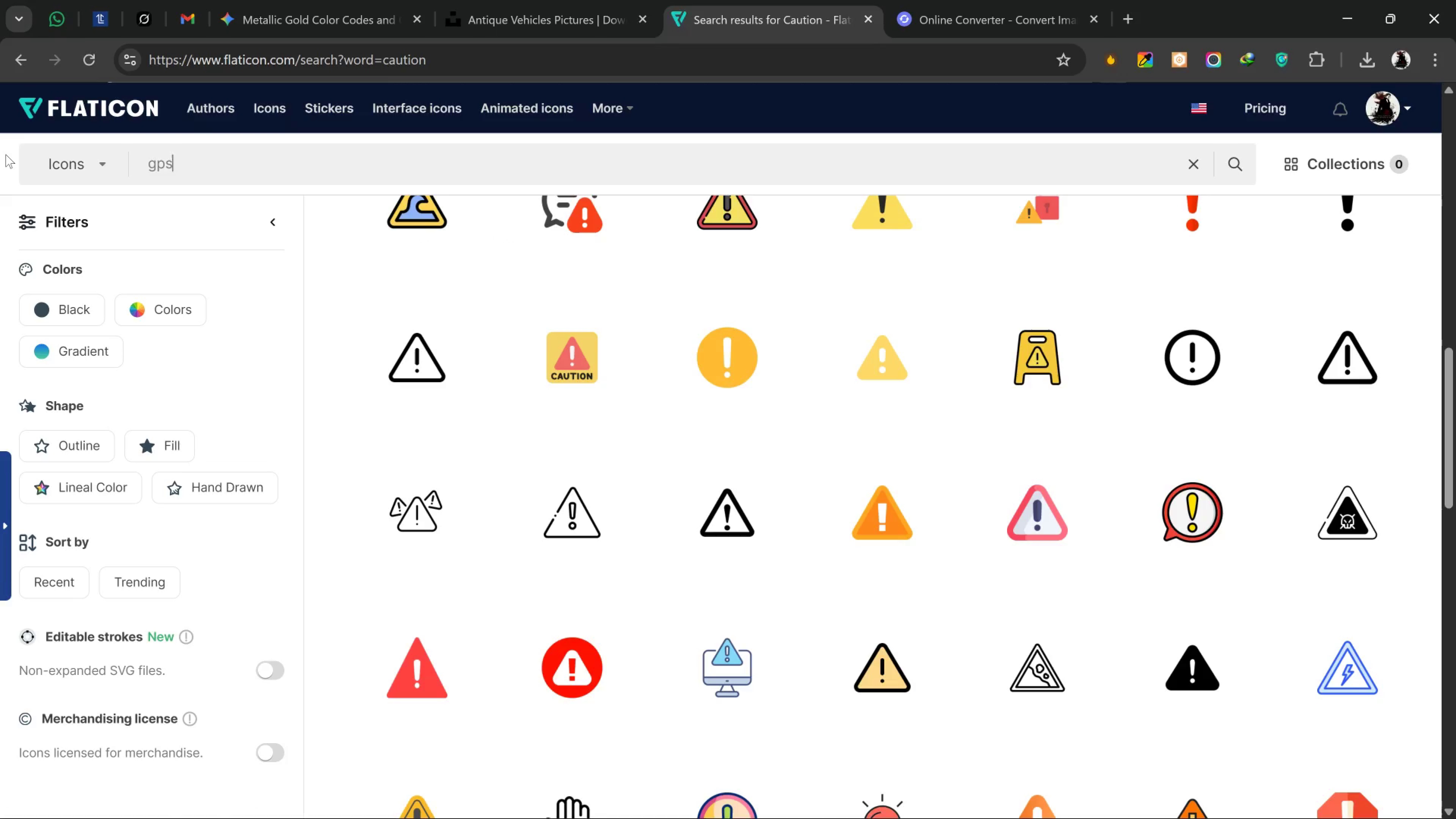 
key(Enter)
 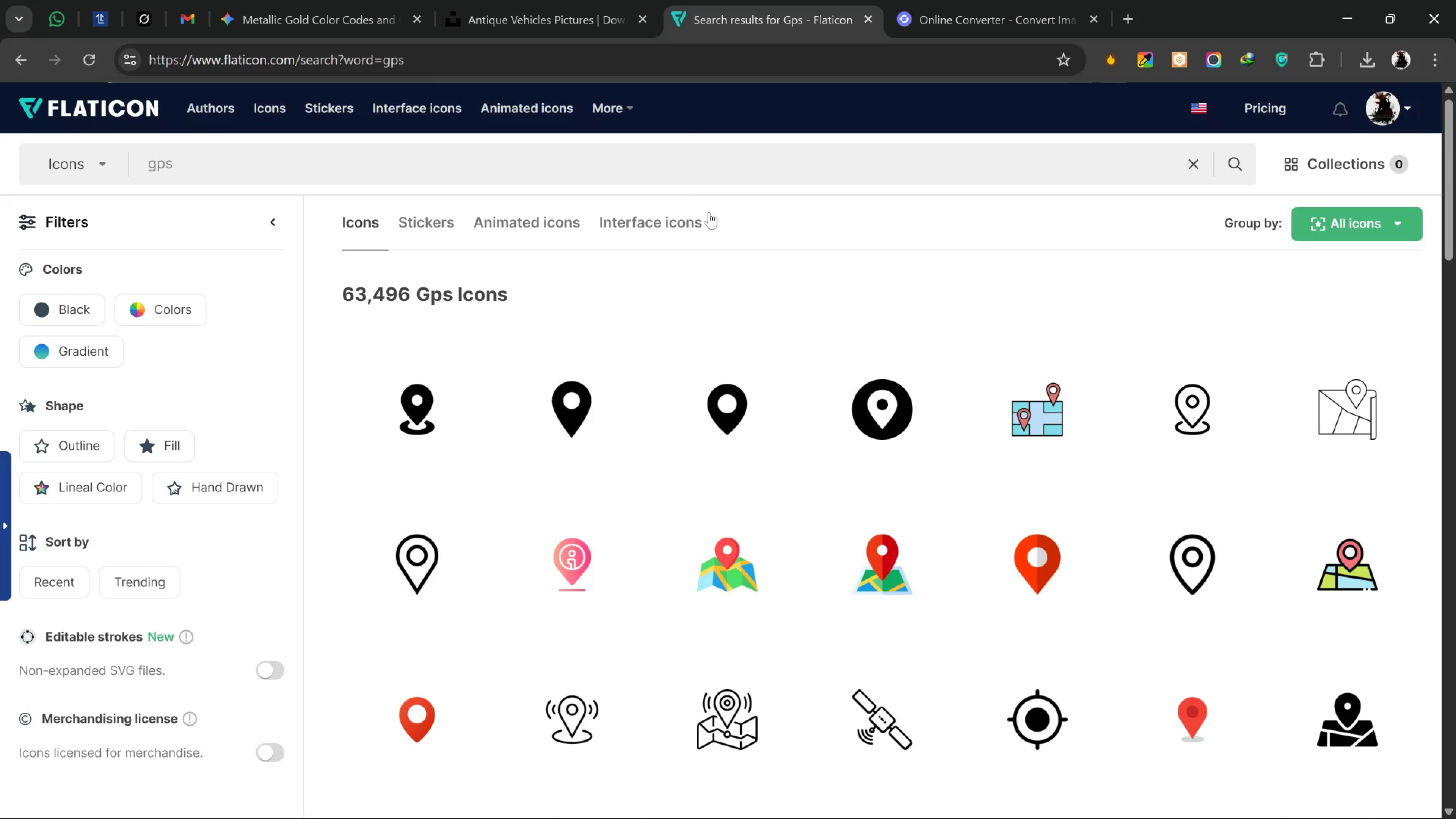 
wait(14.52)
 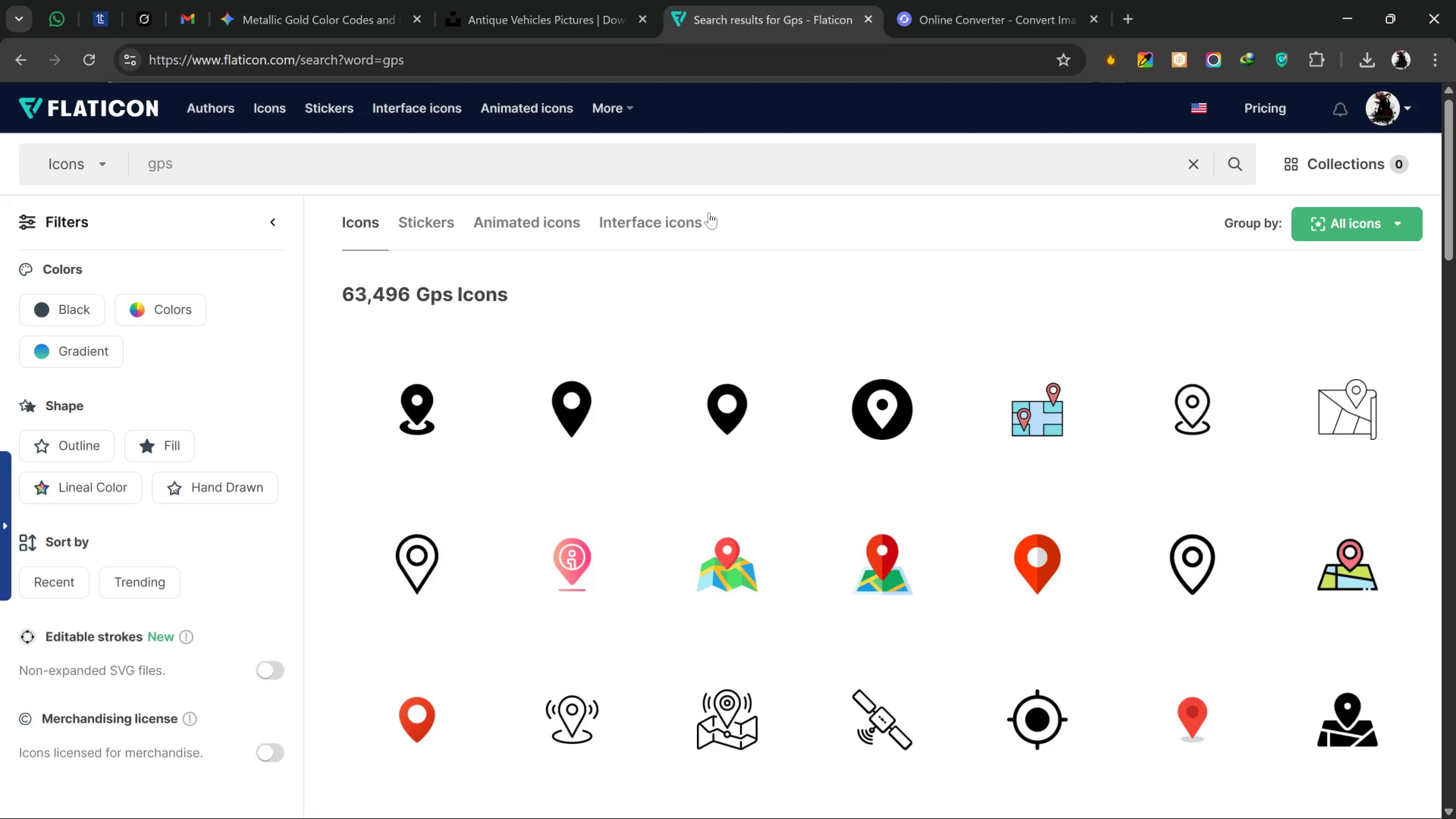 
scroll: coordinate [1251, 539], scroll_direction: down, amount: 8.0
 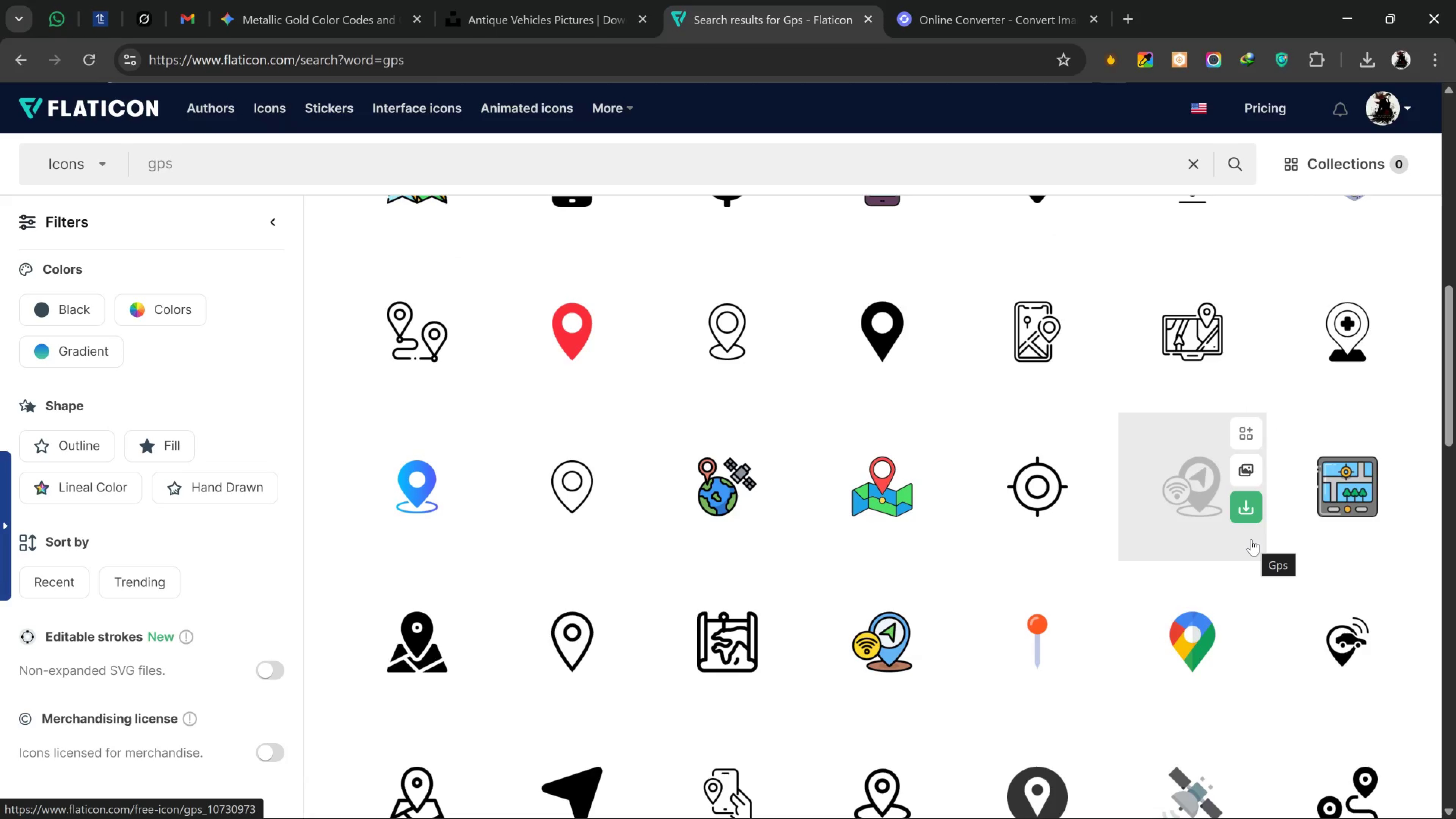 
scroll: coordinate [1263, 523], scroll_direction: up, amount: 10.0
 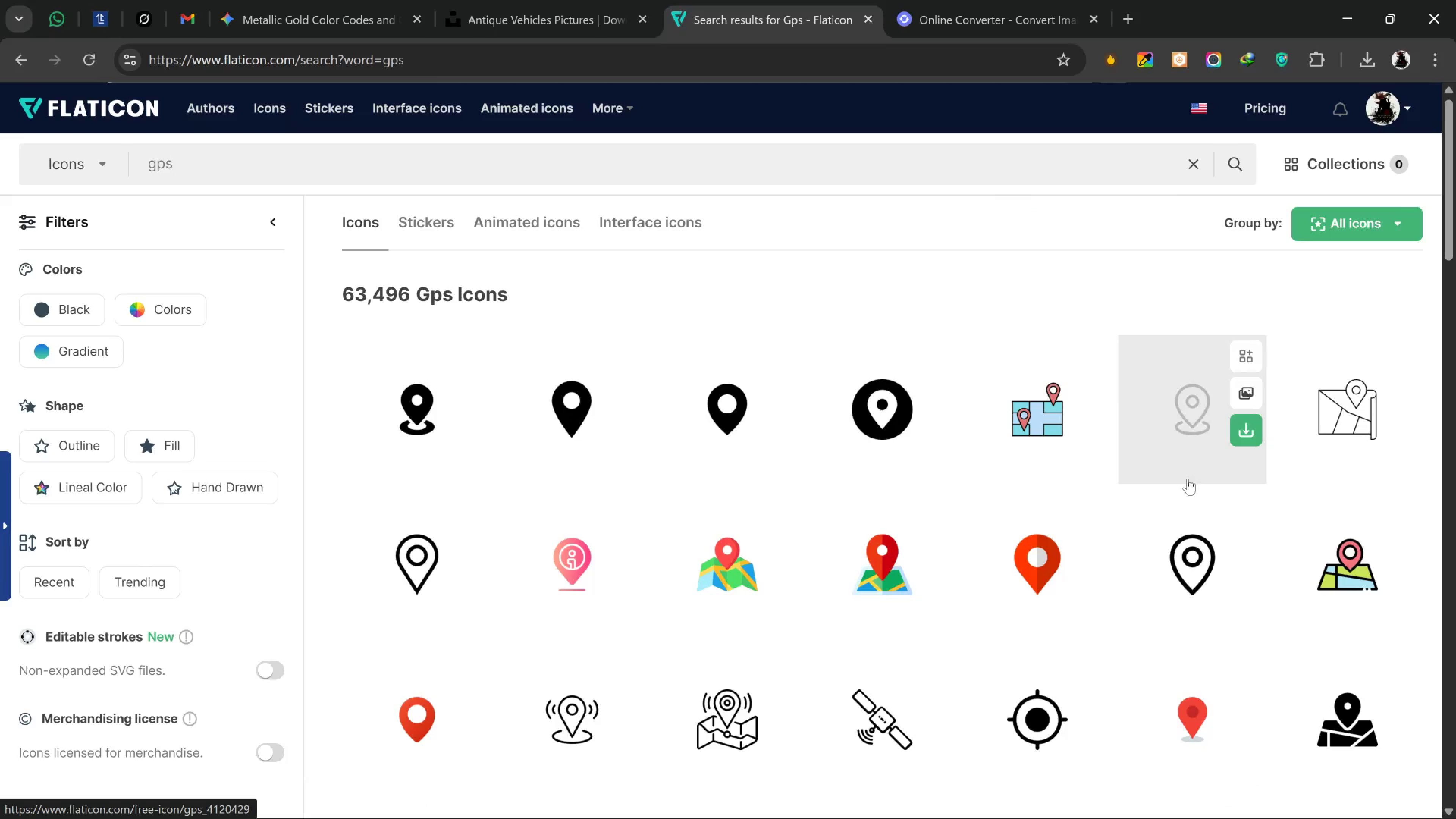 
mouse_move([1161, 538])
 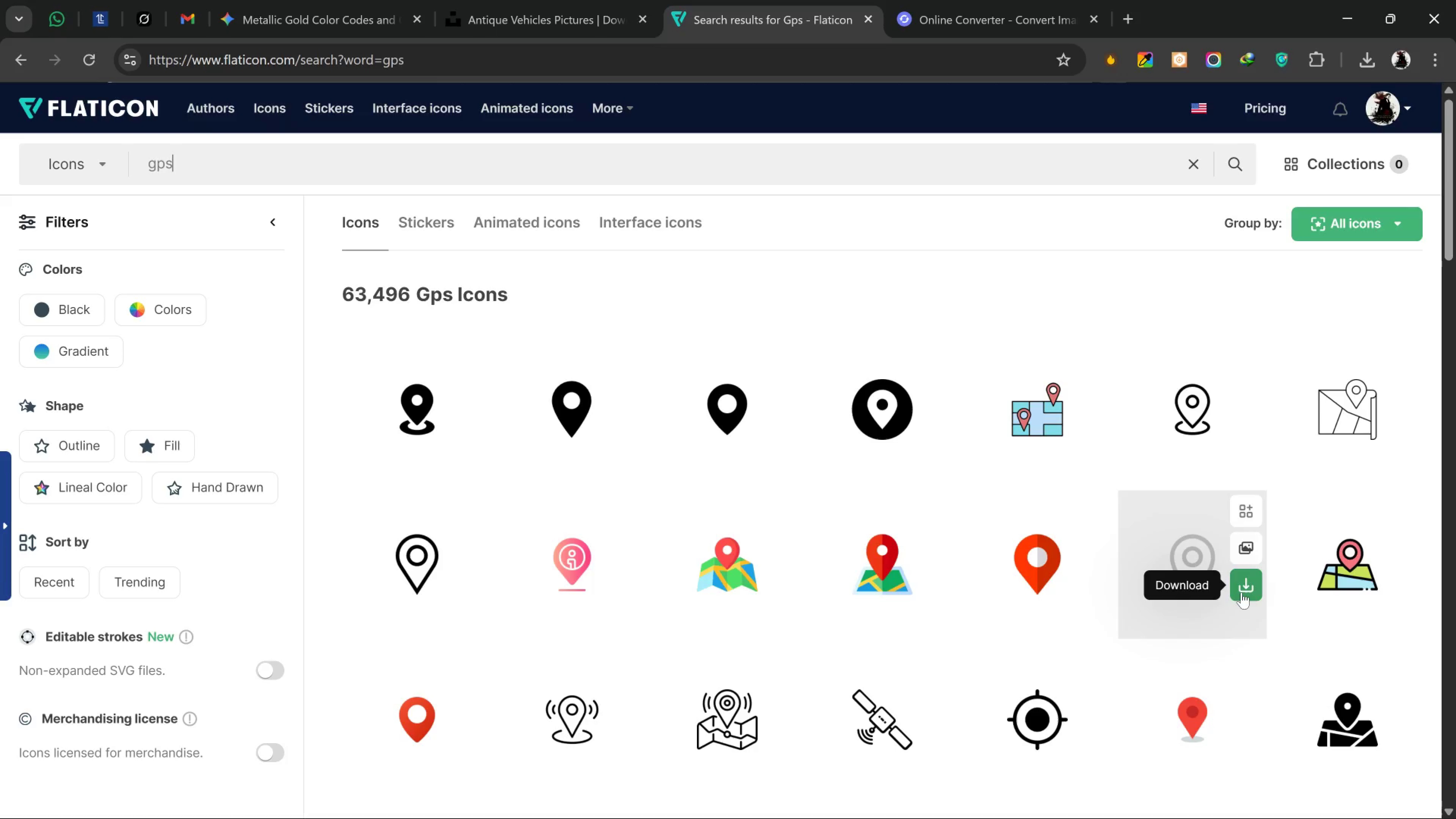 
wait(7.22)
 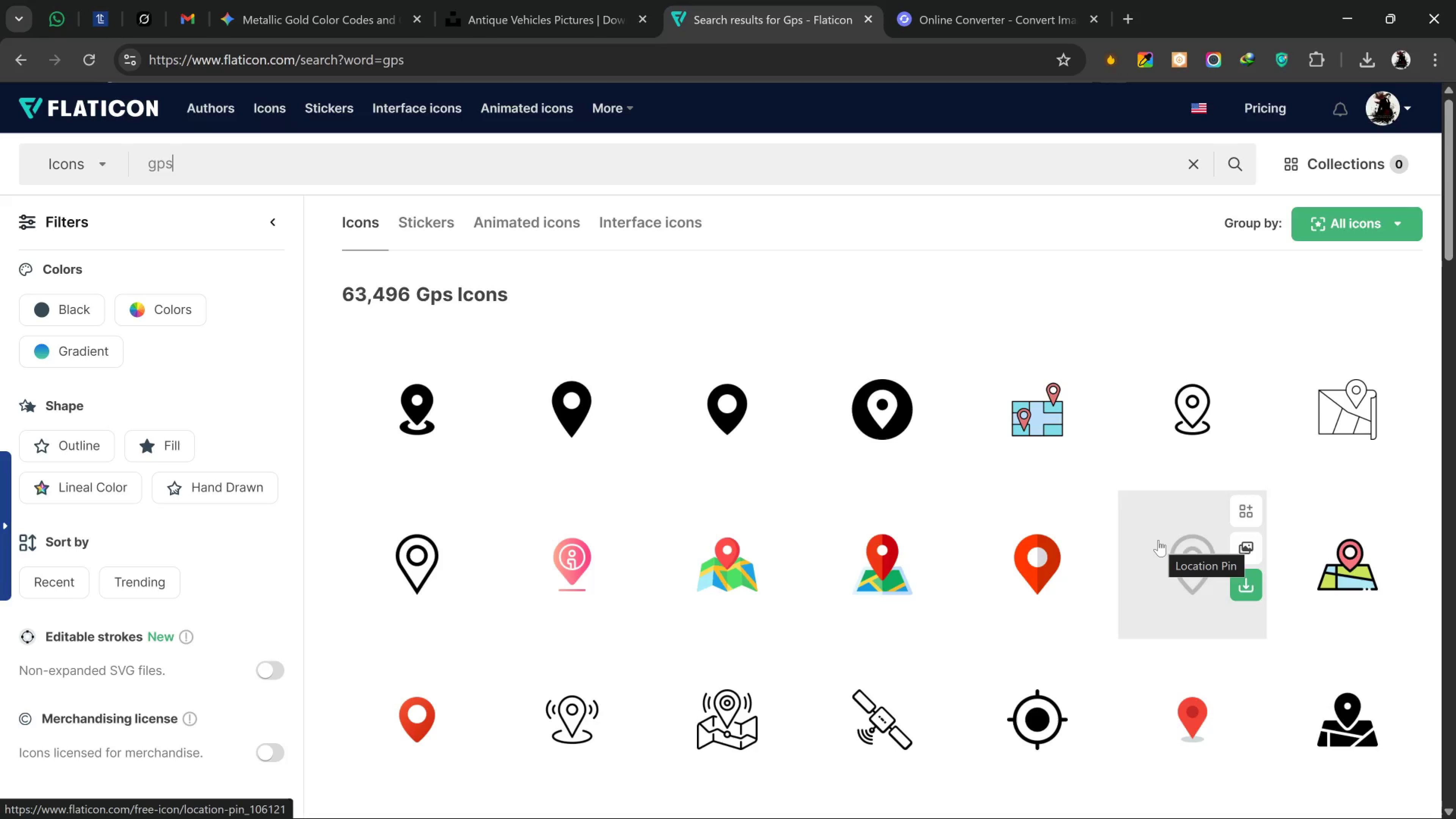 
left_click([1246, 588])
 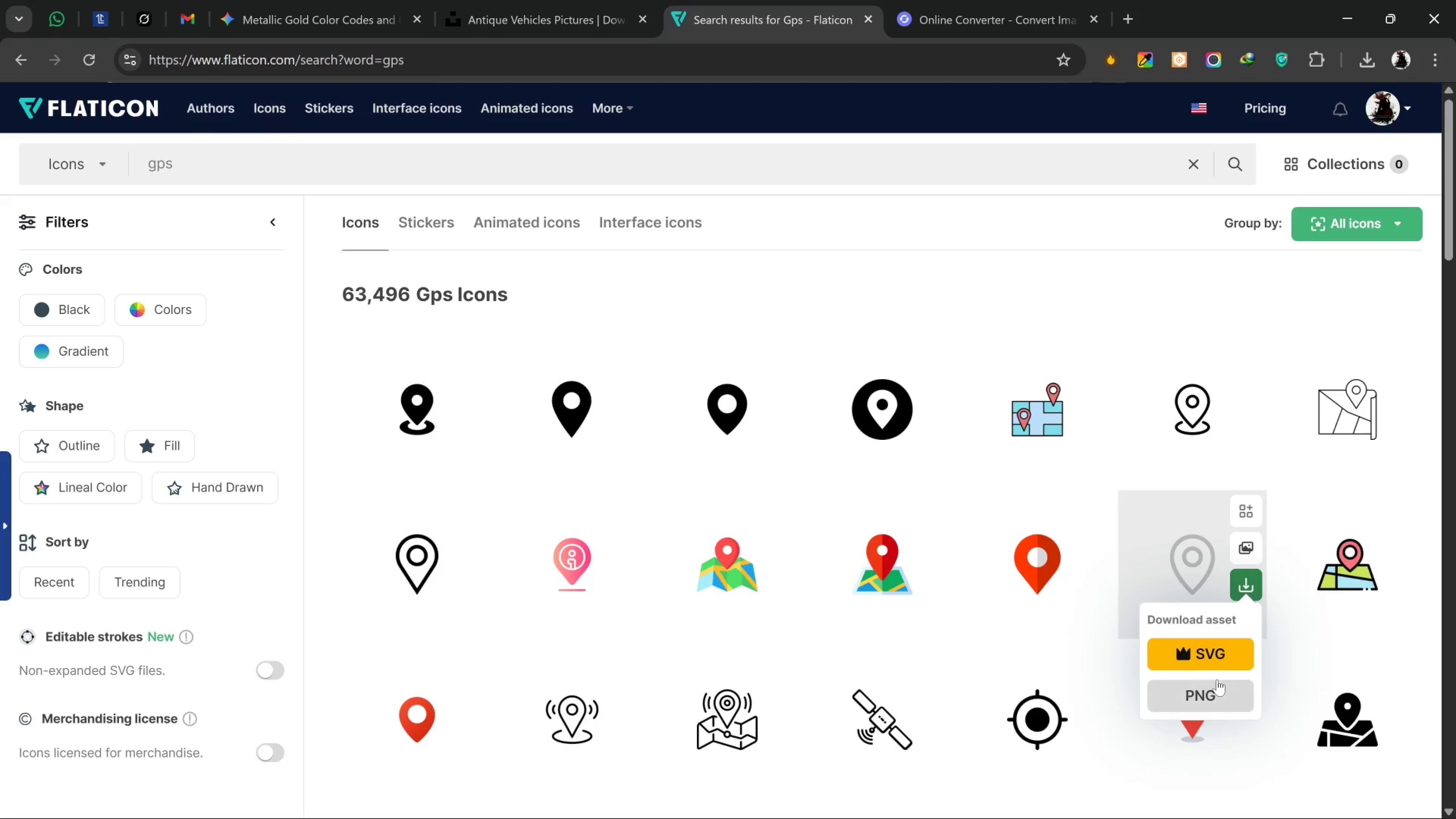 
left_click([1216, 685])
 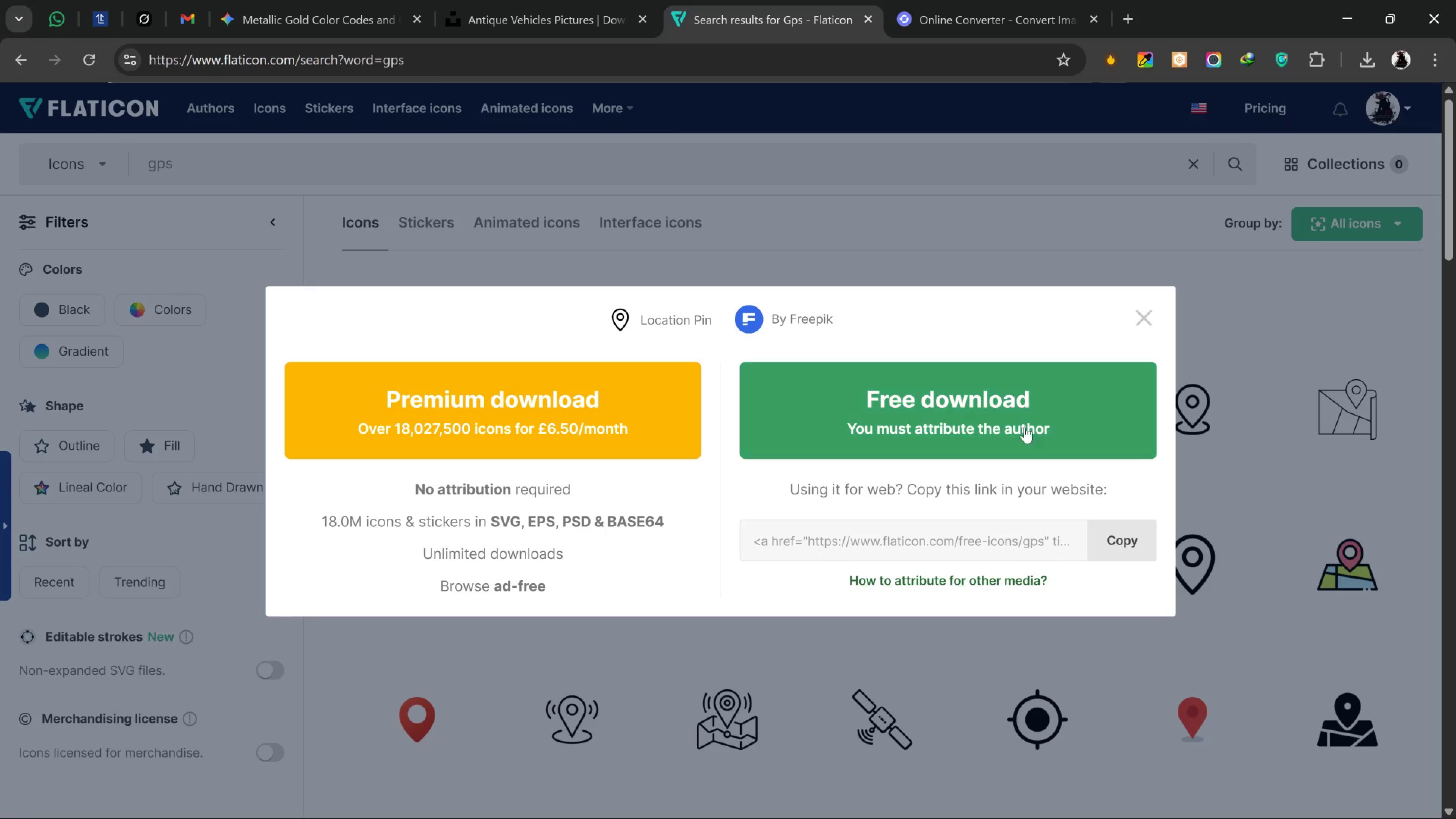 
left_click([1026, 419])
 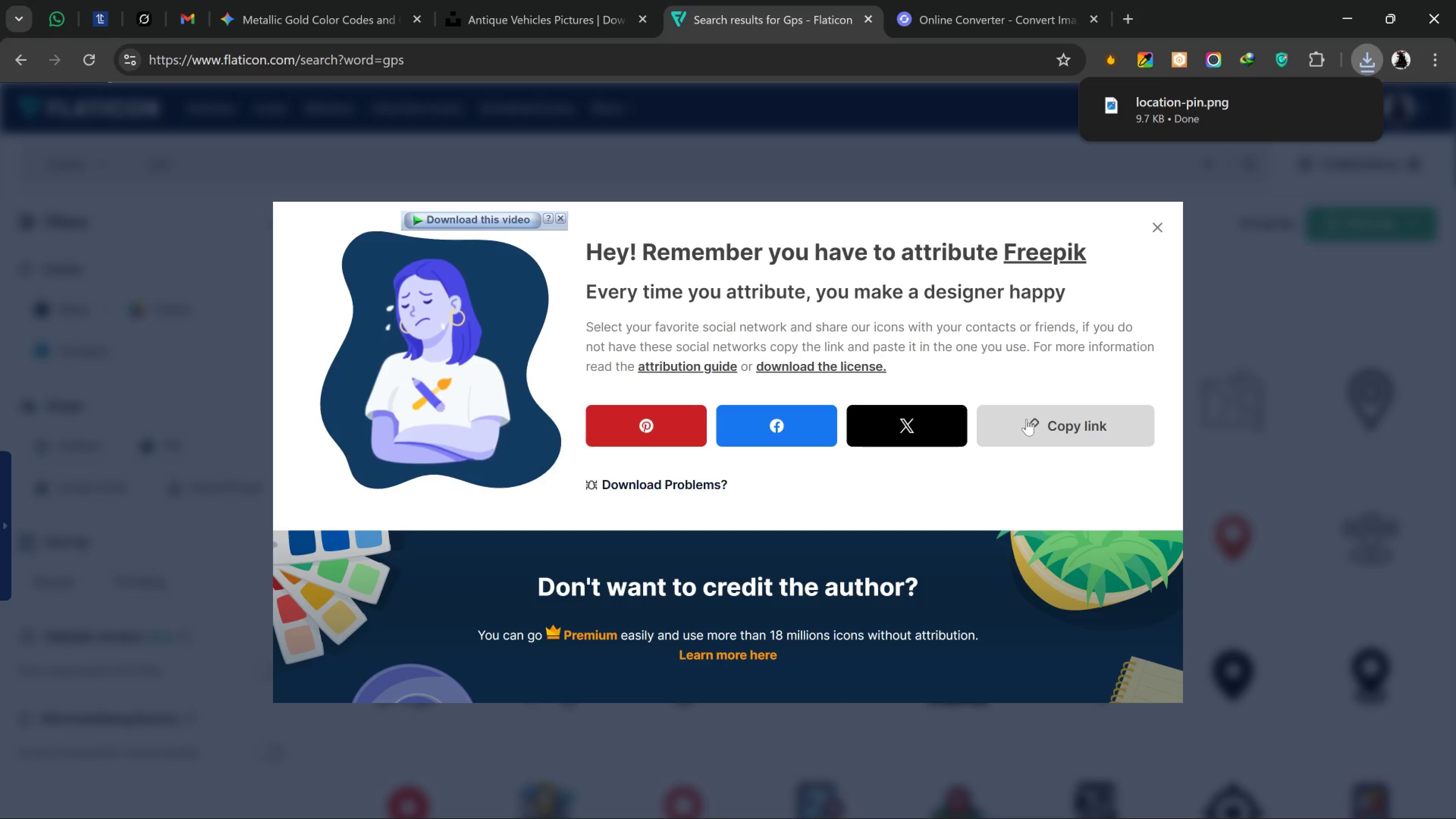 
wait(7.55)
 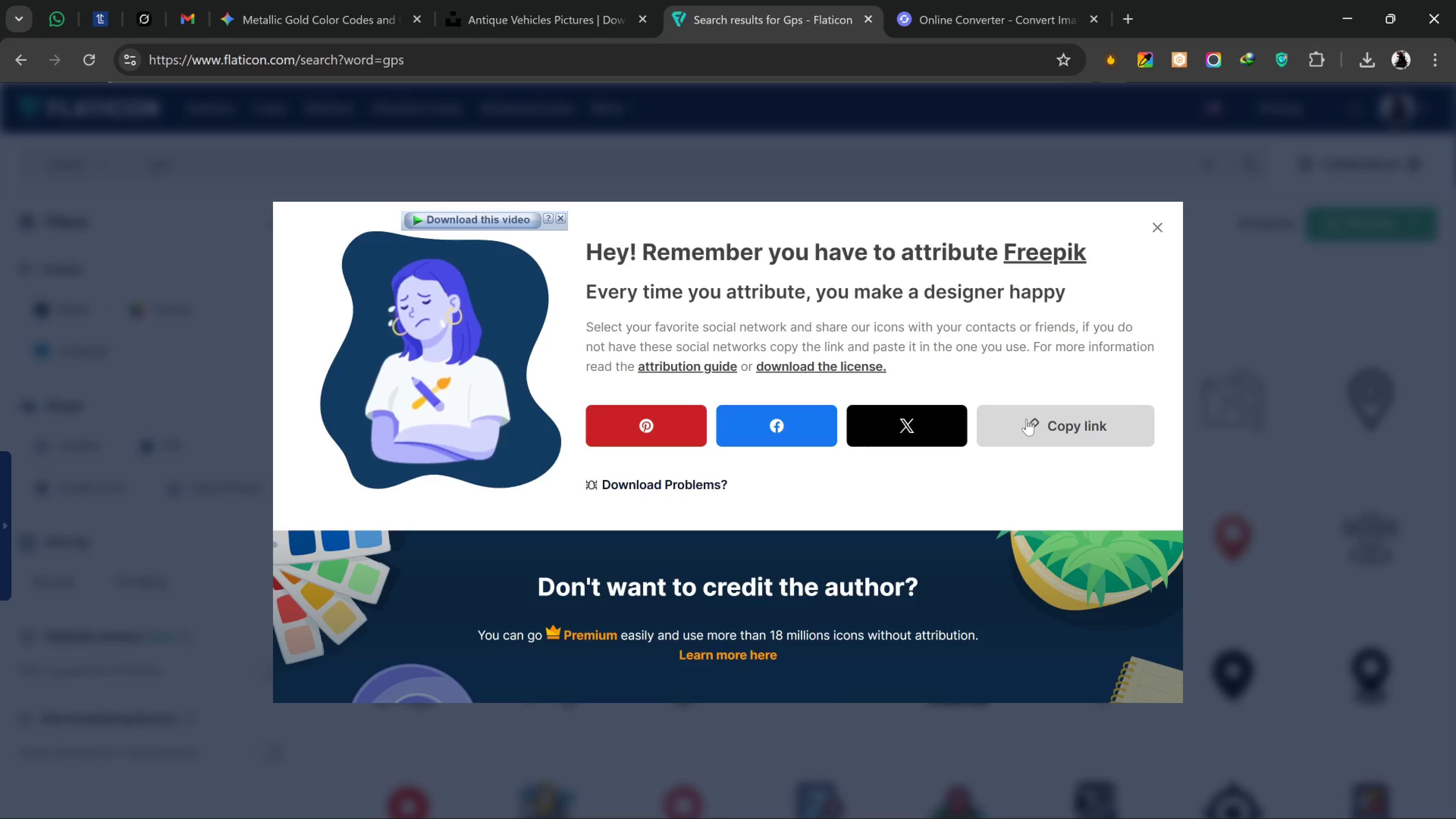 
left_click_drag(start_coordinate=[1158, 101], to_coordinate=[576, 391])
 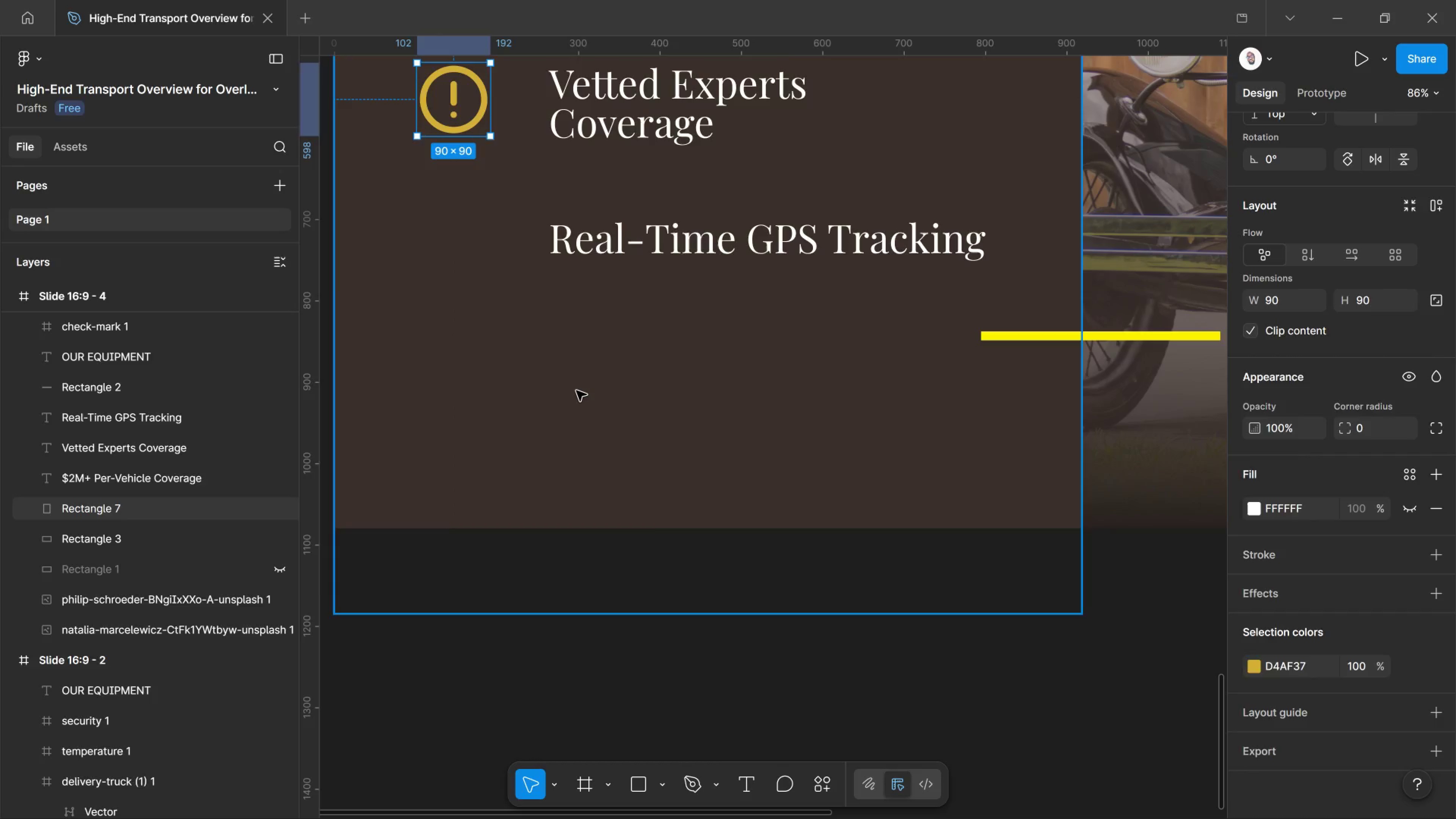 
key(Alt+Tab)
 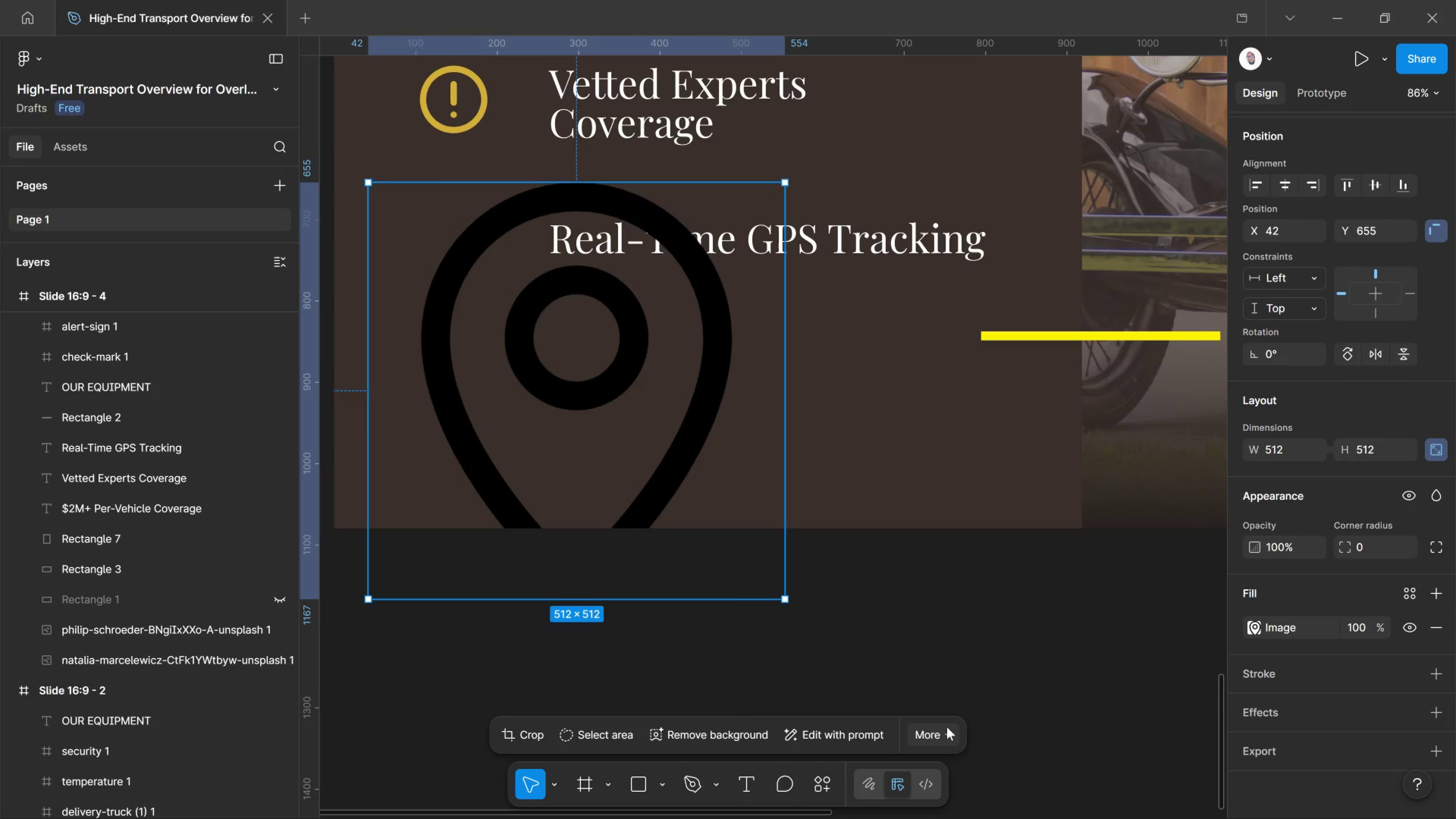 
wait(13.1)
 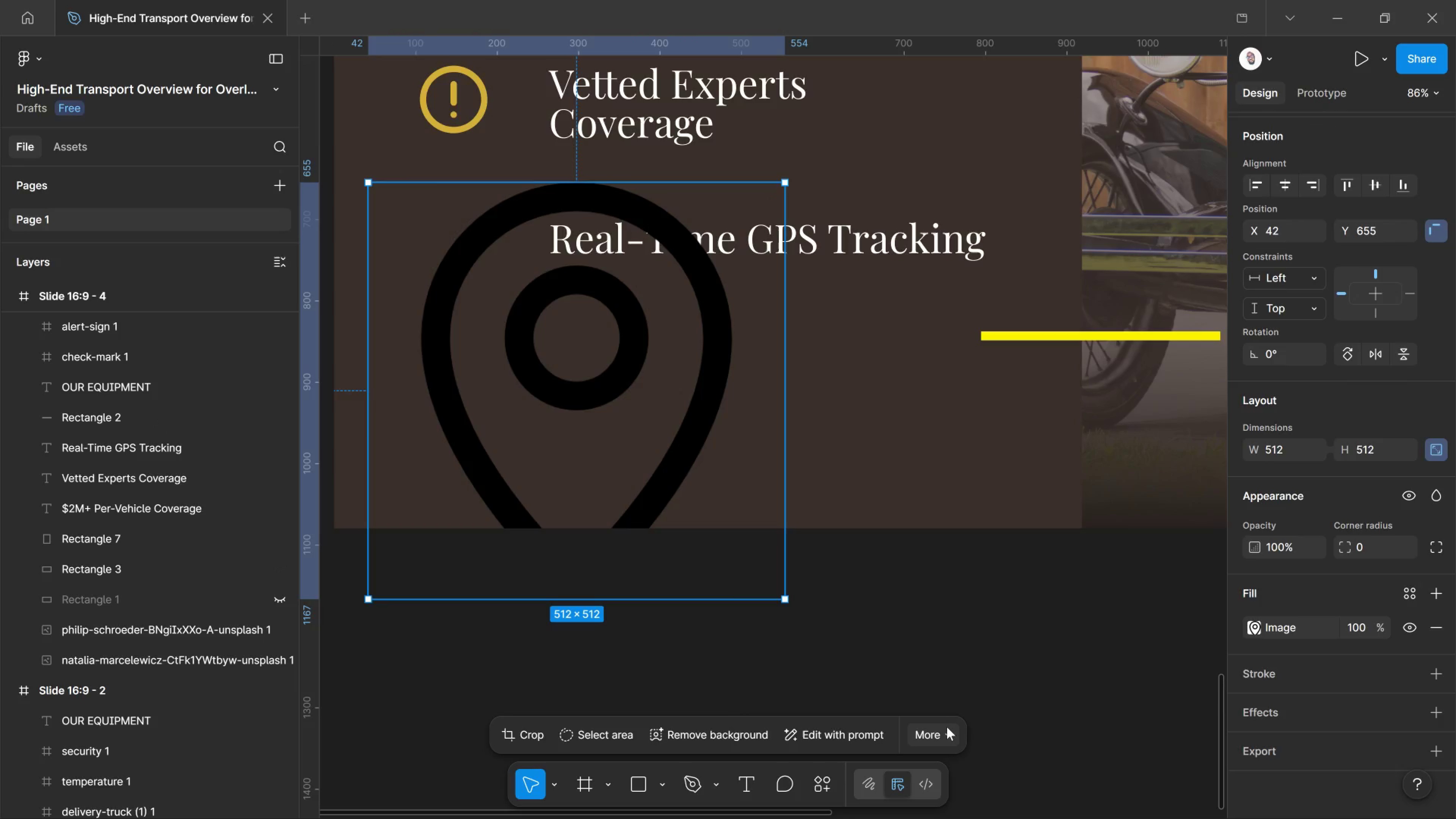 
left_click_drag(start_coordinate=[604, 599], to_coordinate=[631, 436])
 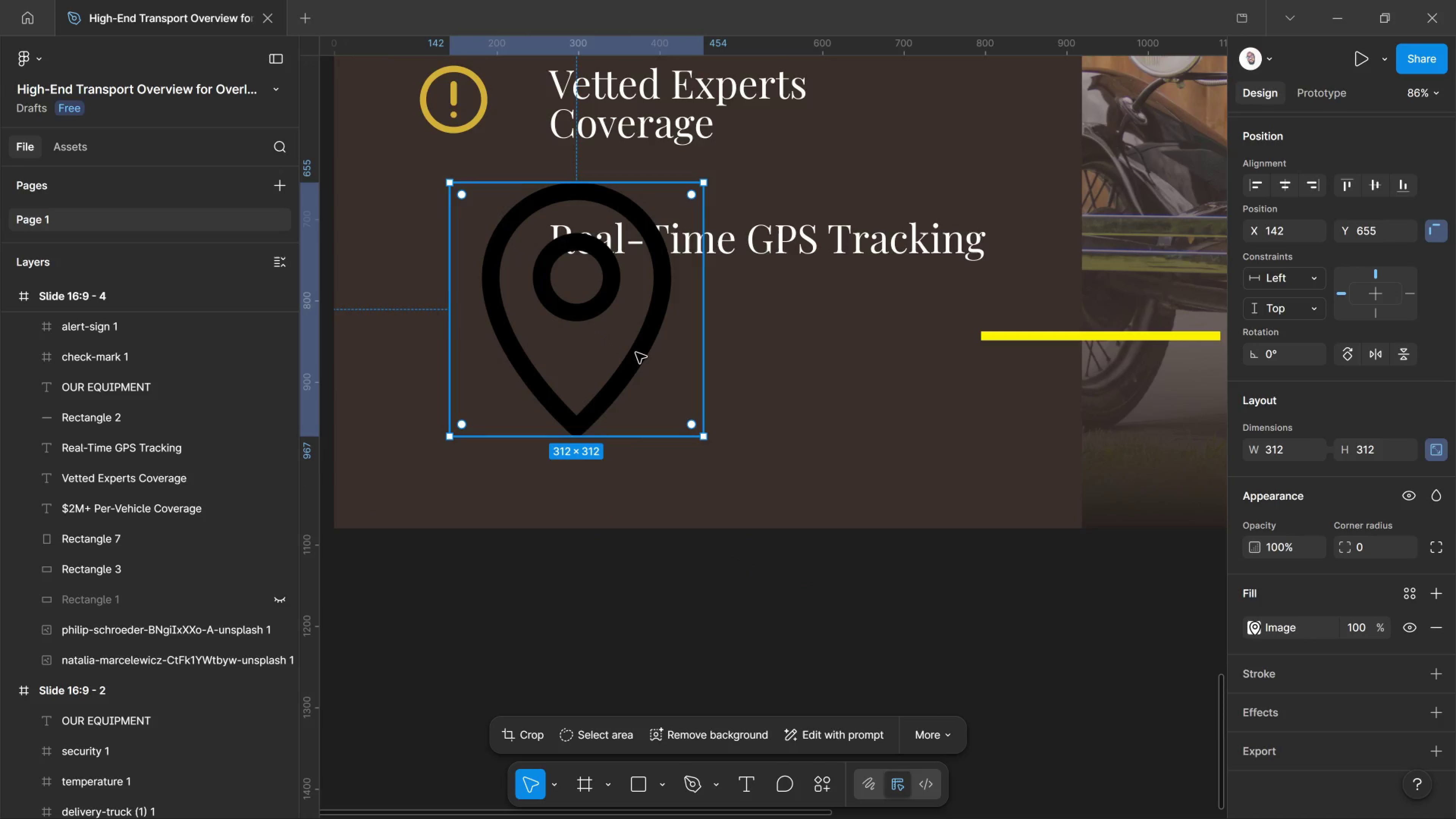 
hold_key(key=ShiftLeft, duration=1.23)
 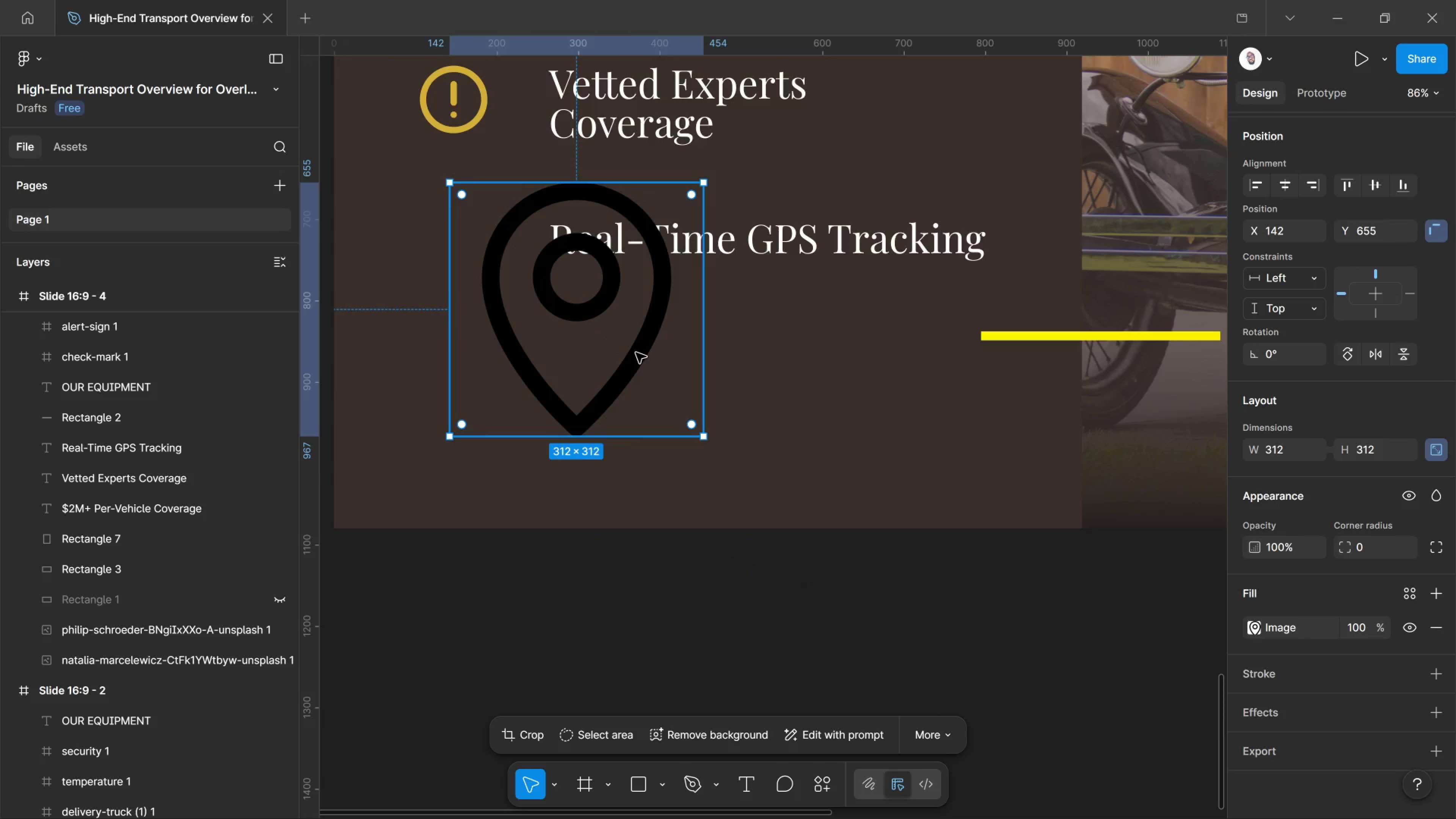 
left_click_drag(start_coordinate=[636, 353], to_coordinate=[491, 426])
 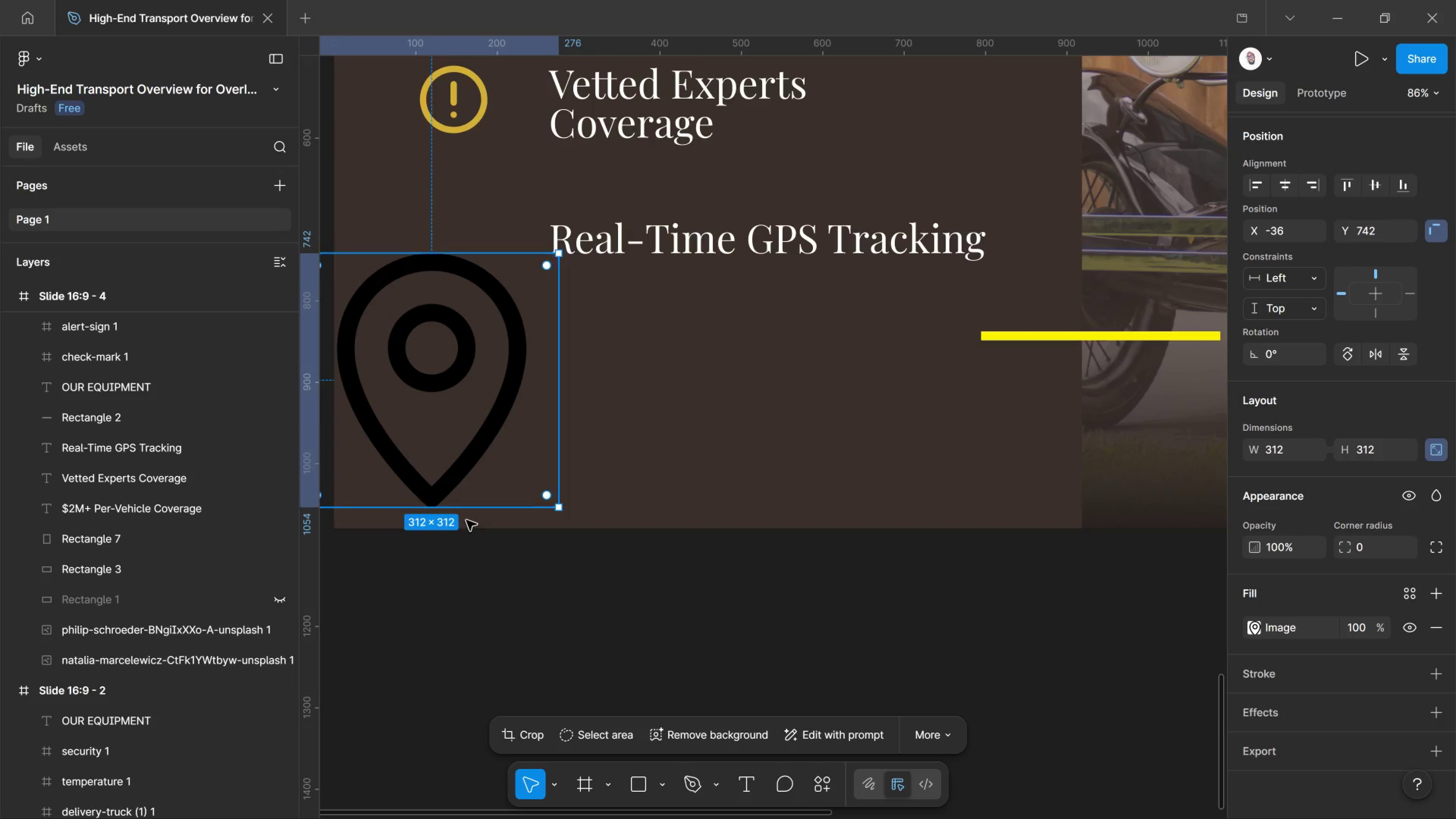 
hold_key(key=ShiftLeft, duration=2.75)
left_click_drag(start_coordinate=[463, 505], to_coordinate=[498, 339])
 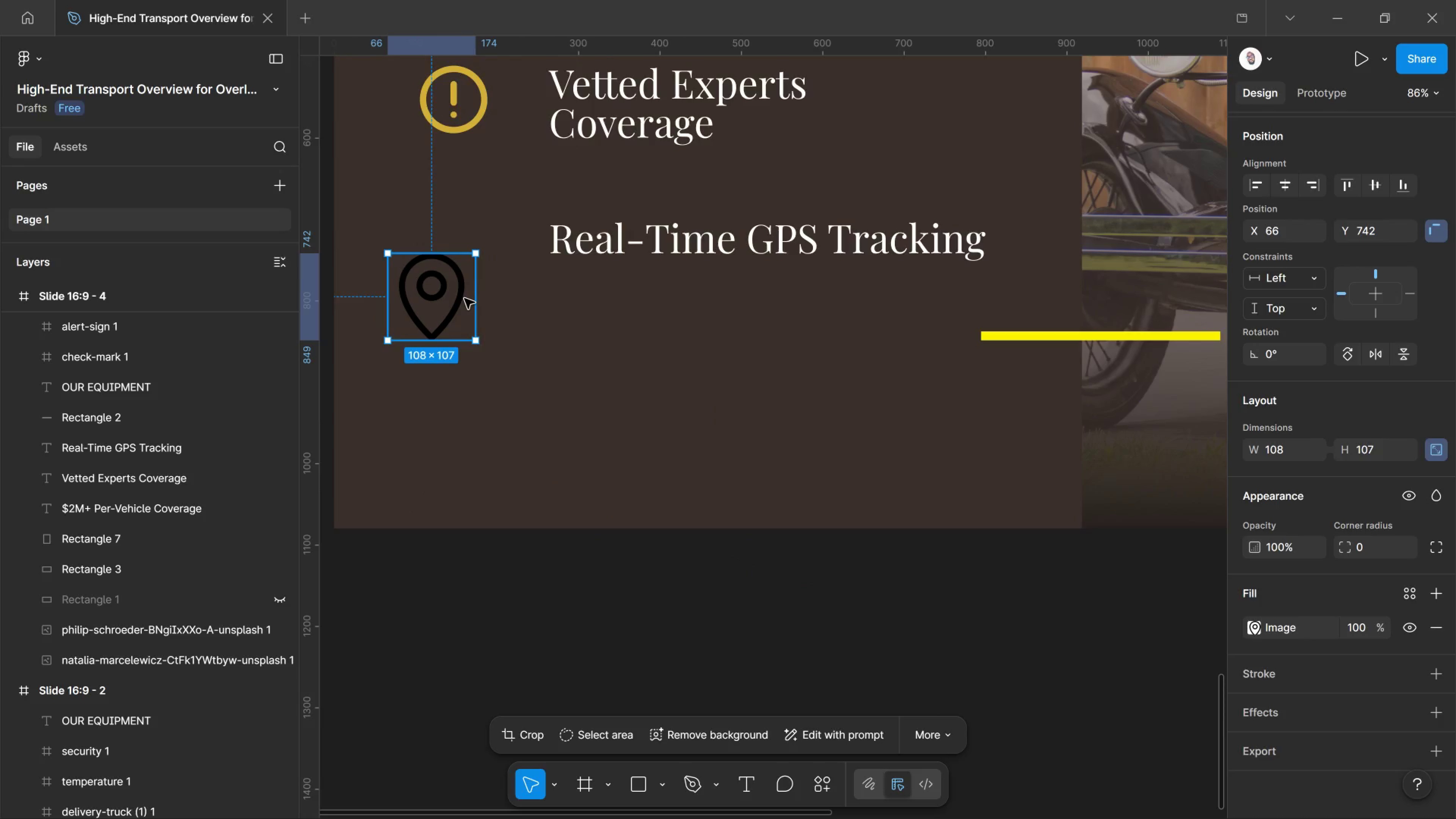 
left_click_drag(start_coordinate=[463, 298], to_coordinate=[482, 297])
 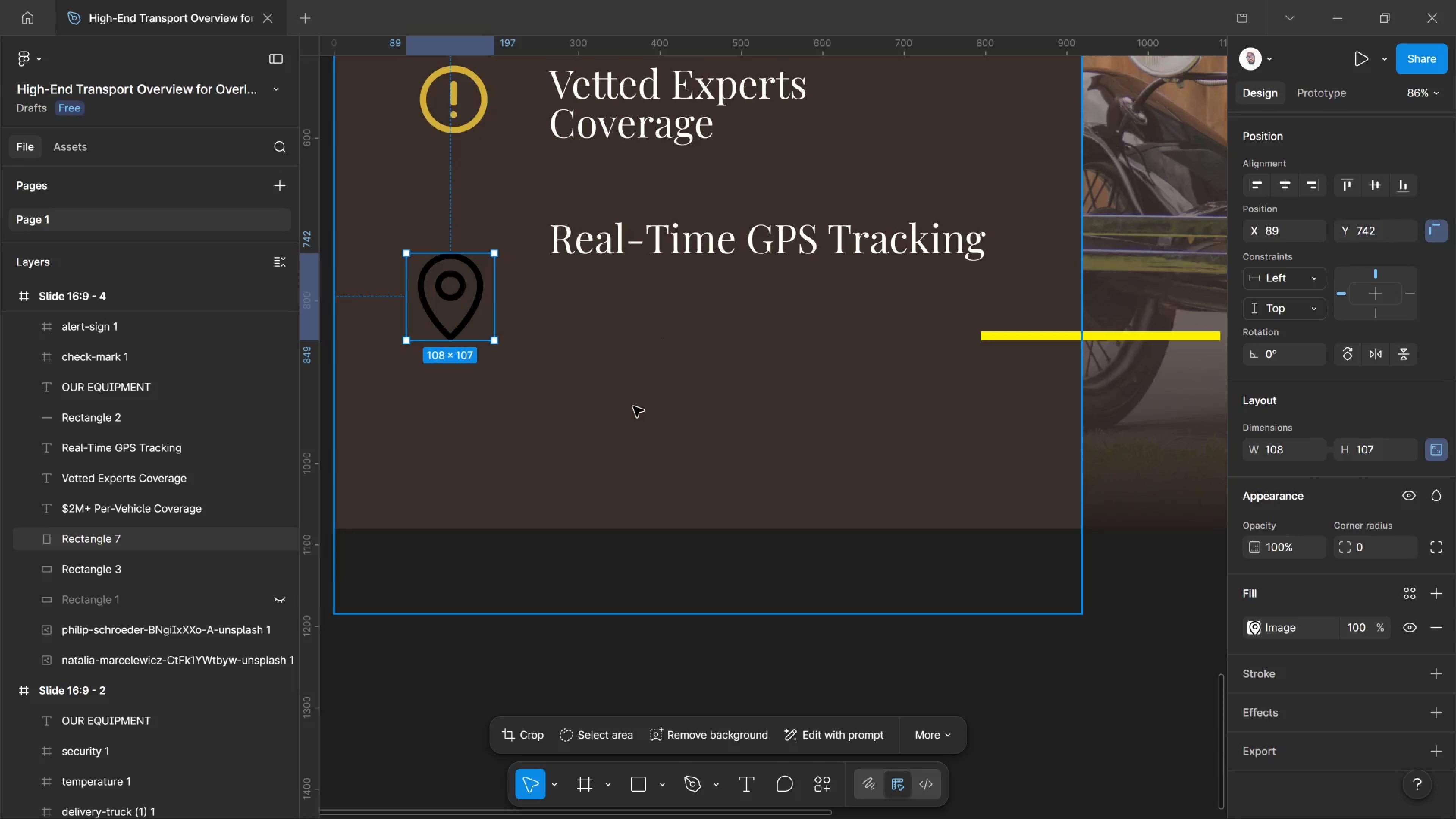 
scroll: coordinate [1298, 582], scroll_direction: down, amount: 4.0
 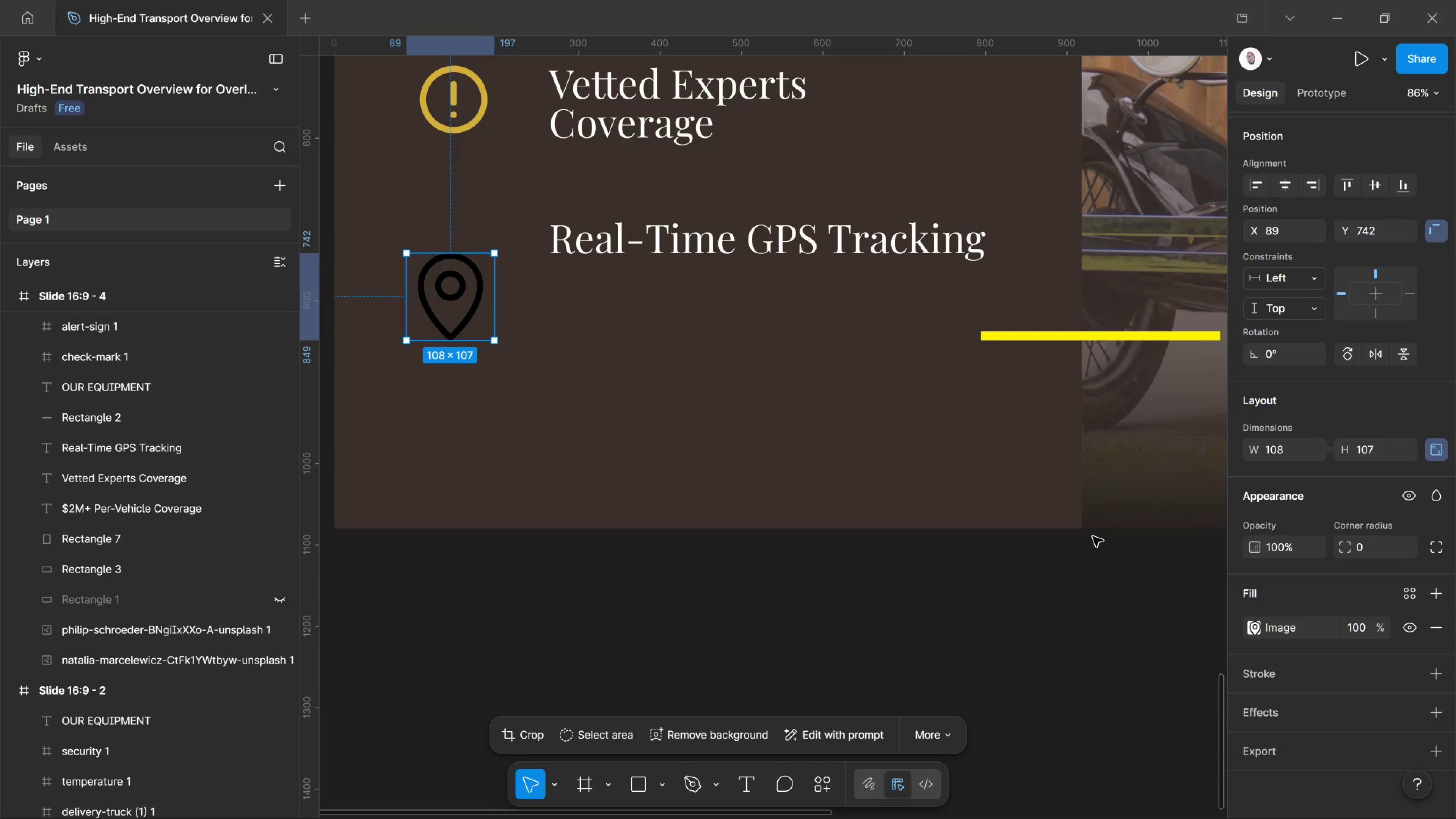 
key(Delete)
 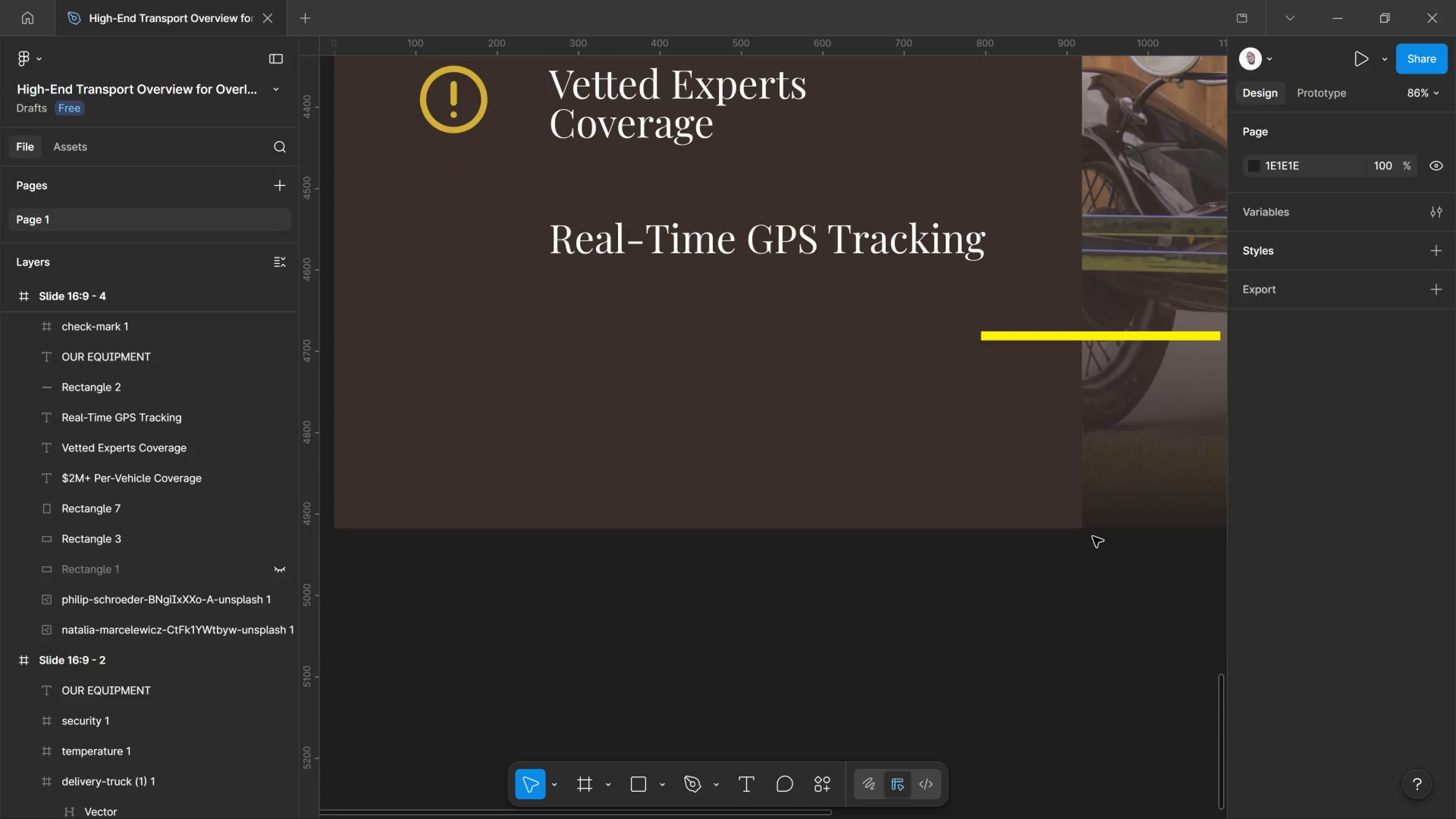 
key(Alt+Tab)
 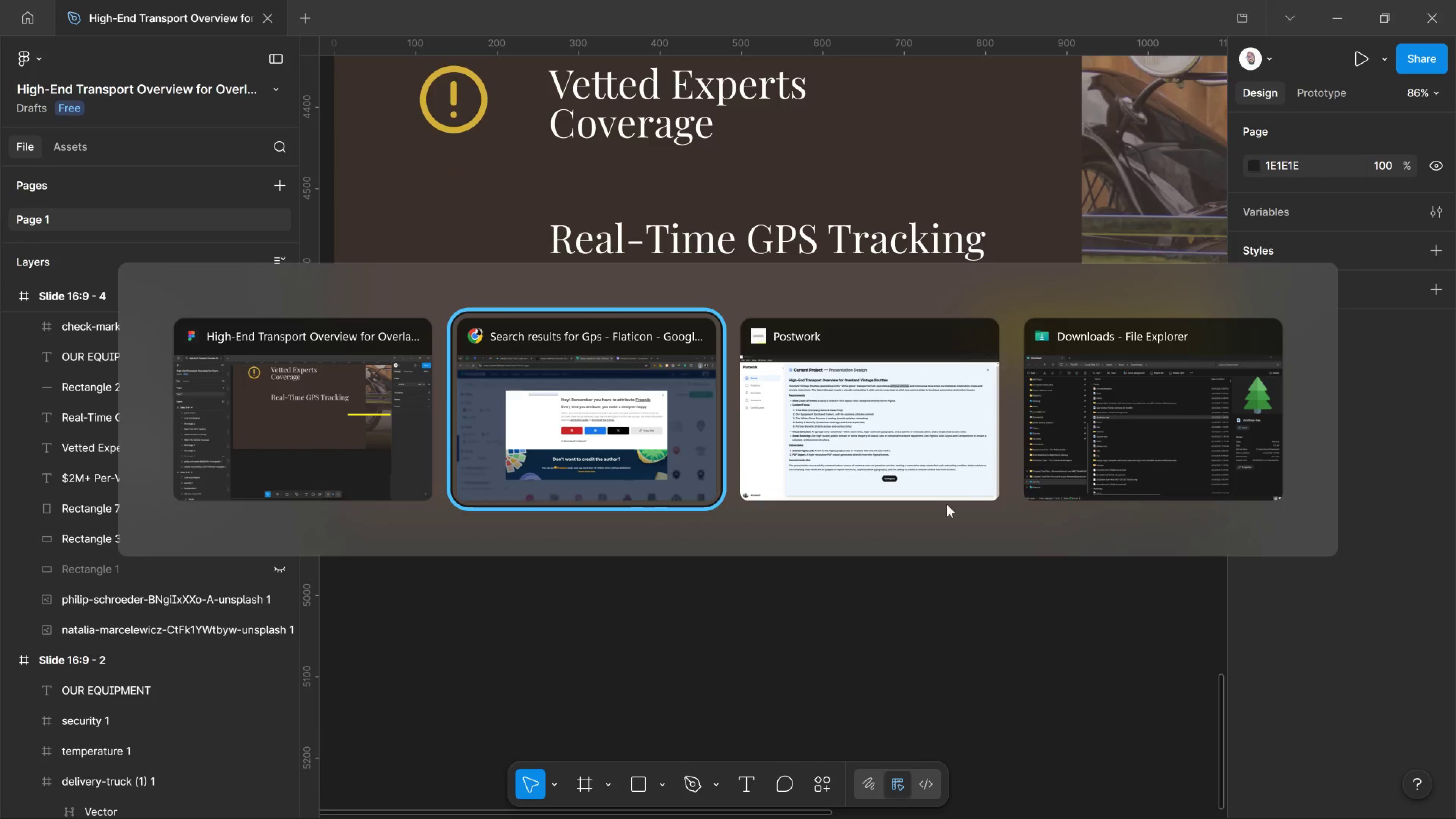 
left_click([994, 8])
 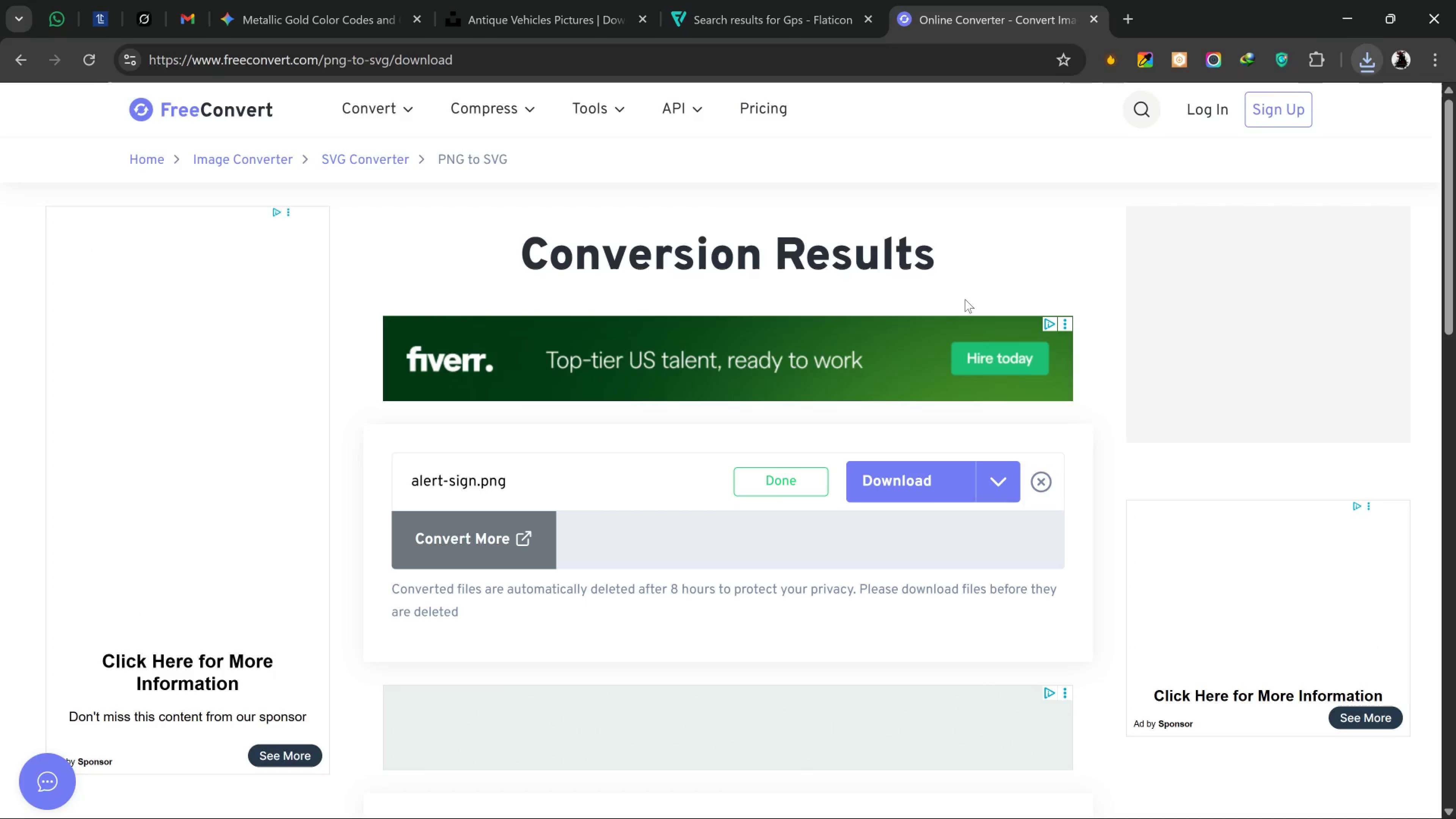 
 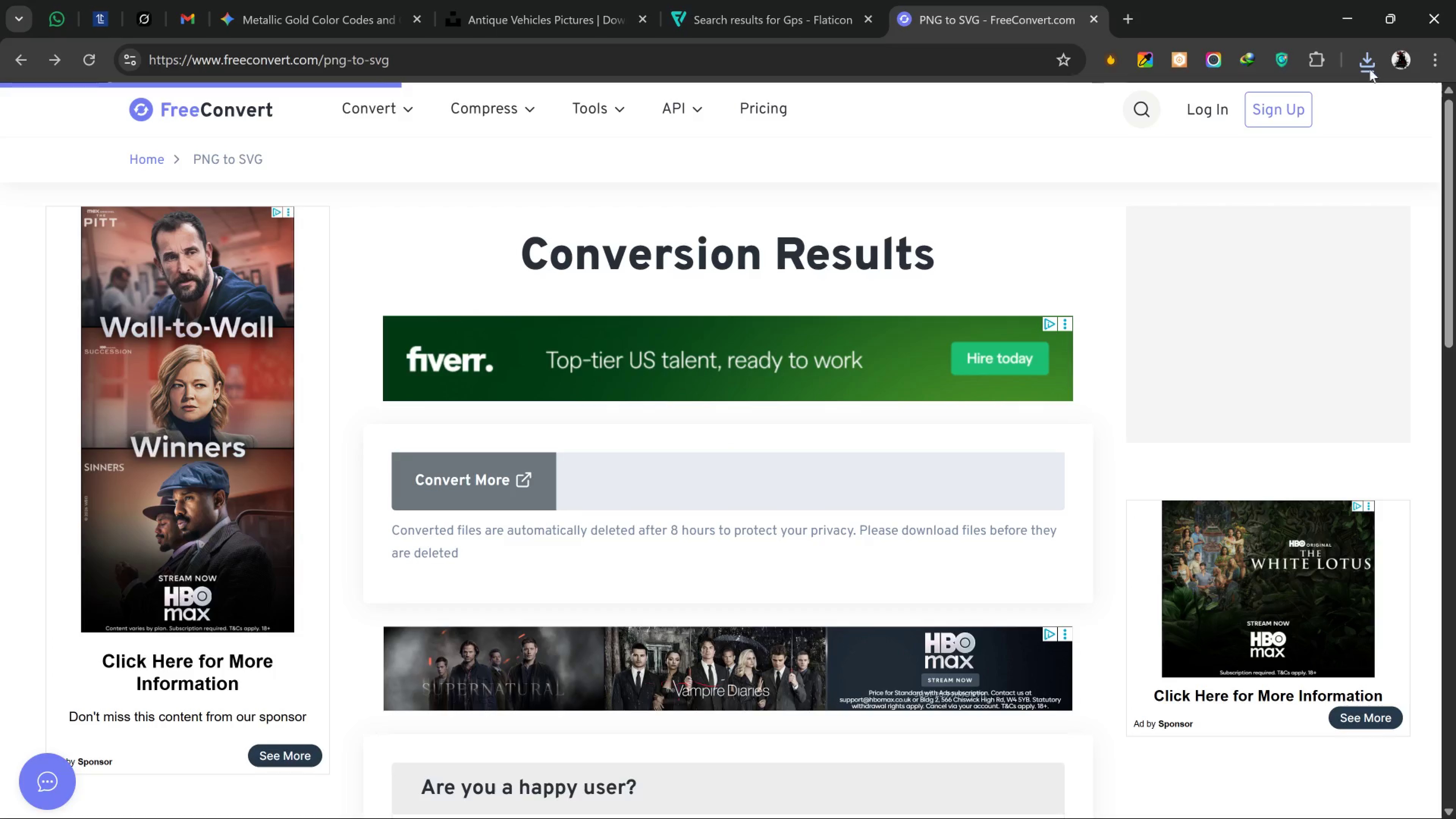 
left_click([1371, 55])
 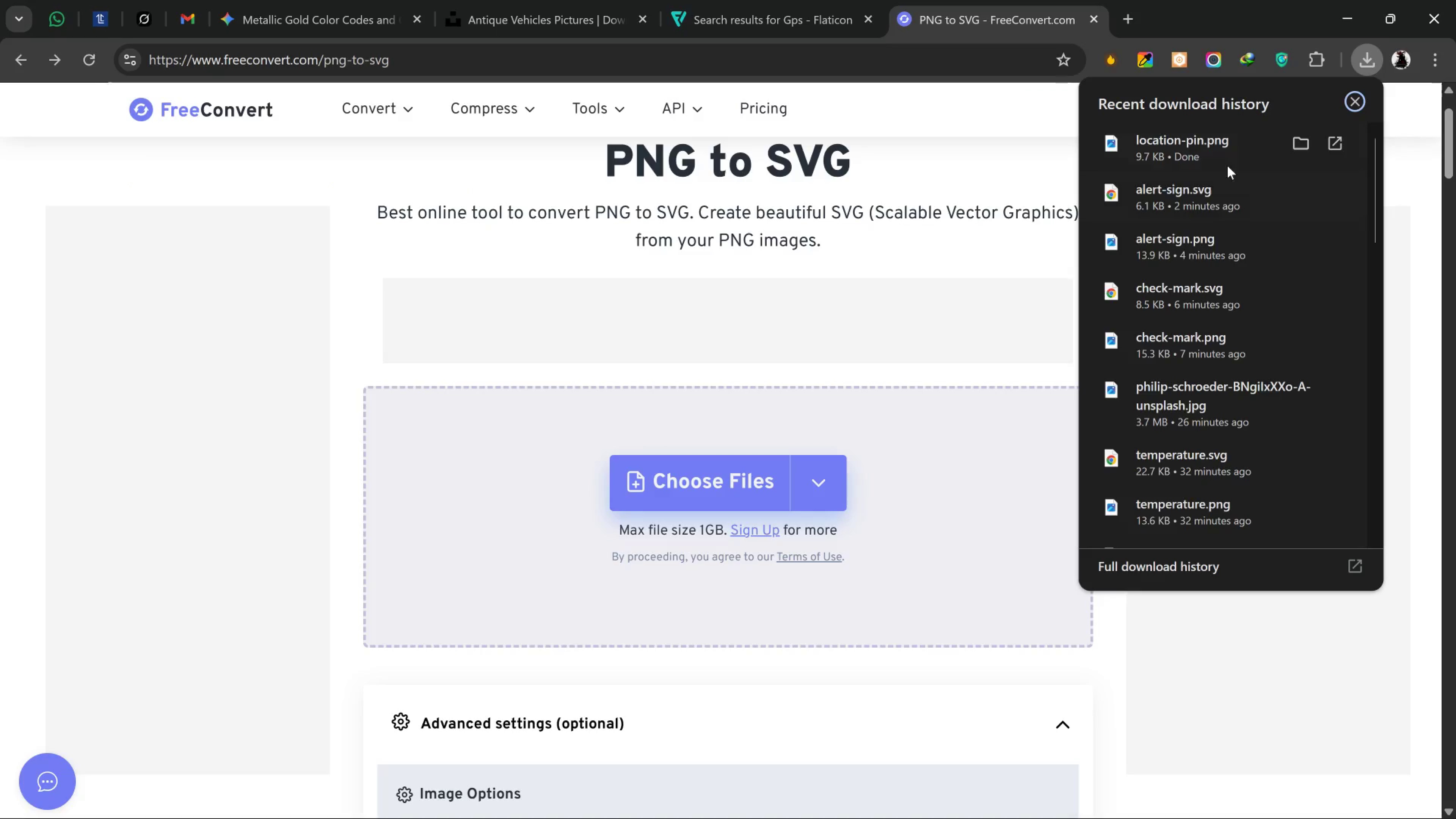 
left_click_drag(start_coordinate=[1205, 142], to_coordinate=[835, 496])
 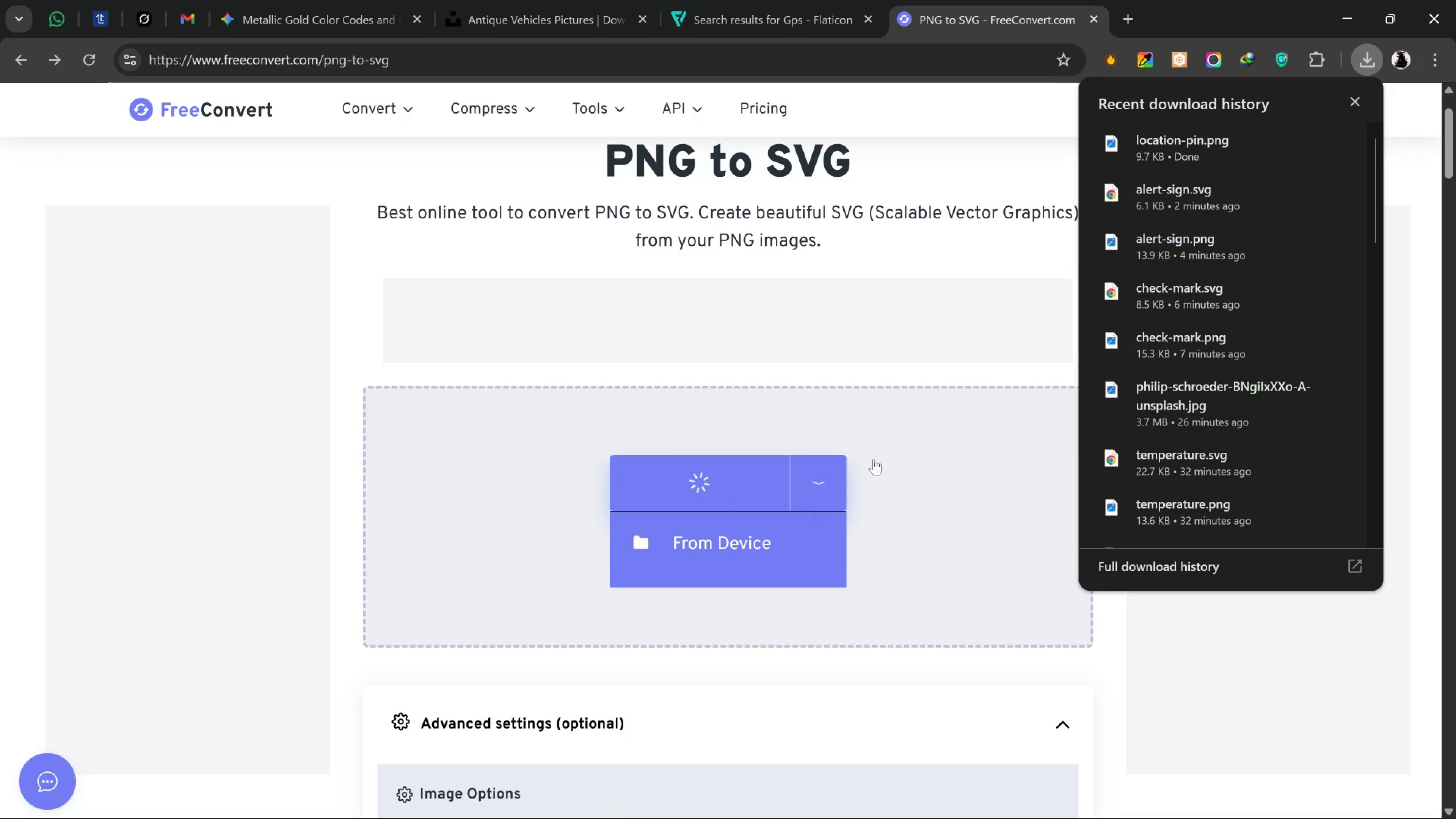 
mouse_move([942, 421])
 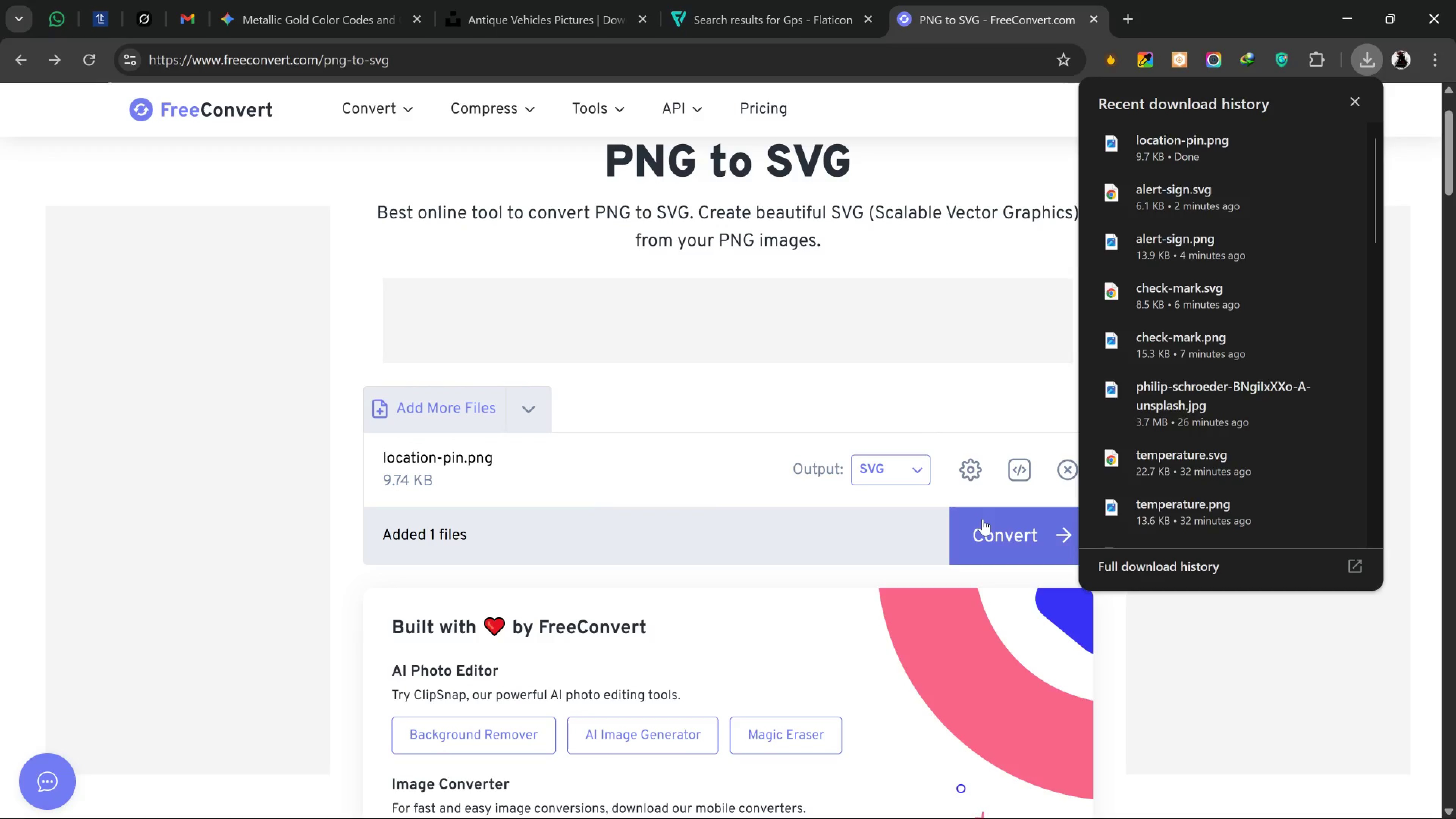 
left_click([983, 519])
 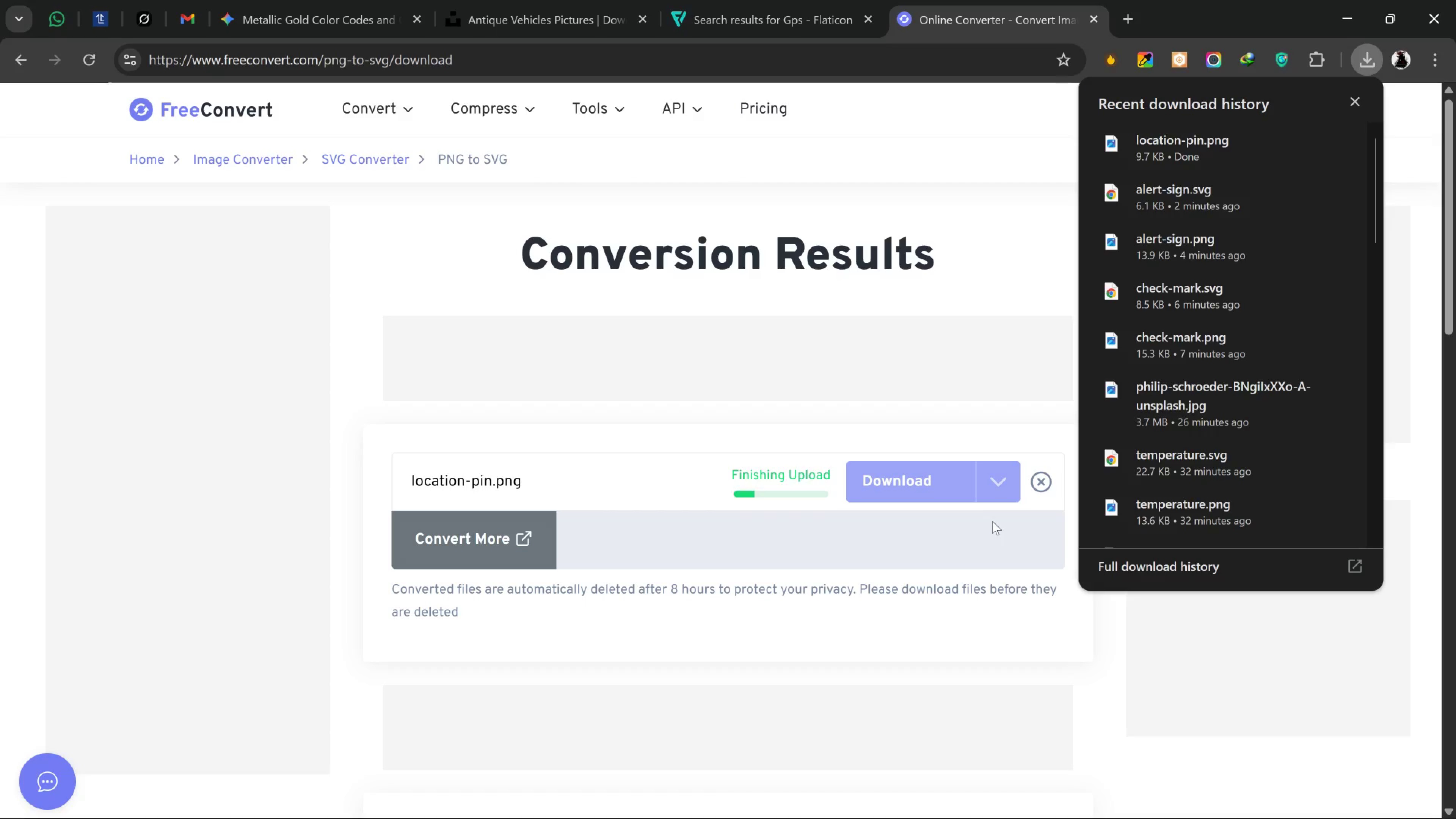 
wait(9.75)
 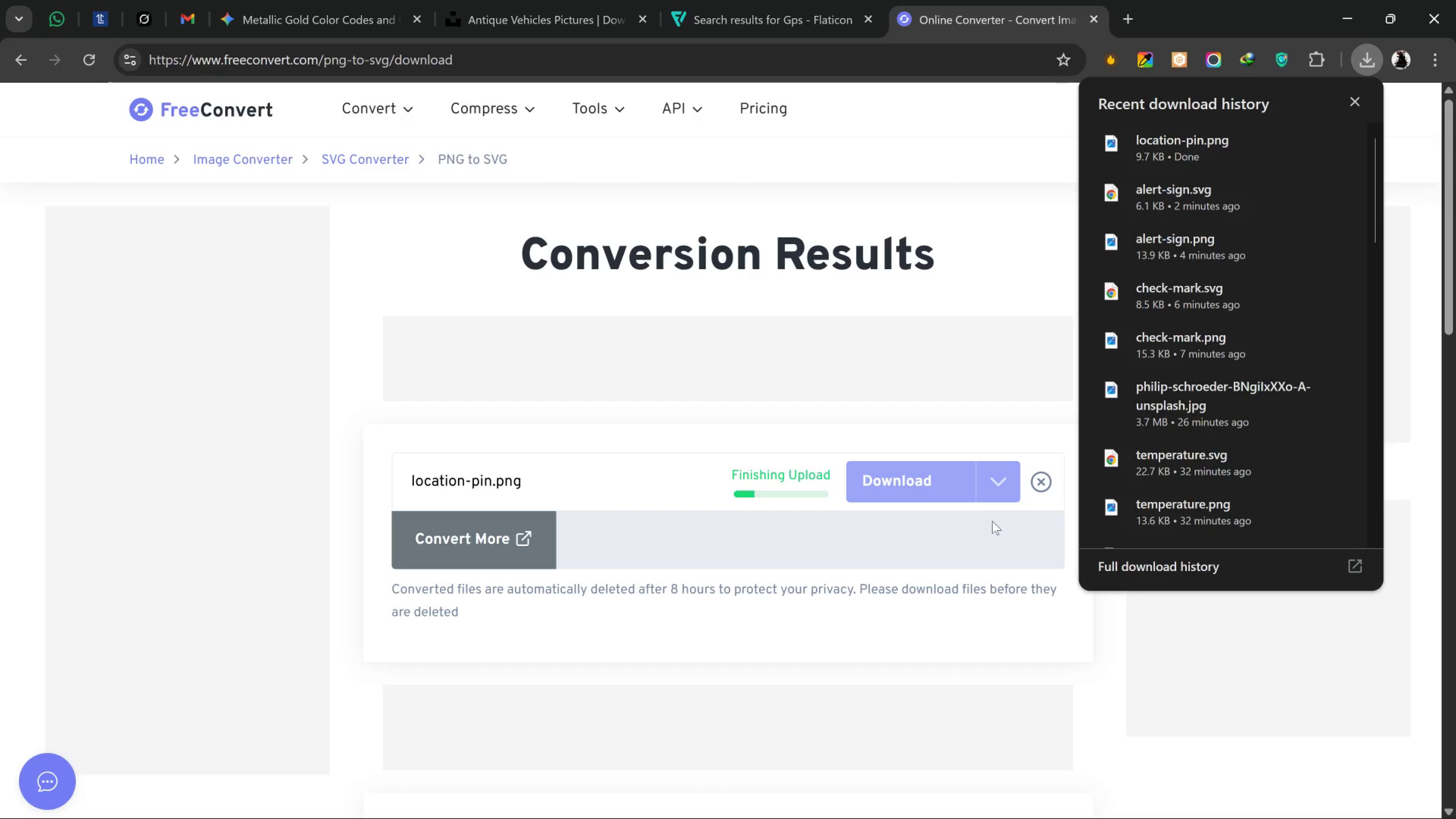 
double_click([925, 470])
 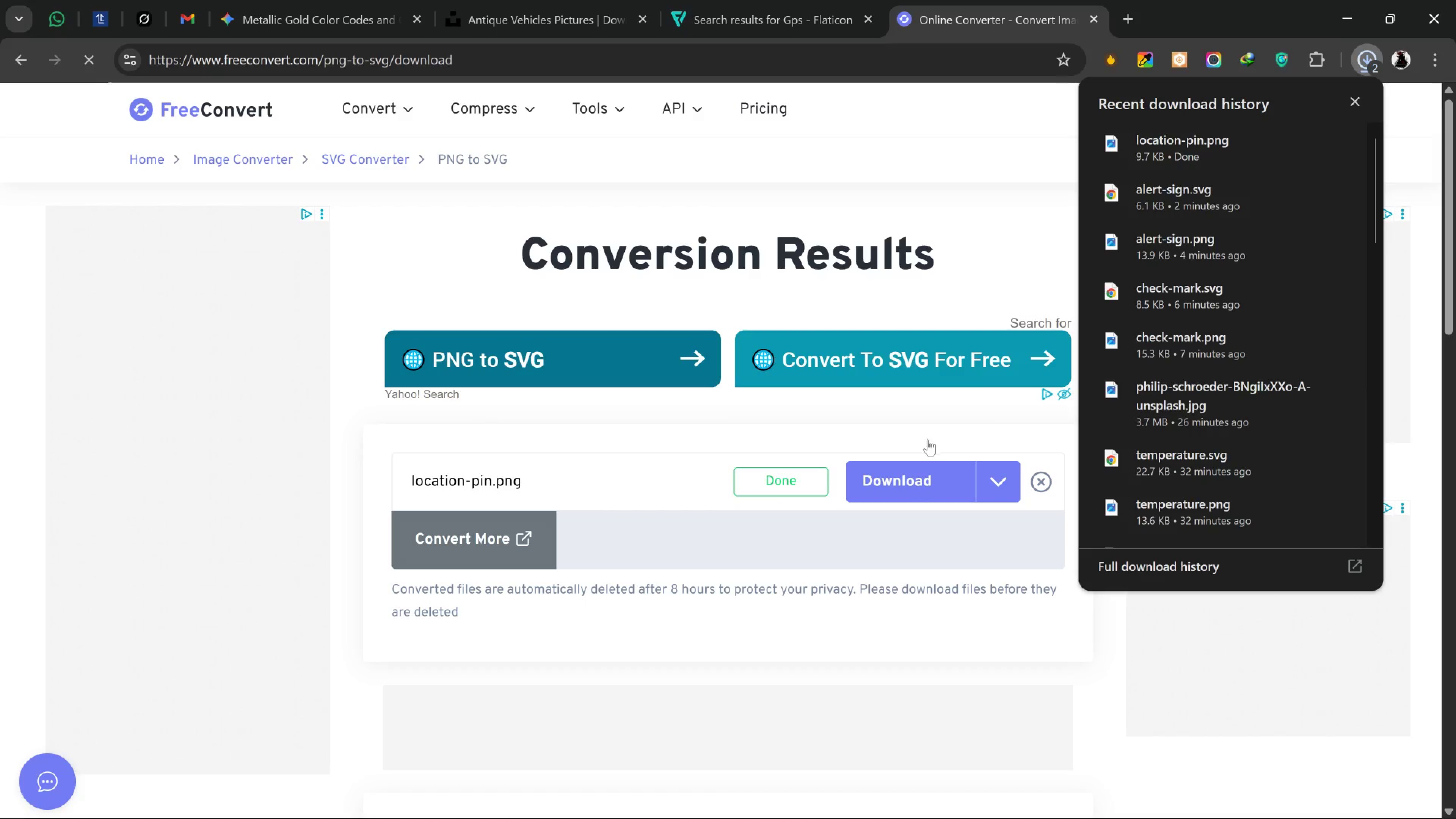 
left_click([1348, 97])
 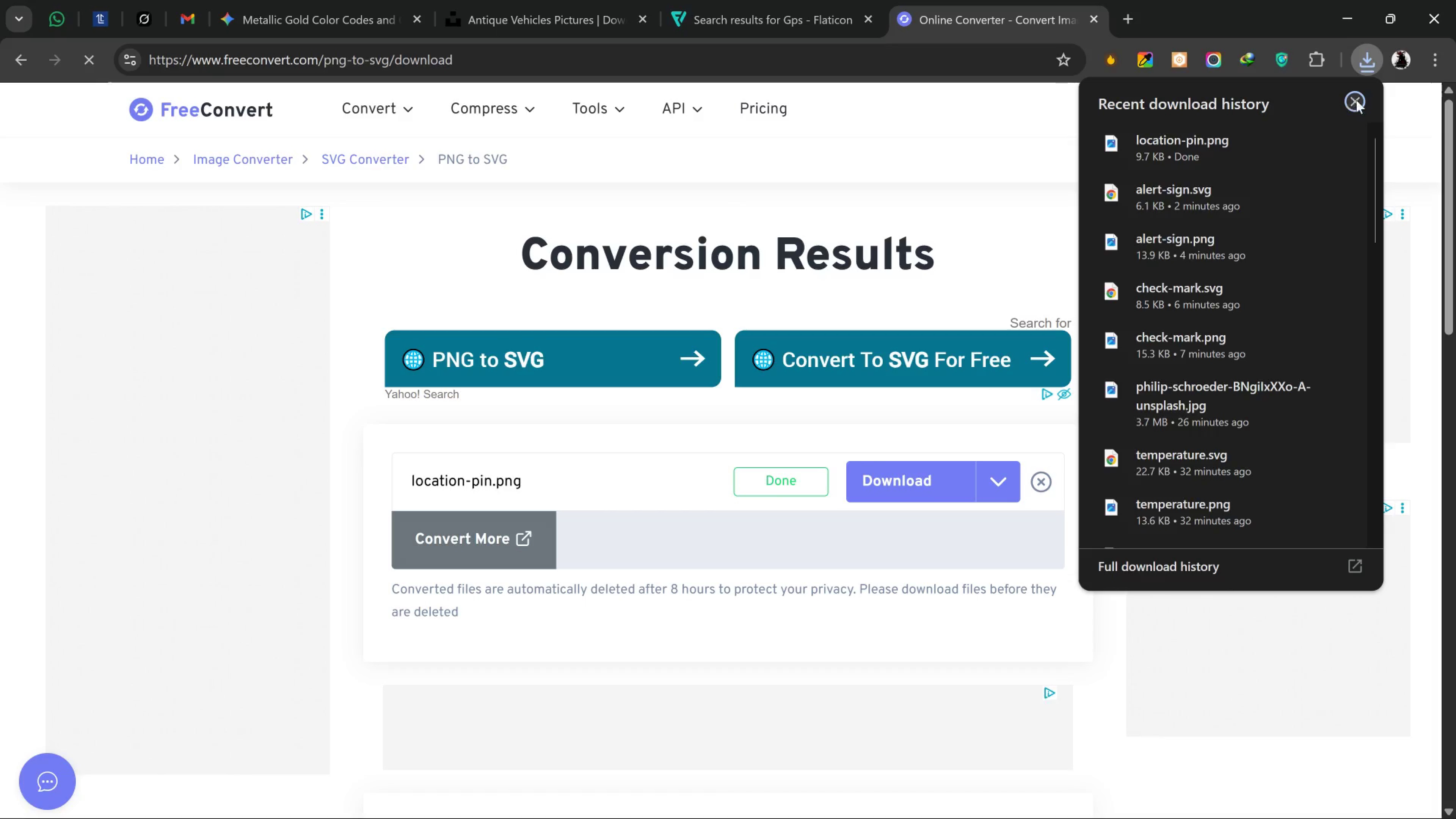 
left_click([1357, 100])
 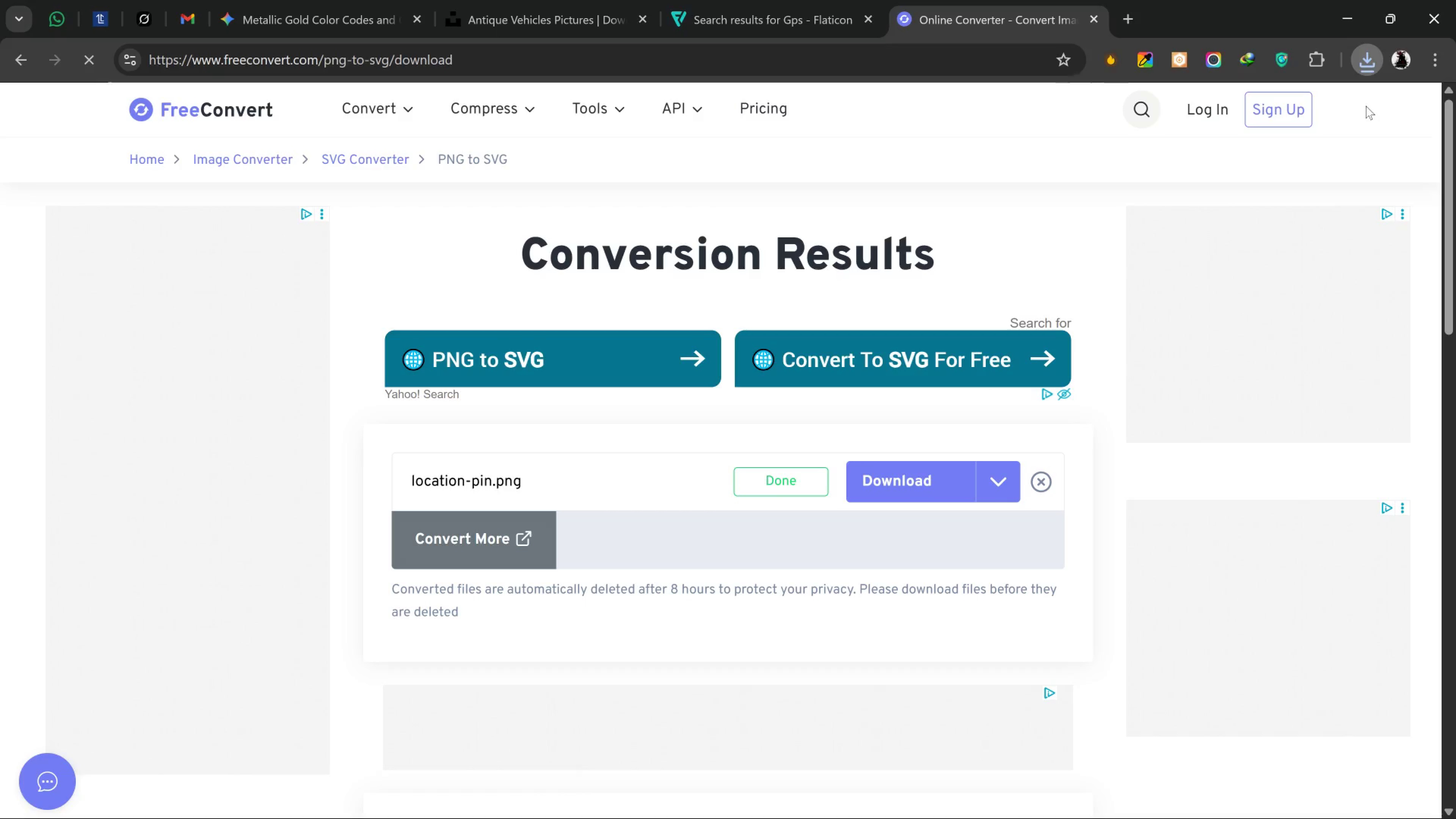 
left_click([1361, 66])
 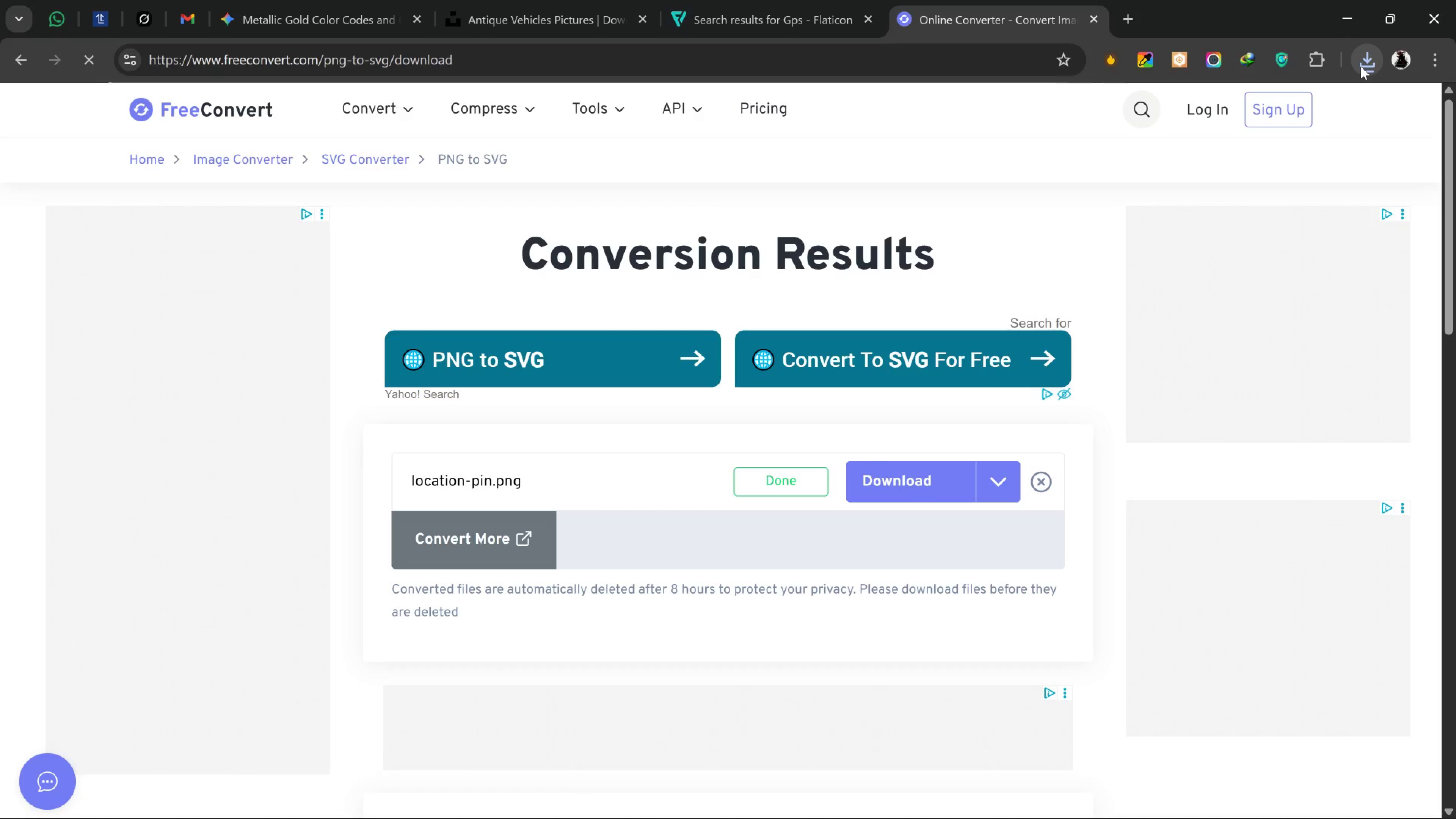 
mouse_move([1368, 72])
 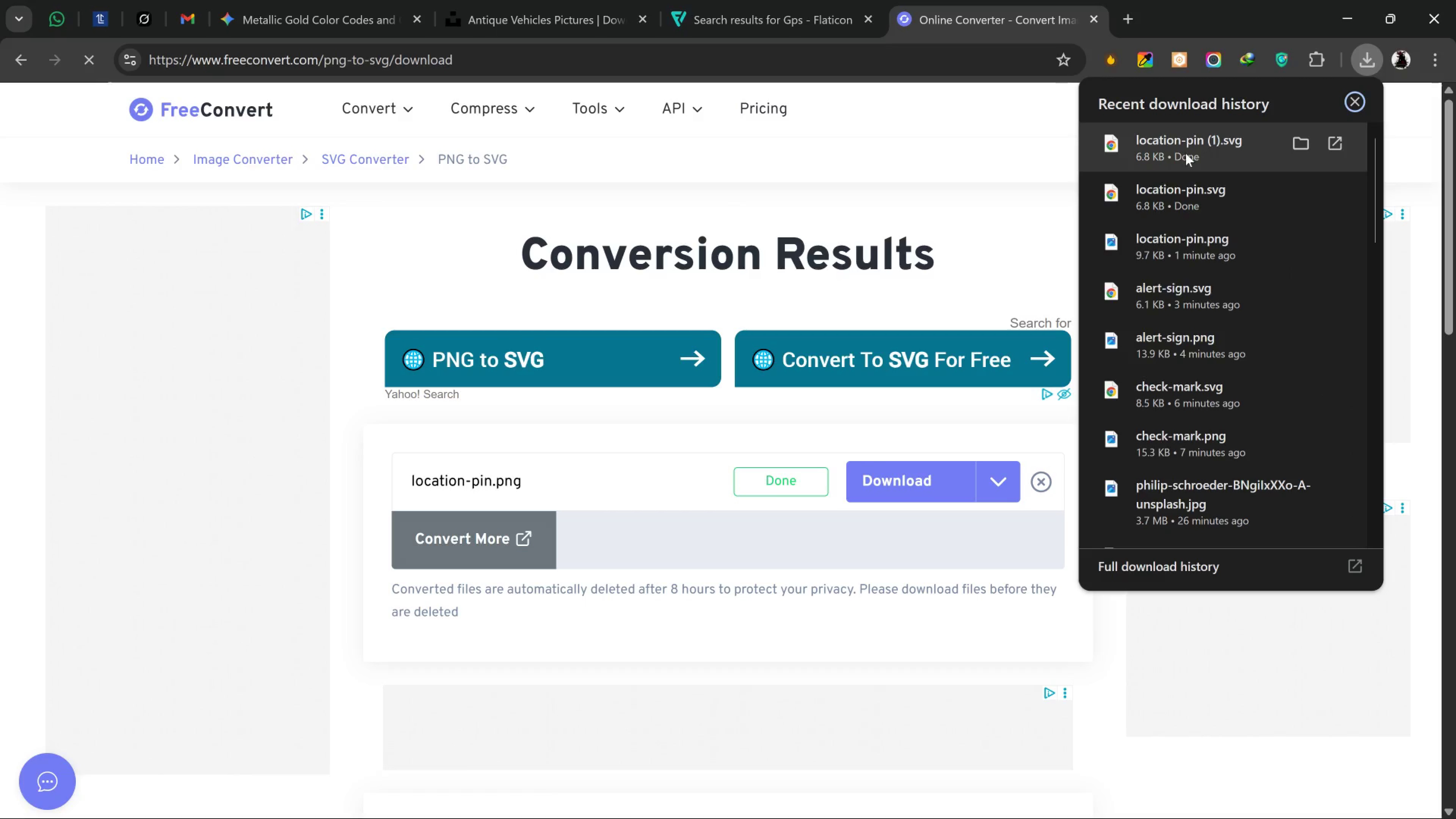 
left_click_drag(start_coordinate=[1185, 153], to_coordinate=[506, 292])
 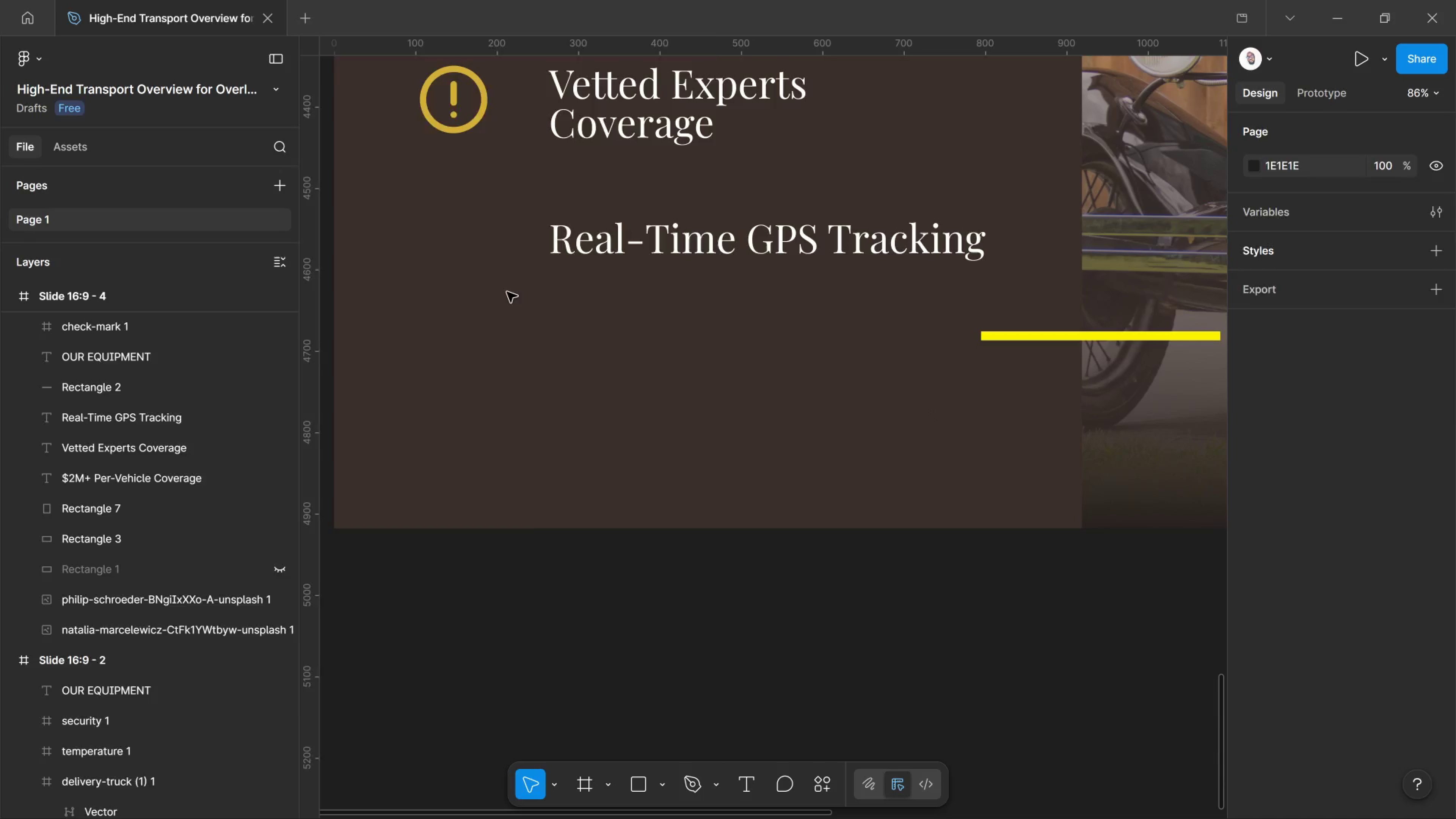 
key(Alt+Tab)
 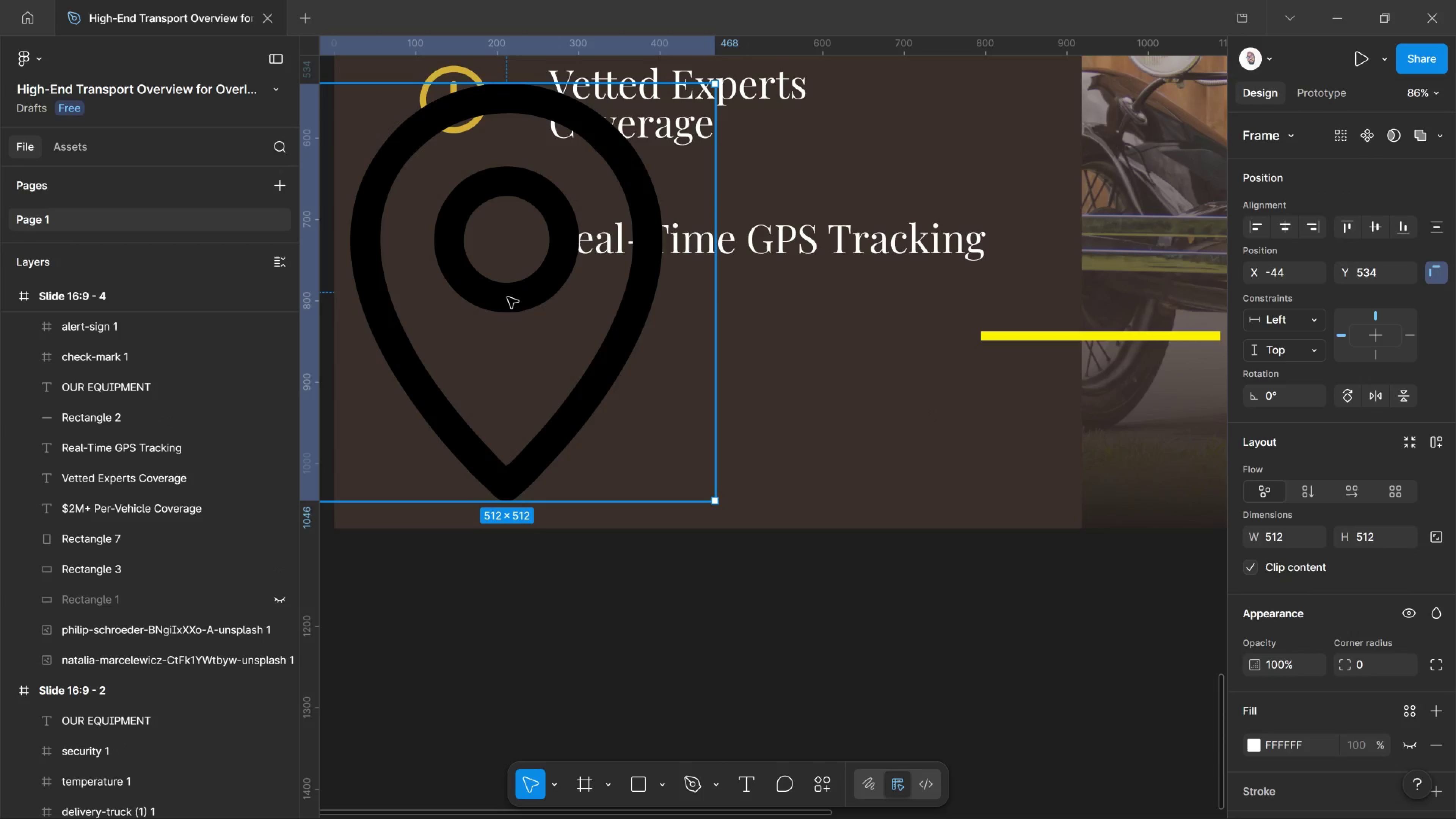 
scroll: coordinate [1298, 745], scroll_direction: down, amount: 3.0
 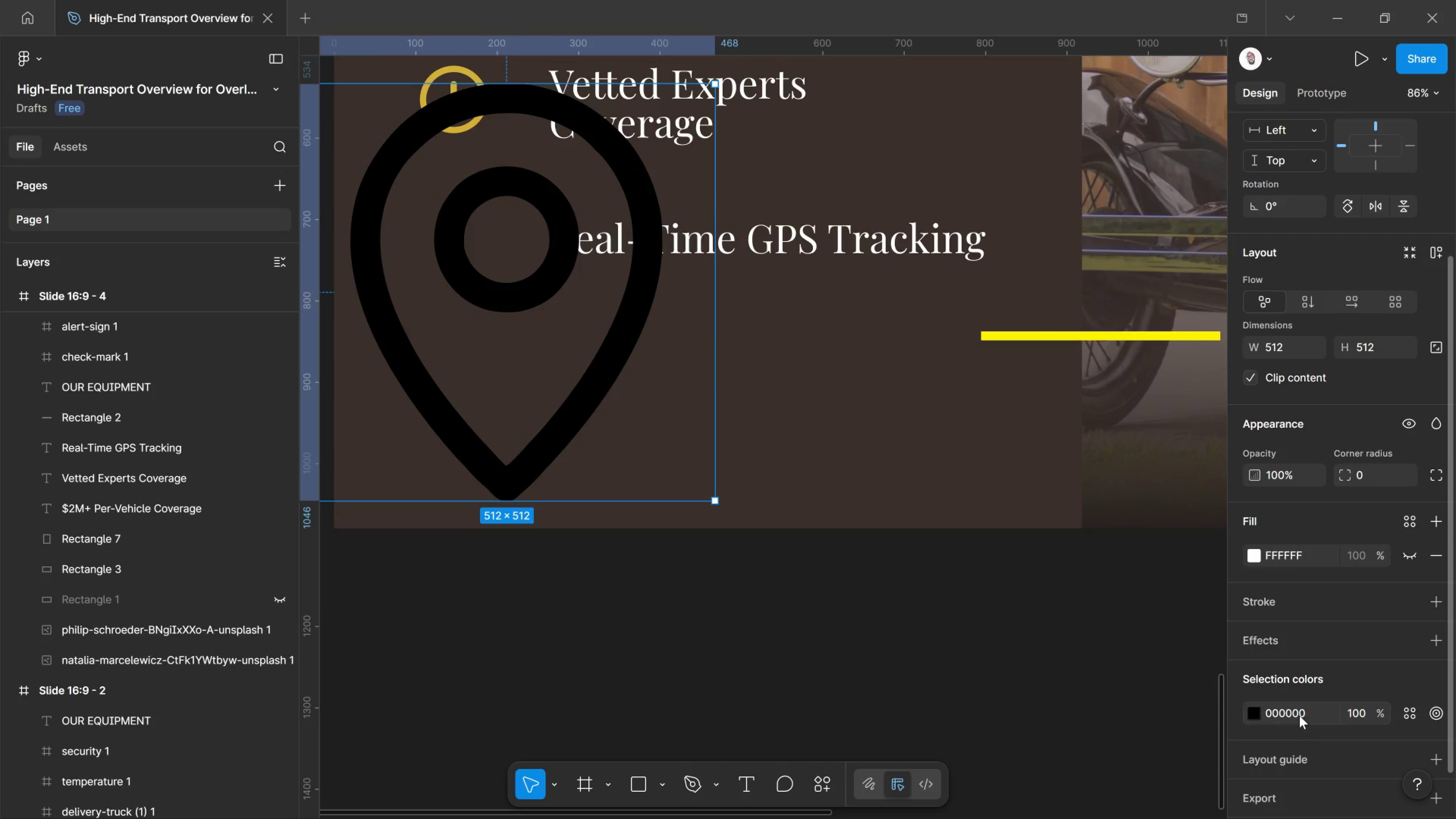 
left_click([1300, 715])
 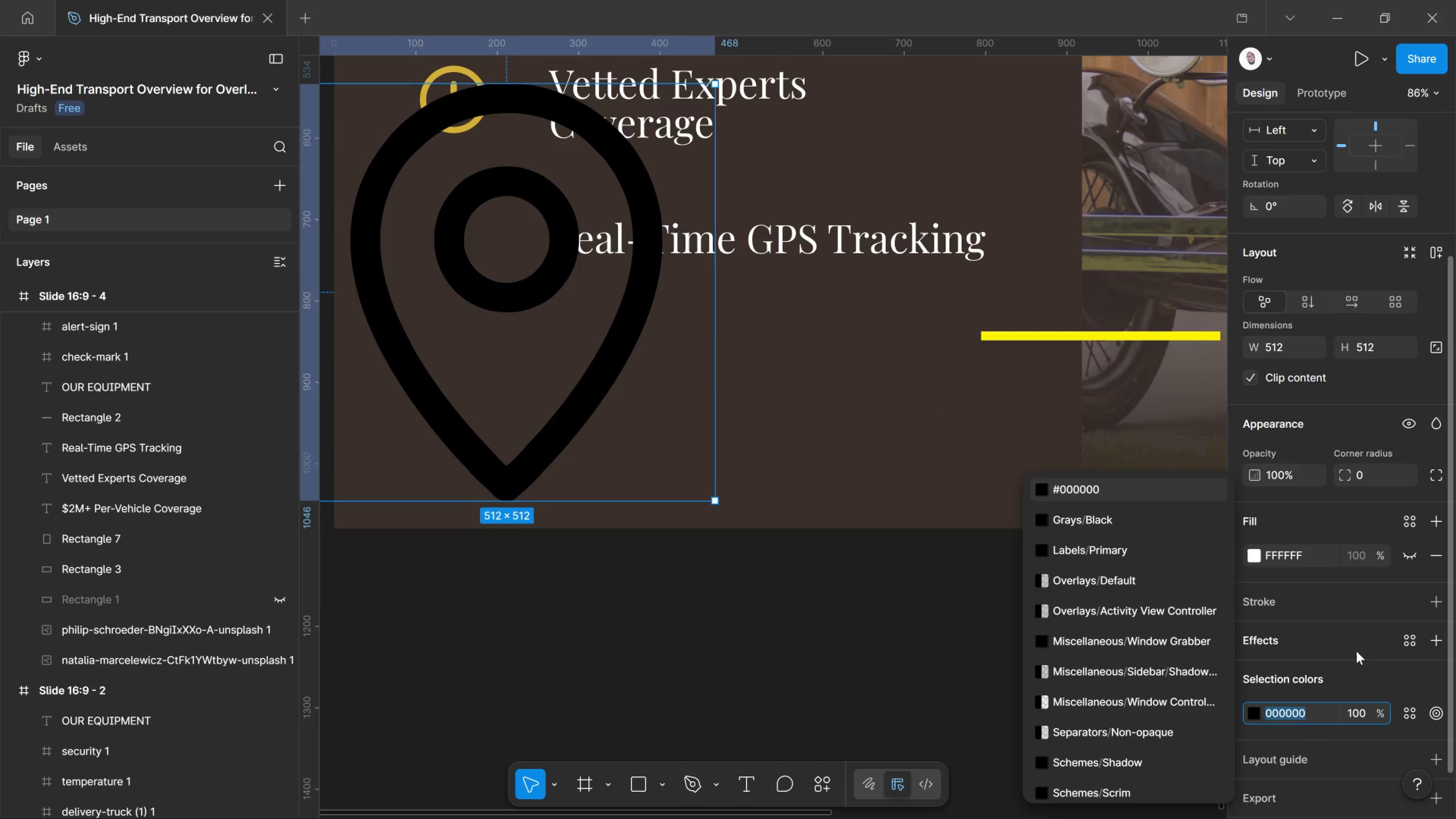 
key(Control+V)
 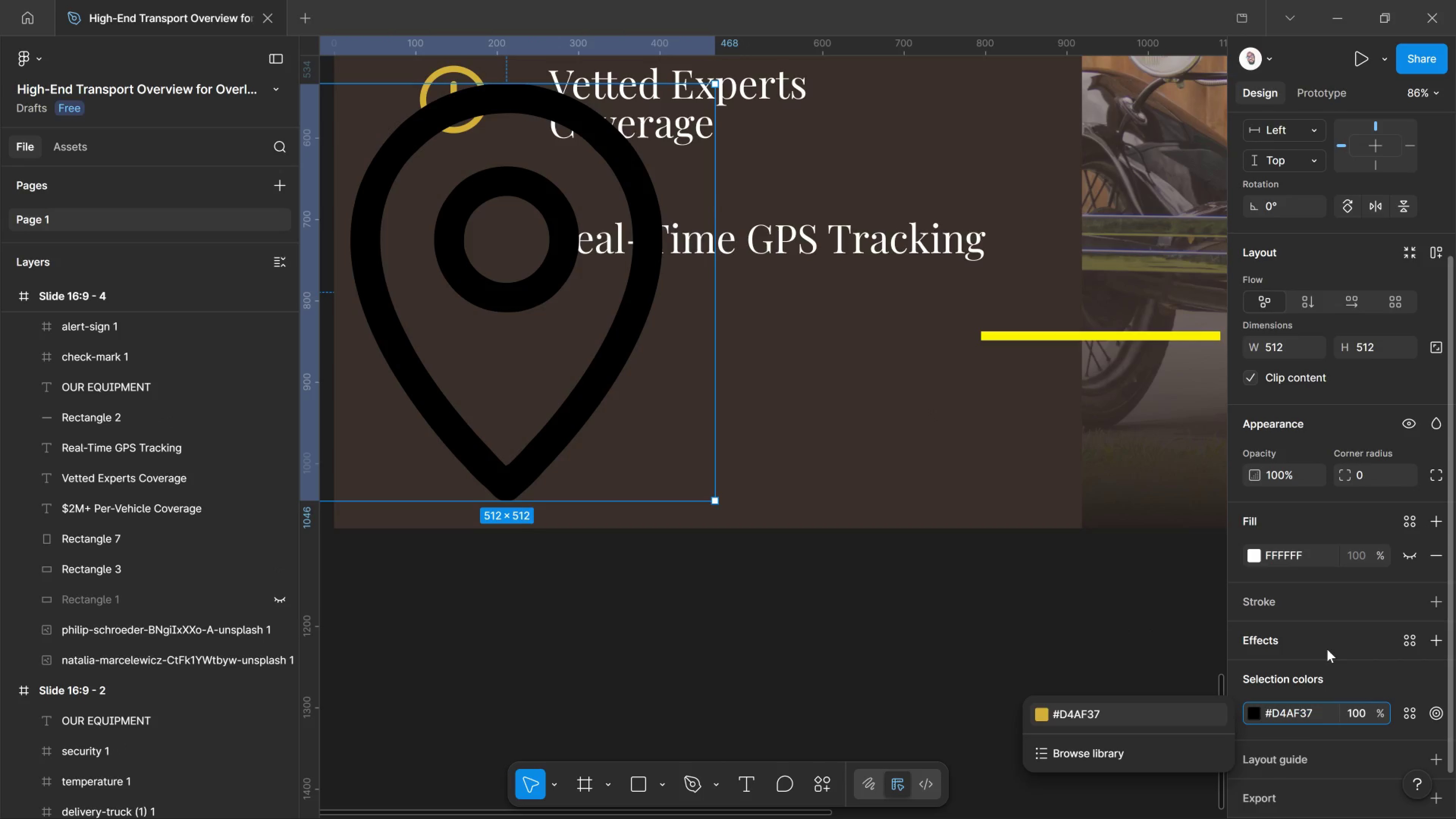 
key(Enter)
 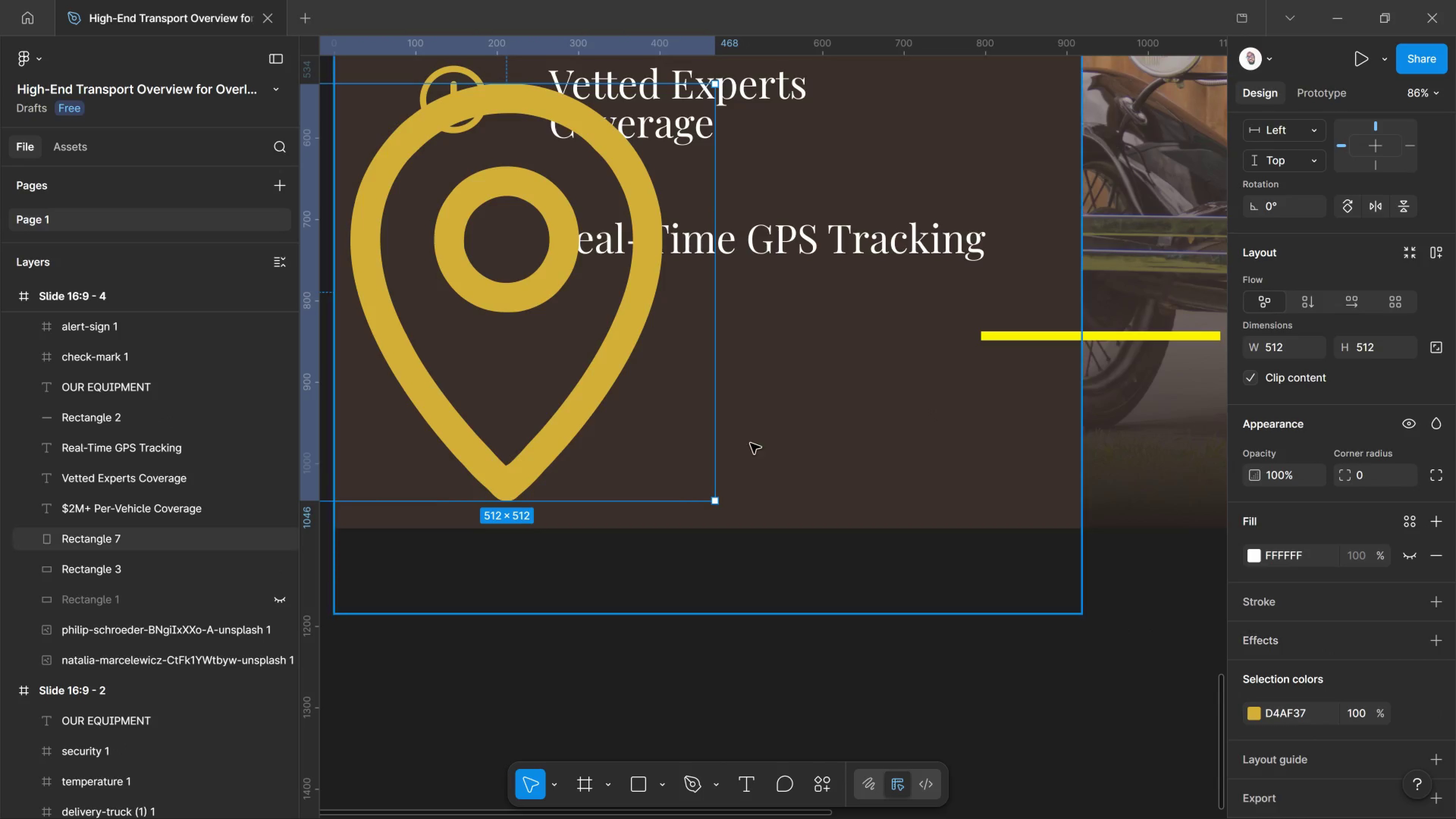 
scroll: coordinate [575, 438], scroll_direction: up, amount: 3.0
 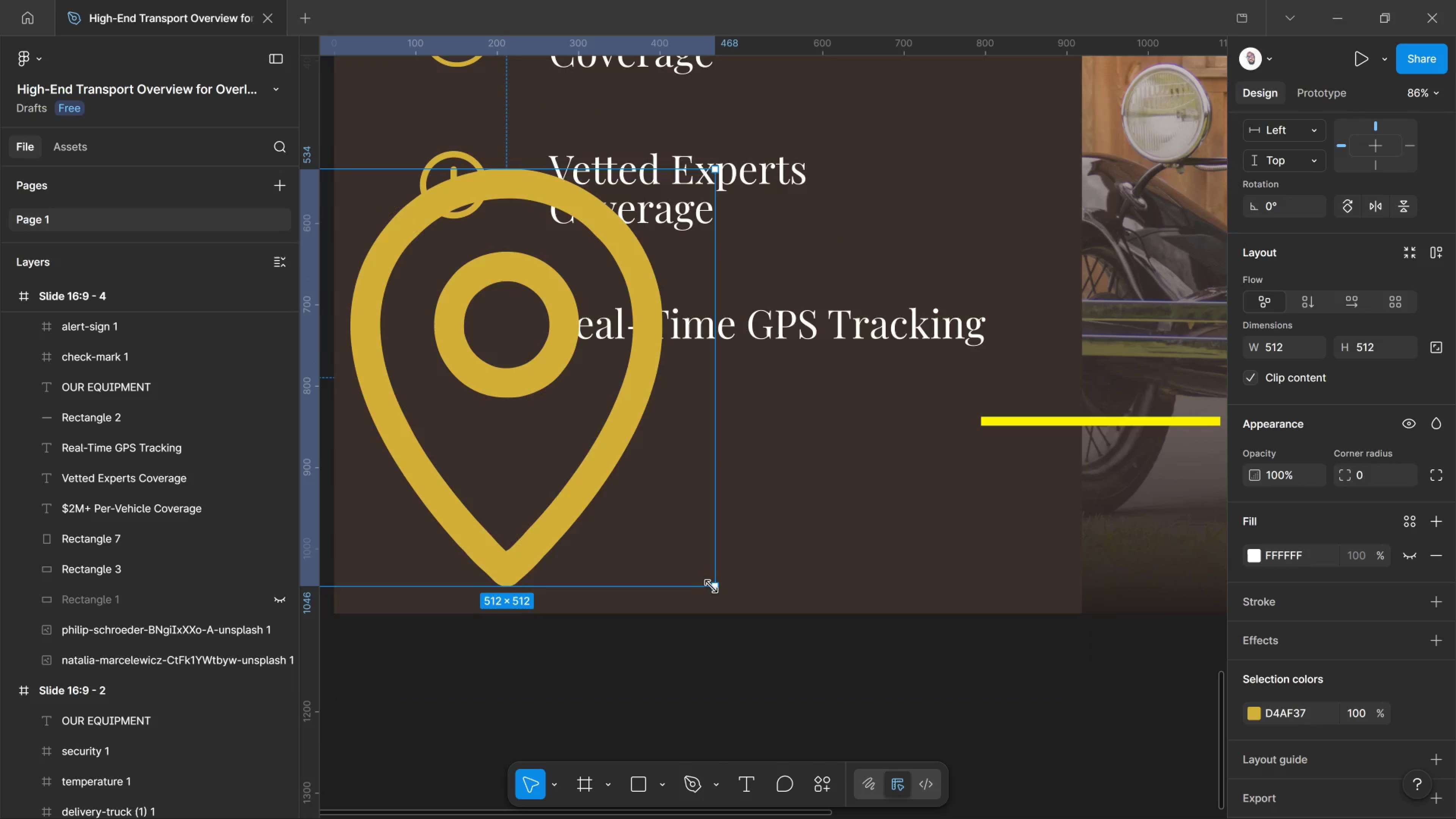 
left_click_drag(start_coordinate=[710, 583], to_coordinate=[393, 234])
 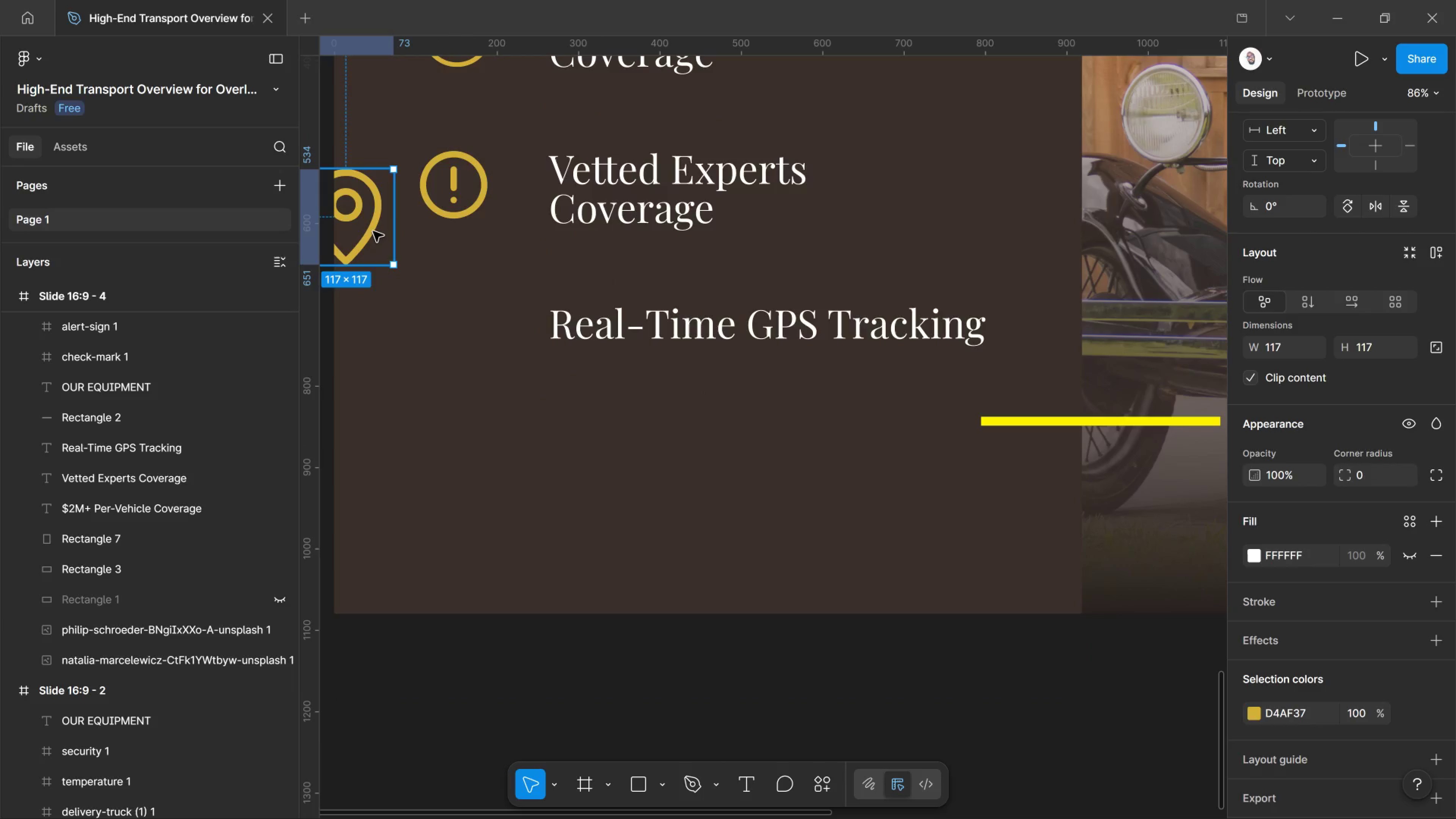 
hold_key(key=ShiftLeft, duration=3.54)
 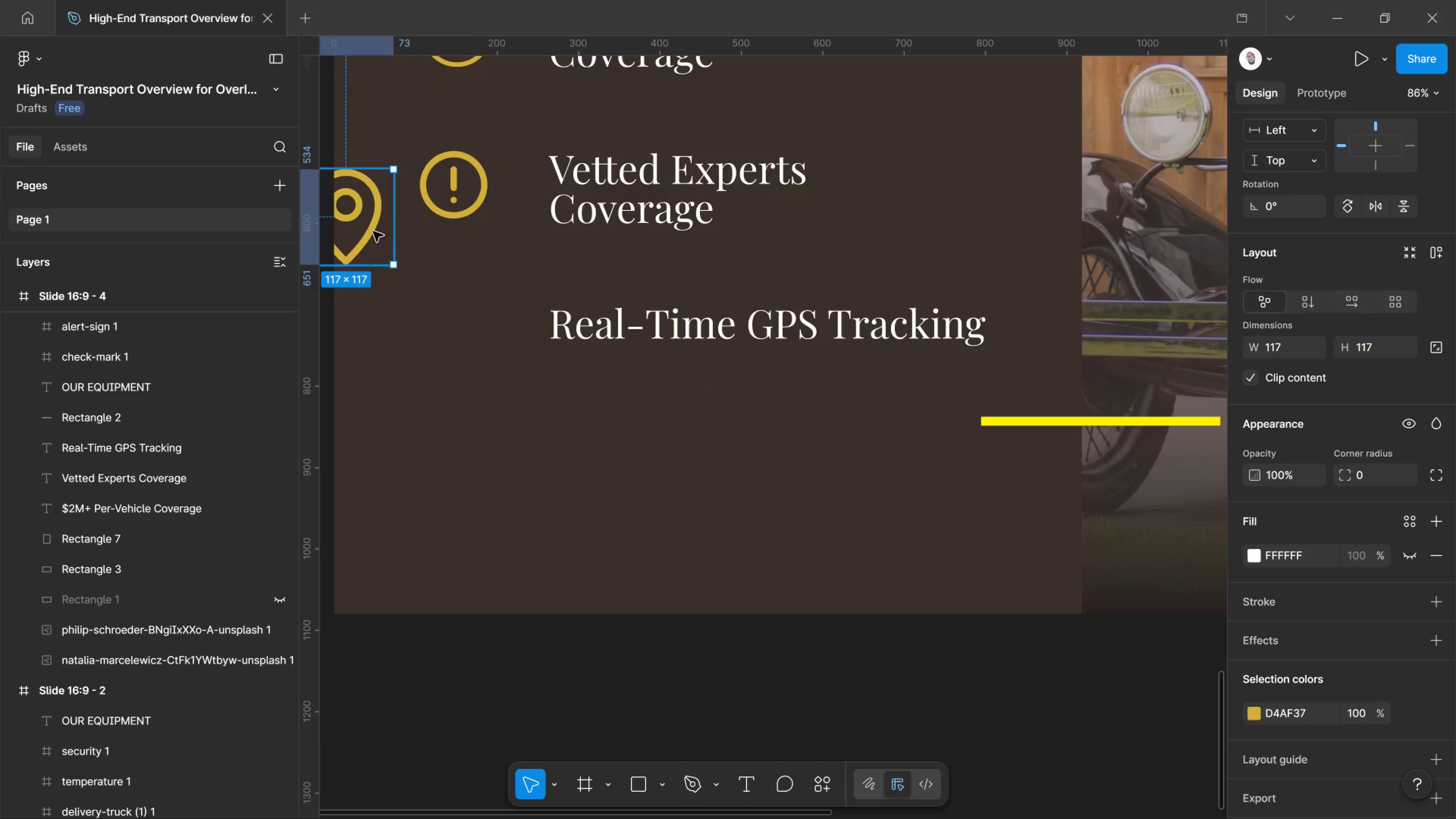 
left_click_drag(start_coordinate=[373, 231], to_coordinate=[484, 312])
 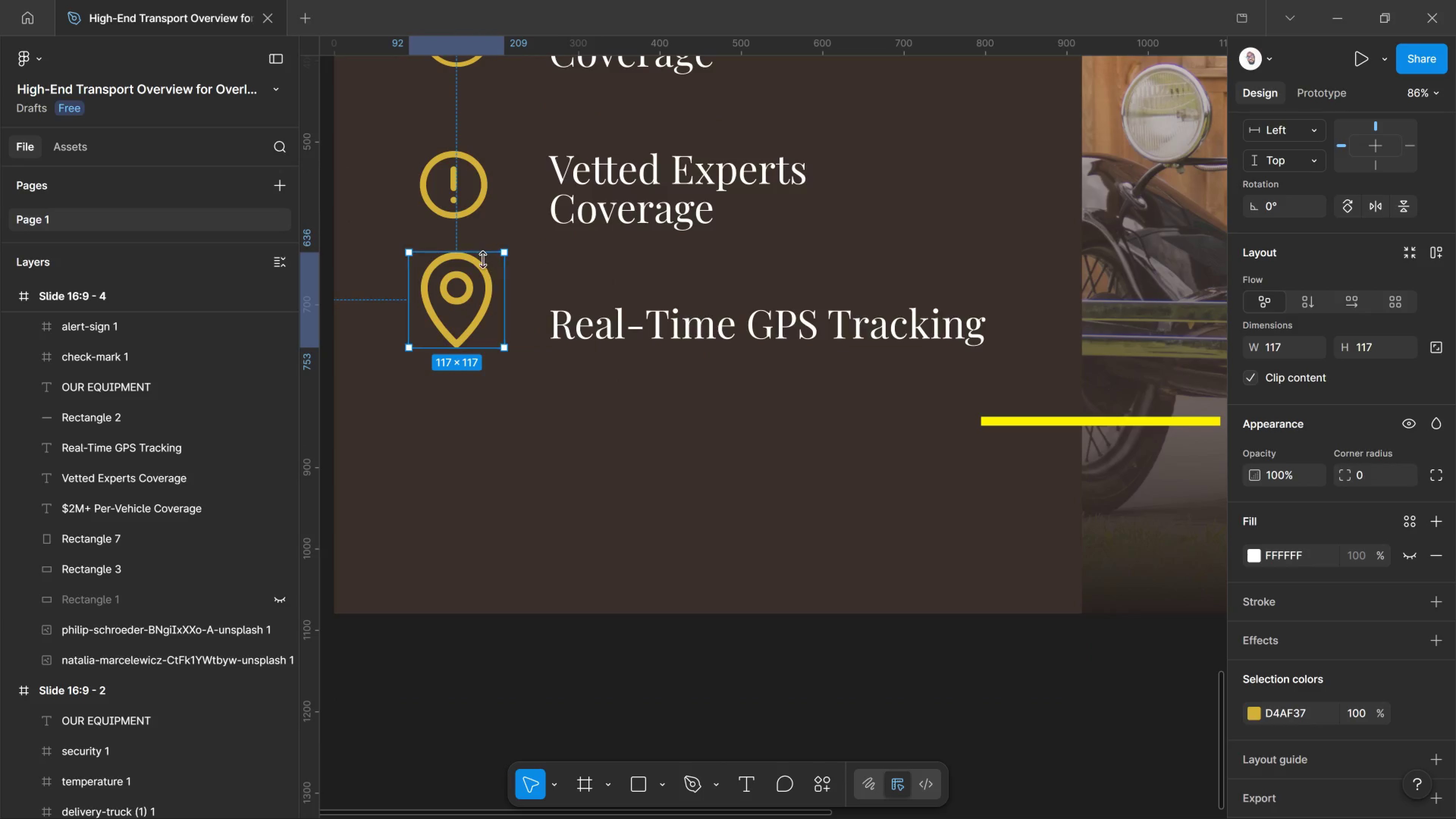 
hold_key(key=ShiftLeft, duration=6.58)
left_click_drag(start_coordinate=[468, 257], to_coordinate=[458, 284])
 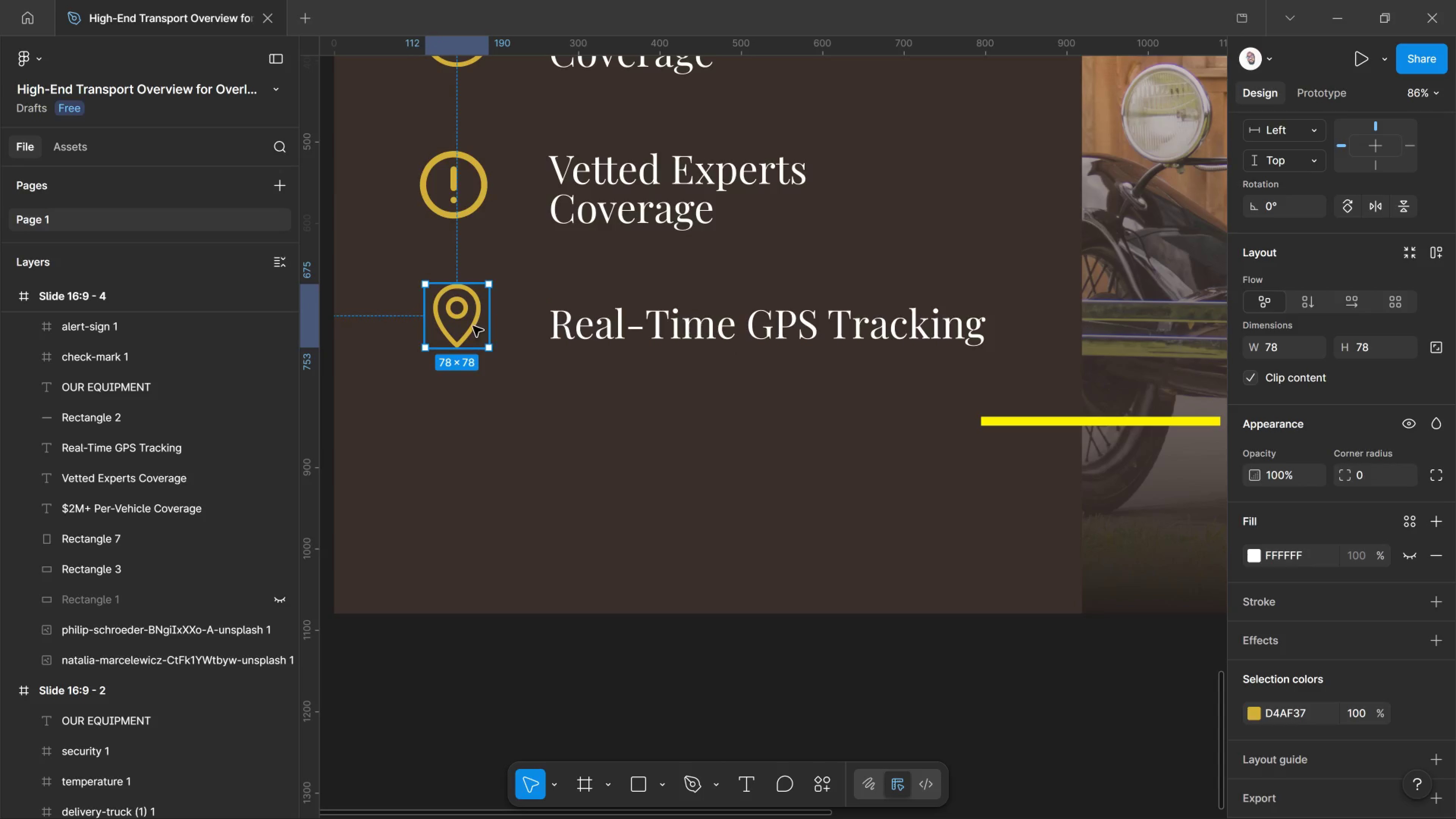 
left_click_drag(start_coordinate=[470, 325], to_coordinate=[467, 345])
 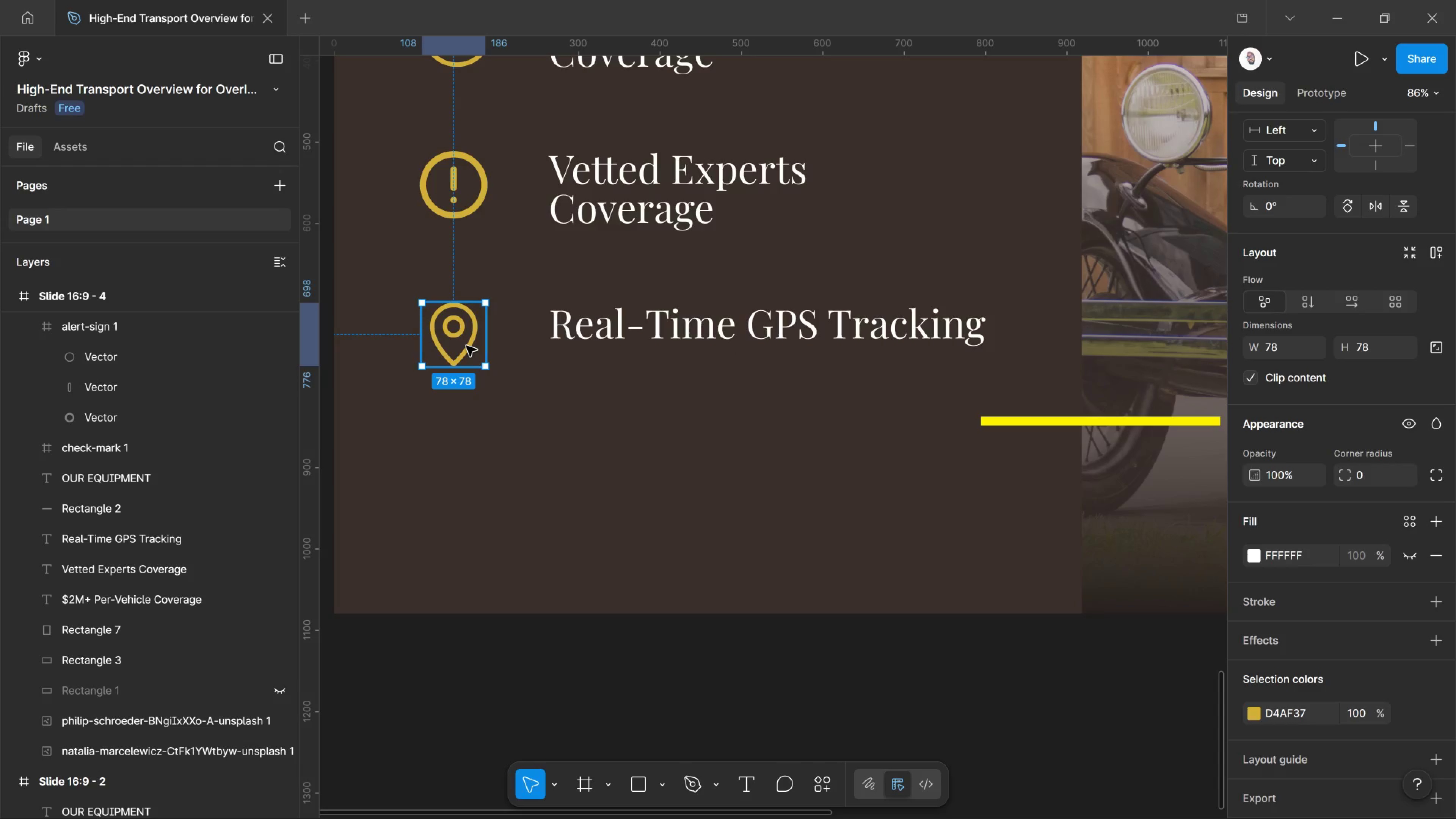 
key(ArrowDown)
 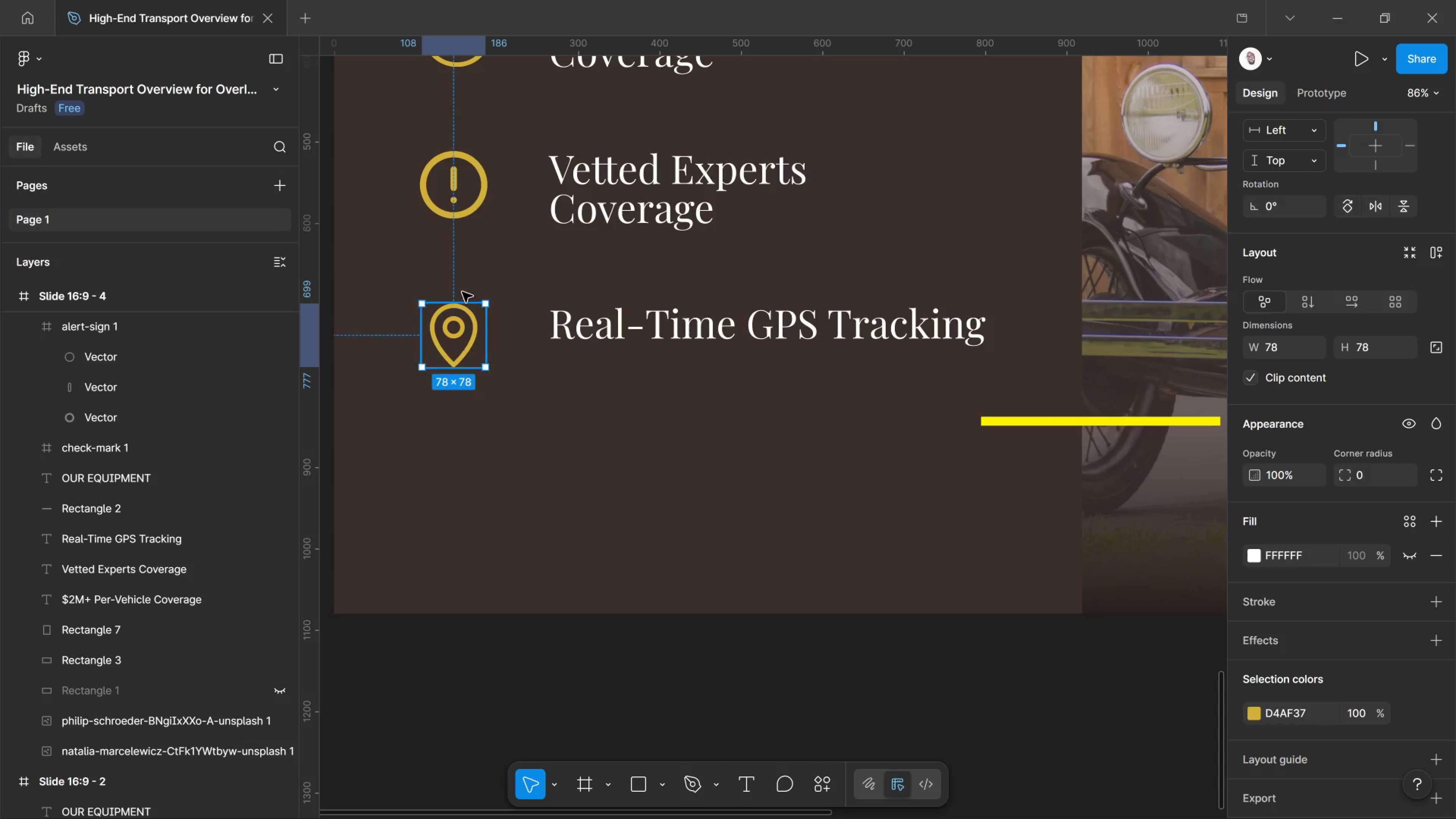 
scroll: coordinate [455, 309], scroll_direction: up, amount: 4.0
 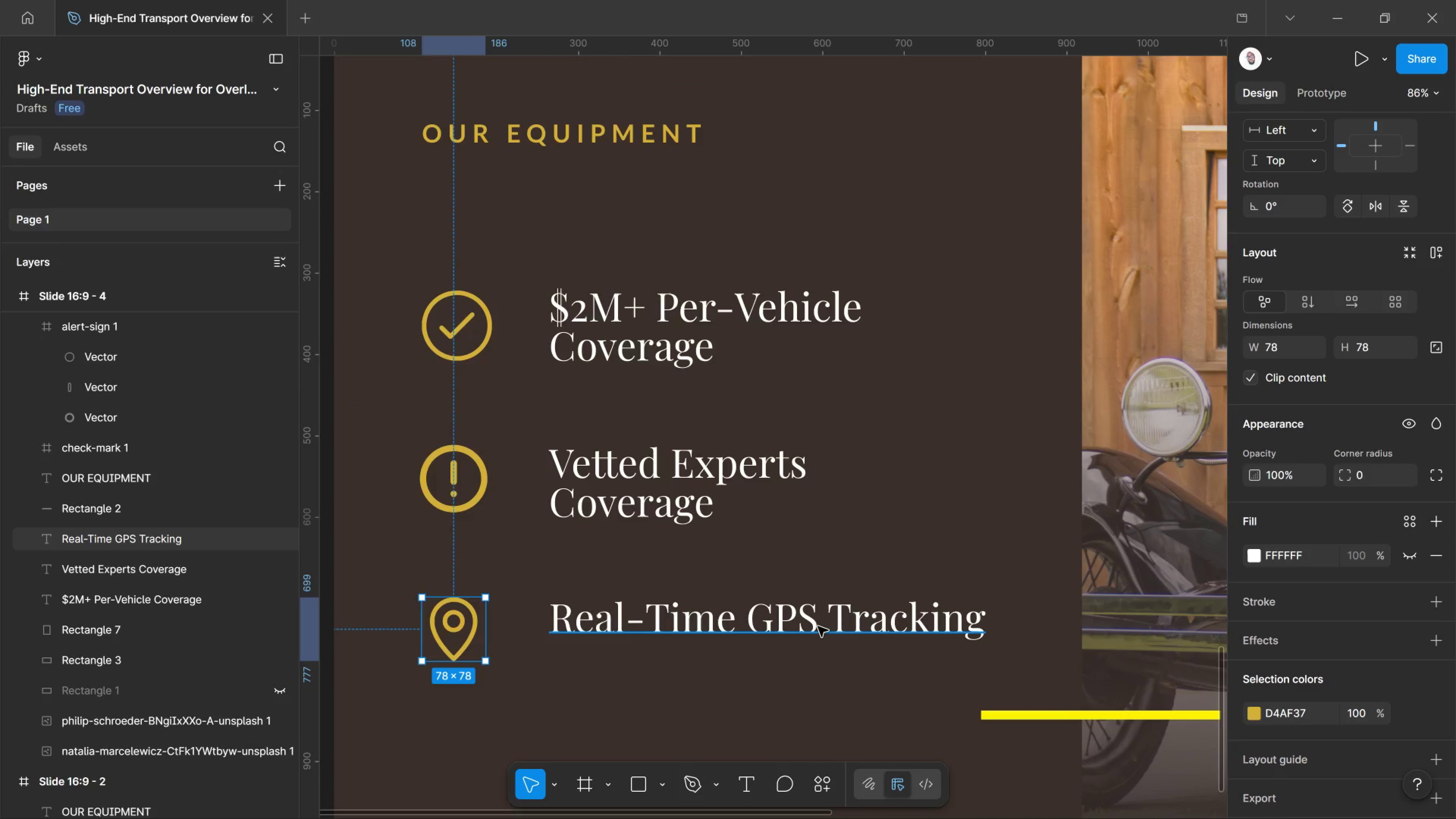 
wait(7.4)
 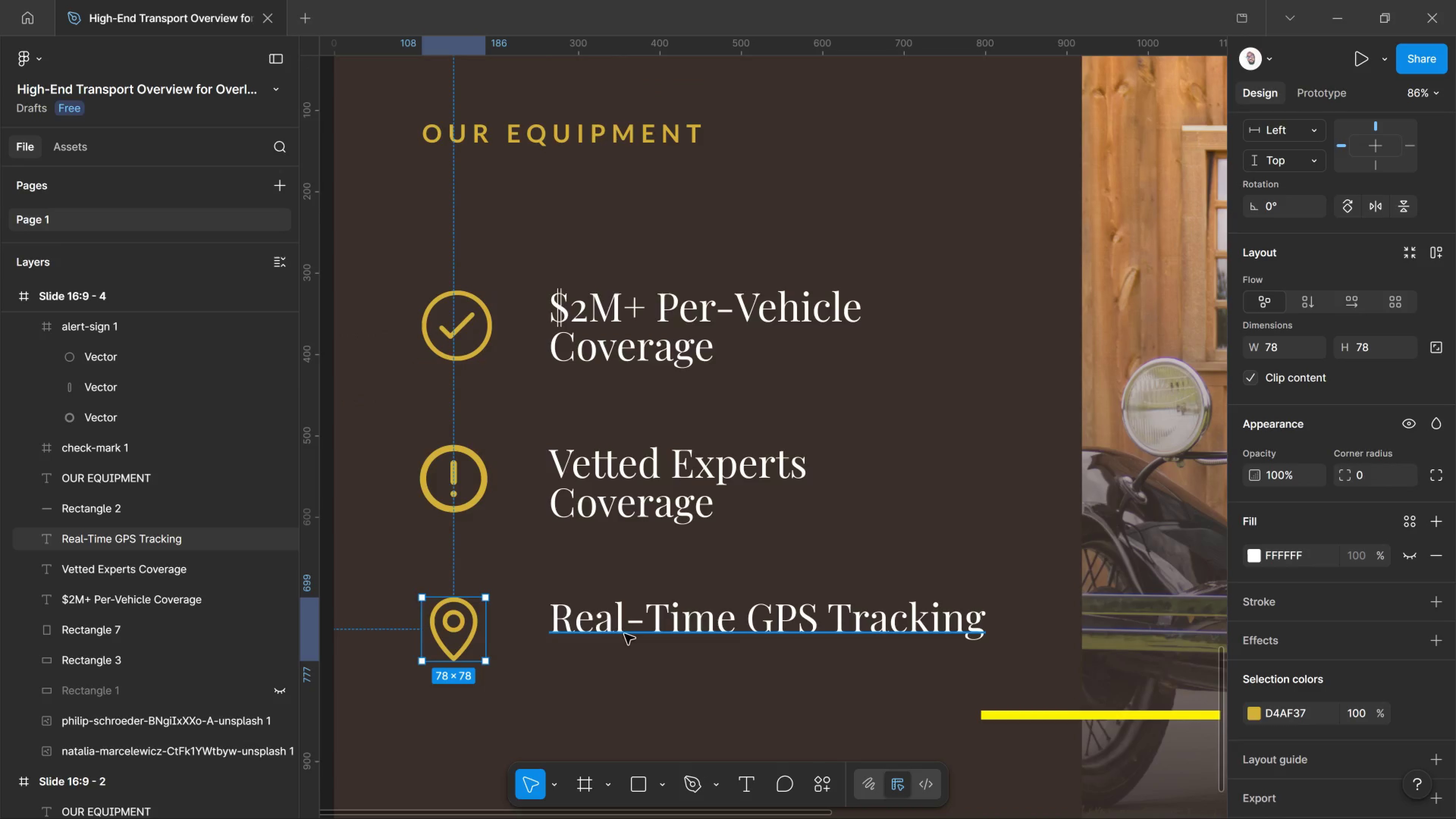 
key(T)
 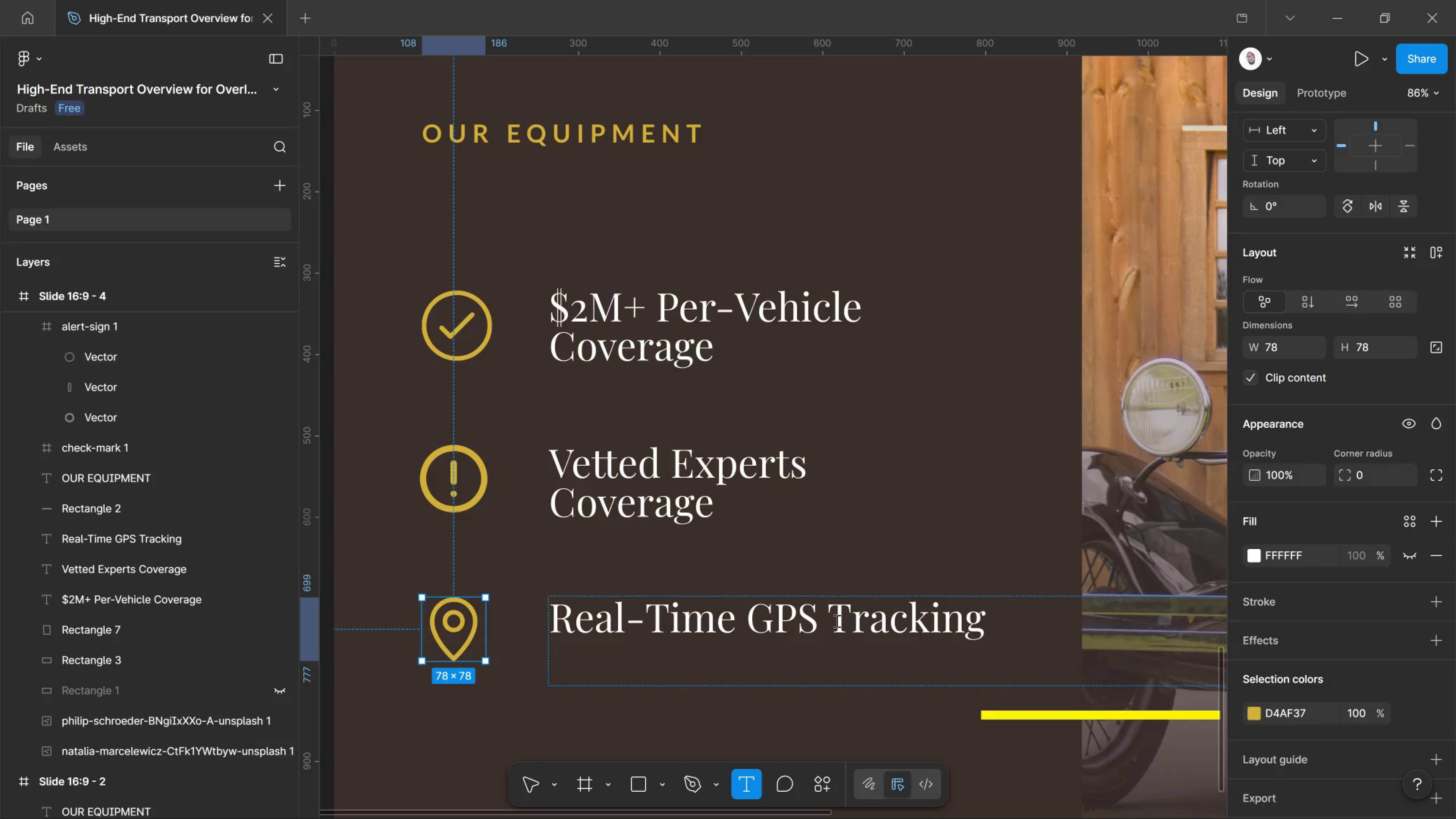 
left_click([830, 620])
 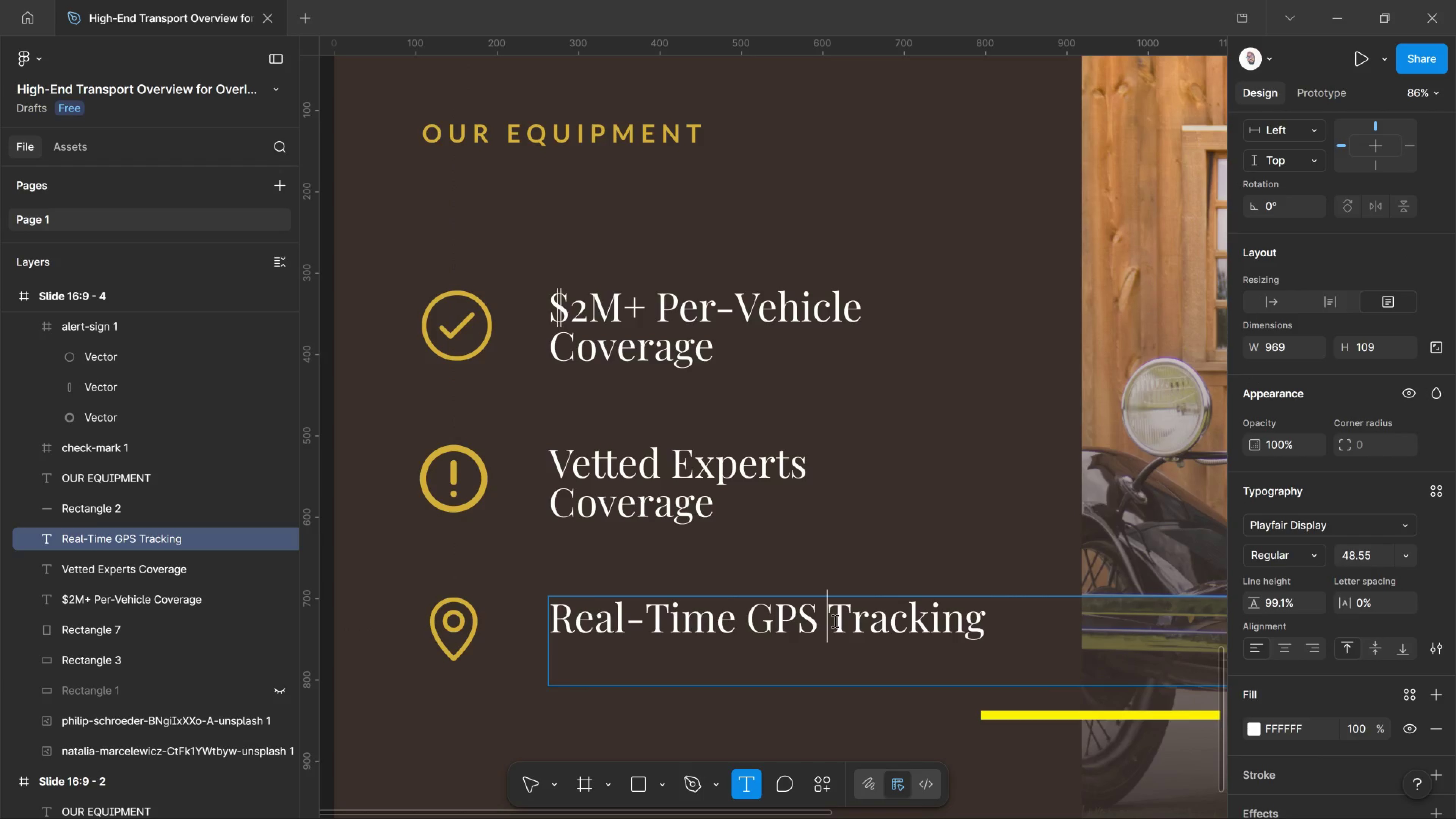 
key(Enter)
 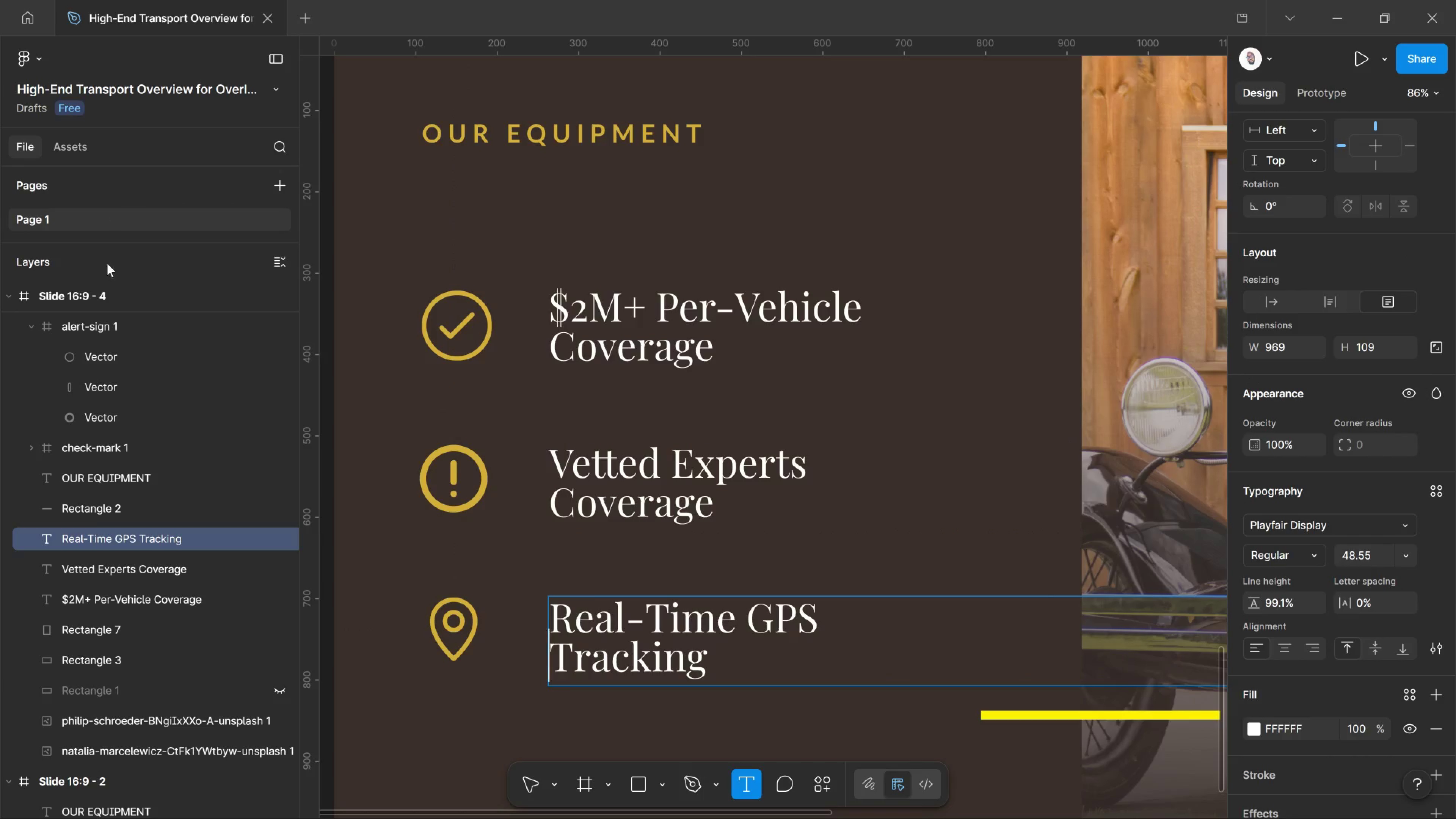 
wait(6.93)
 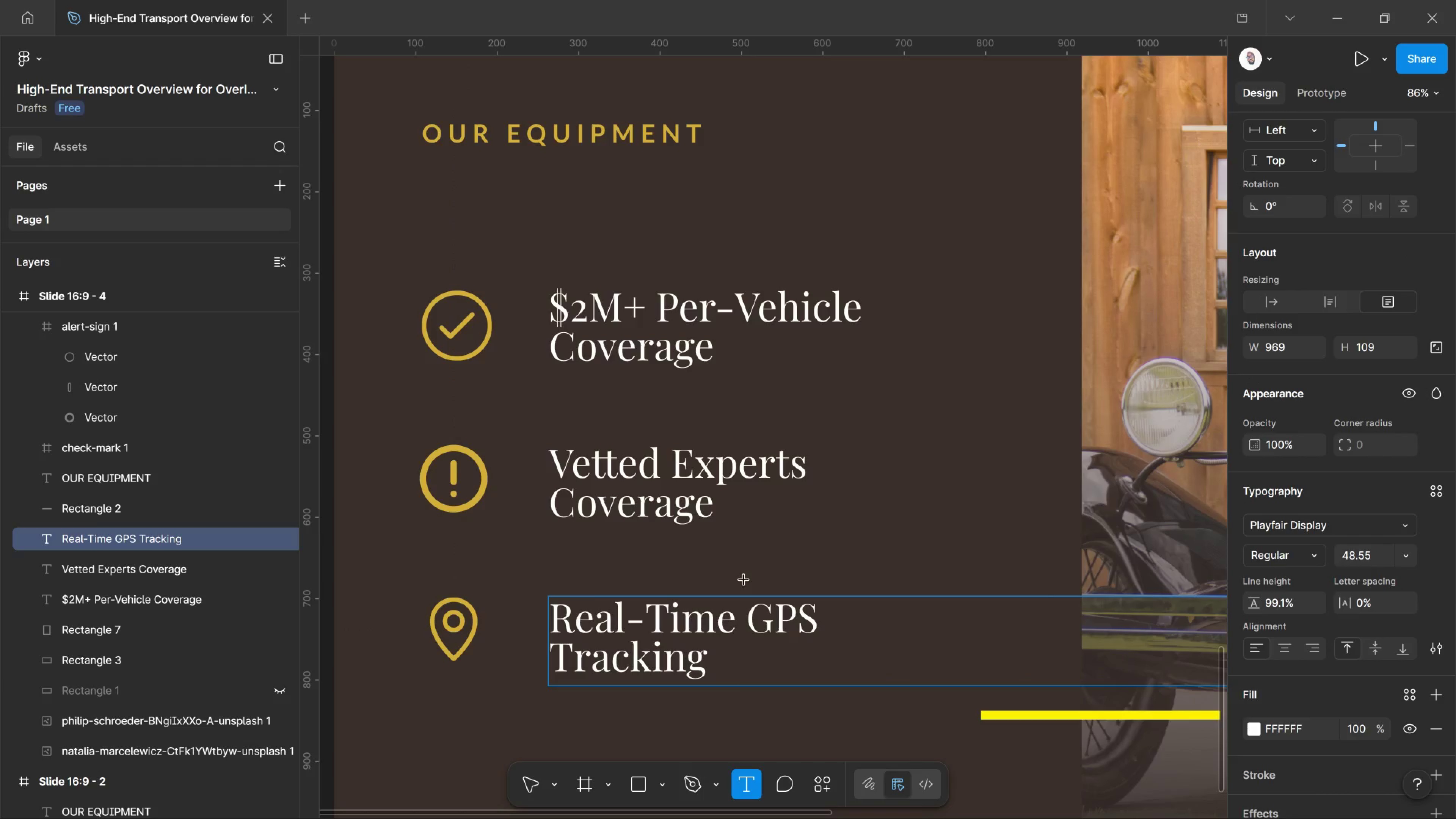 
left_click([523, 788])
 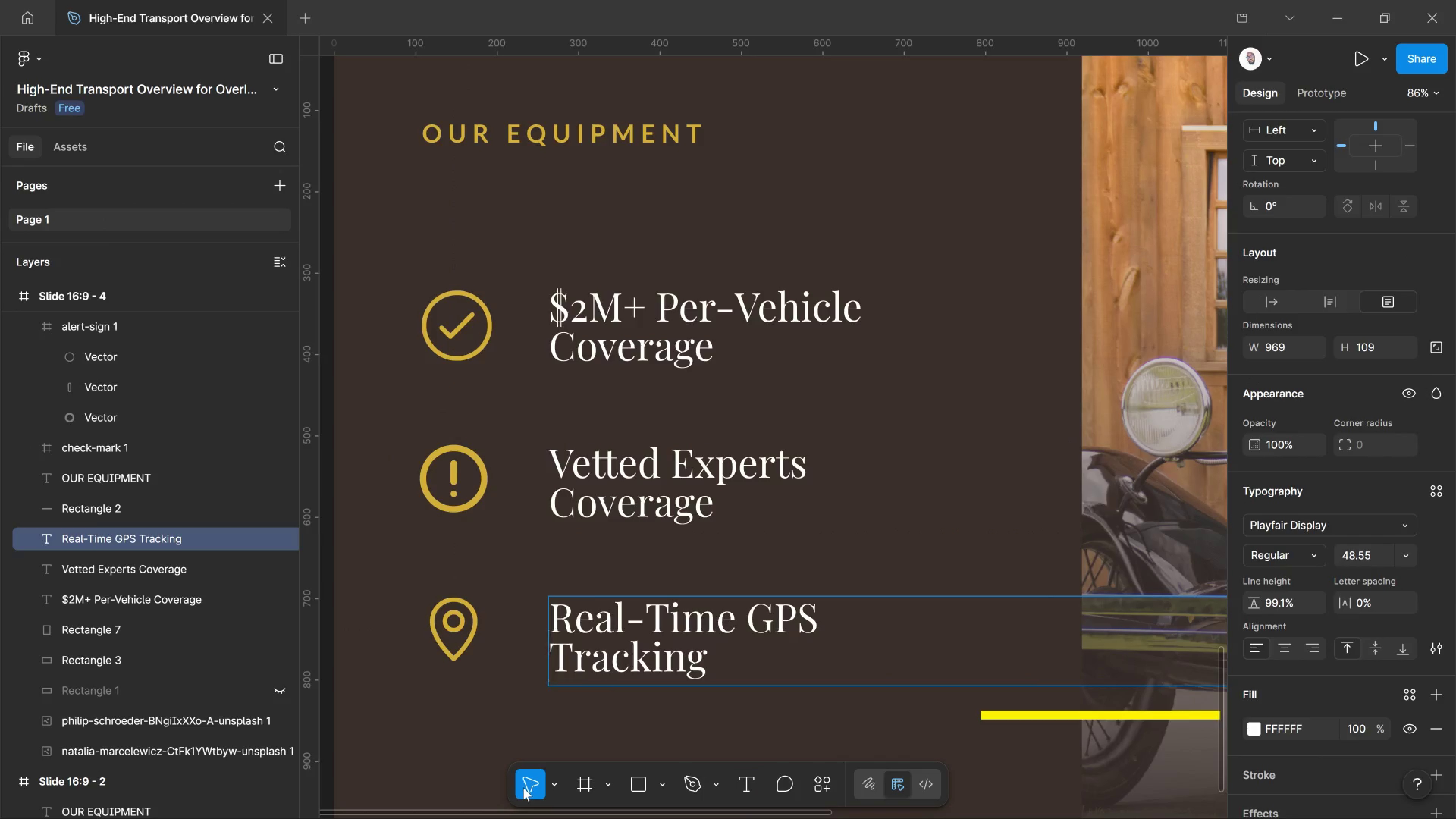 
left_click([523, 788])
 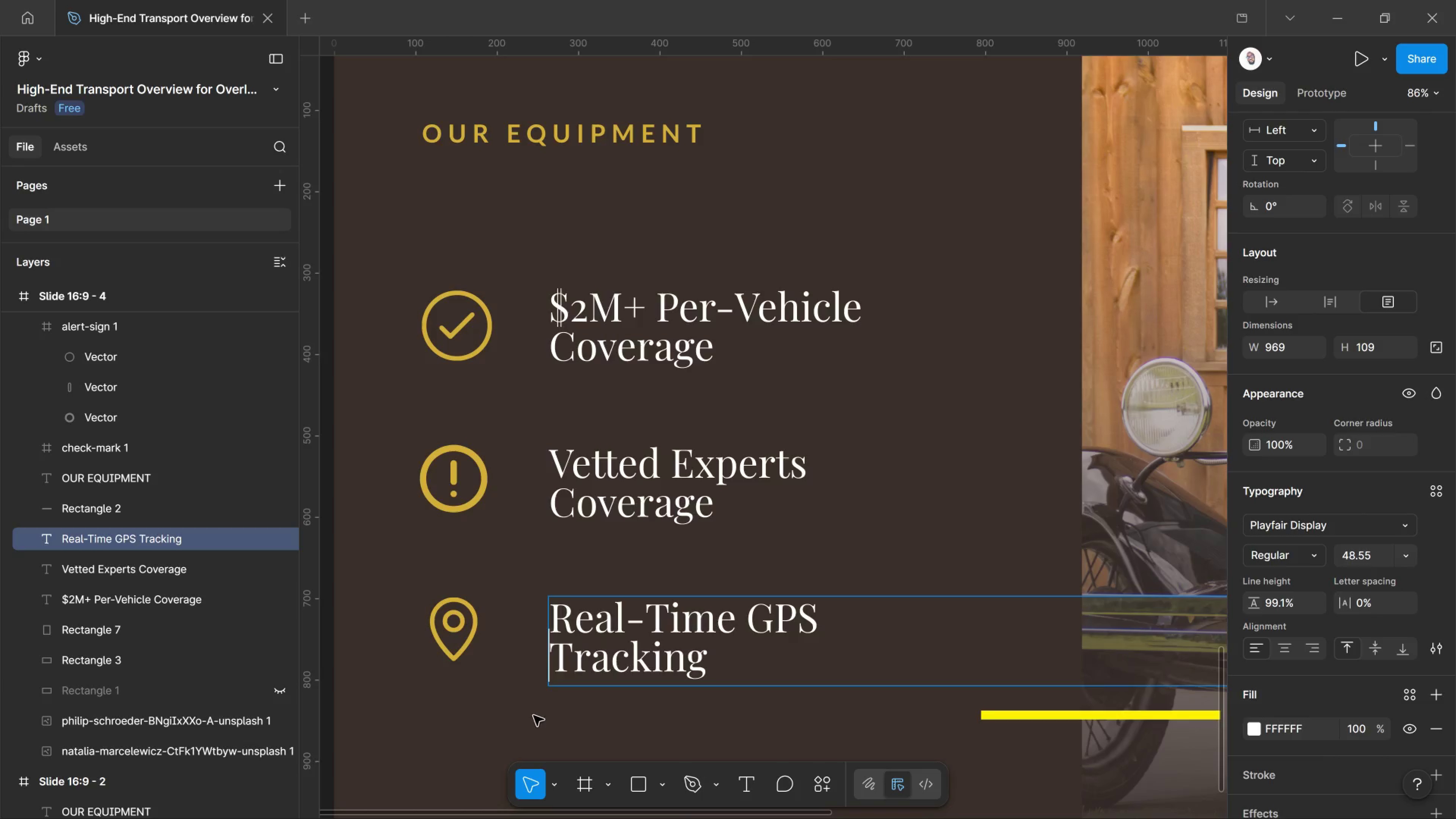 
left_click([533, 715])
 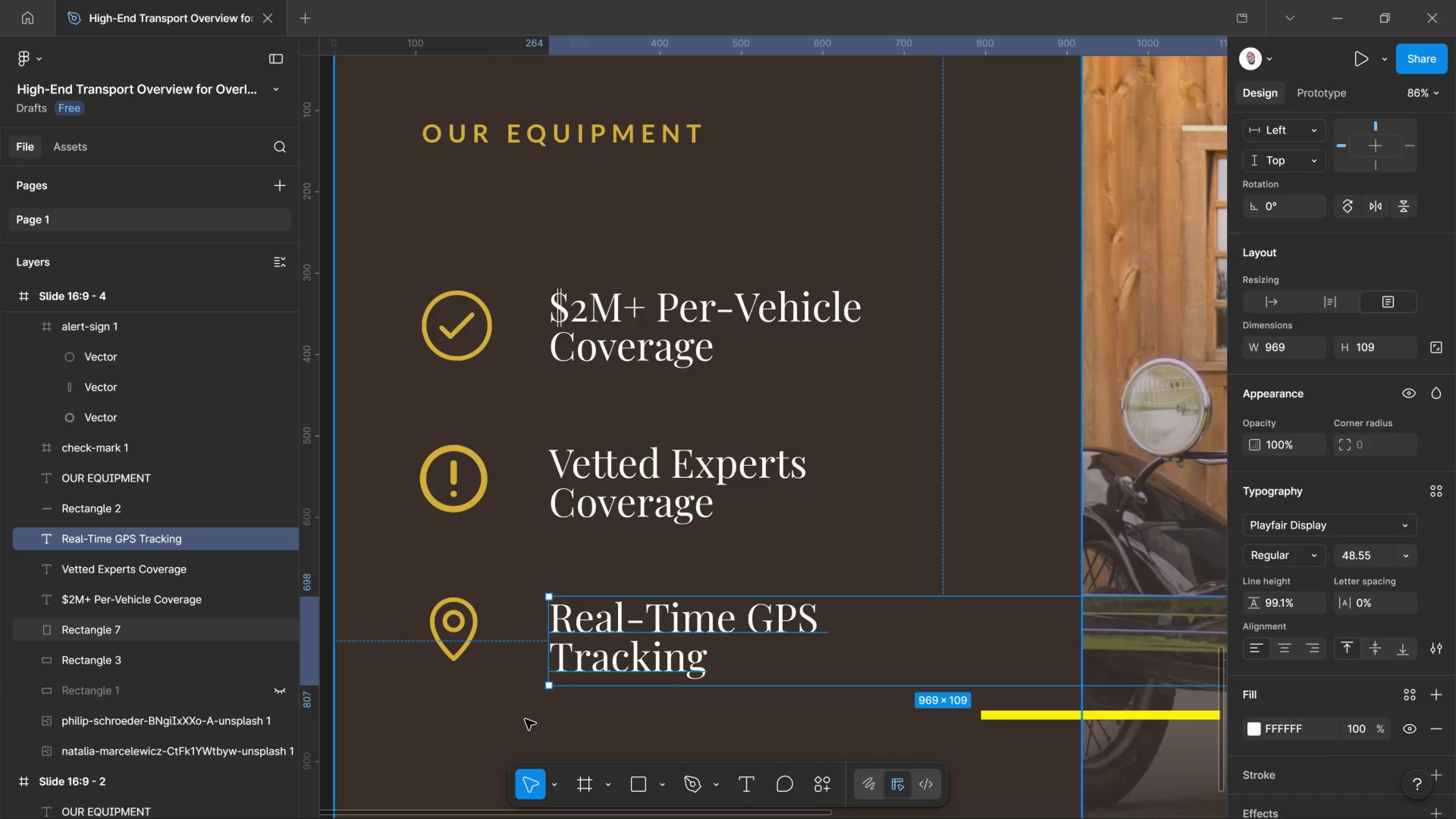 
wait(56.43)
 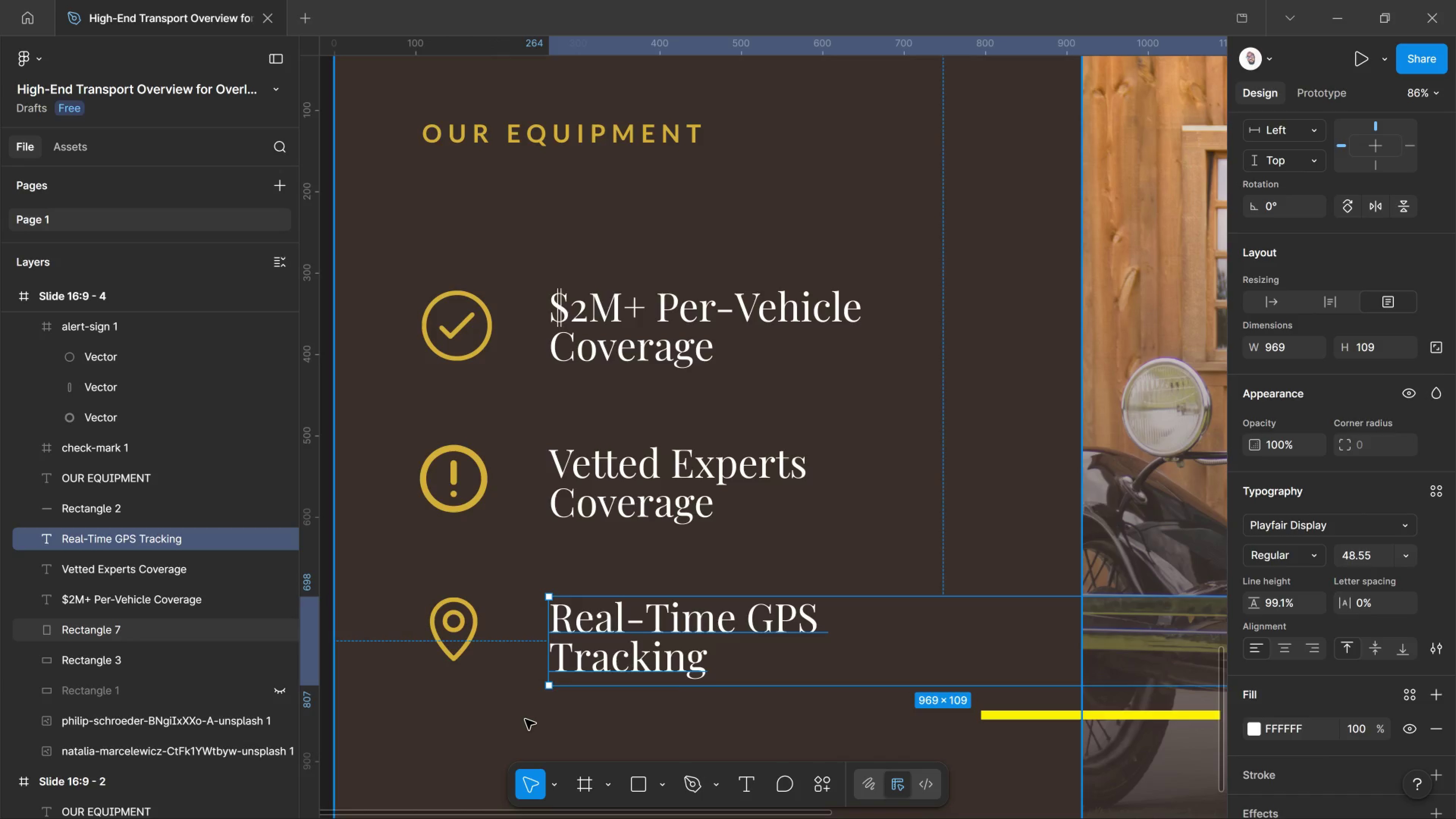 
hold_key(key=AltLeft, duration=0.43)
scroll: coordinate [551, 646], scroll_direction: down, amount: 4.0
 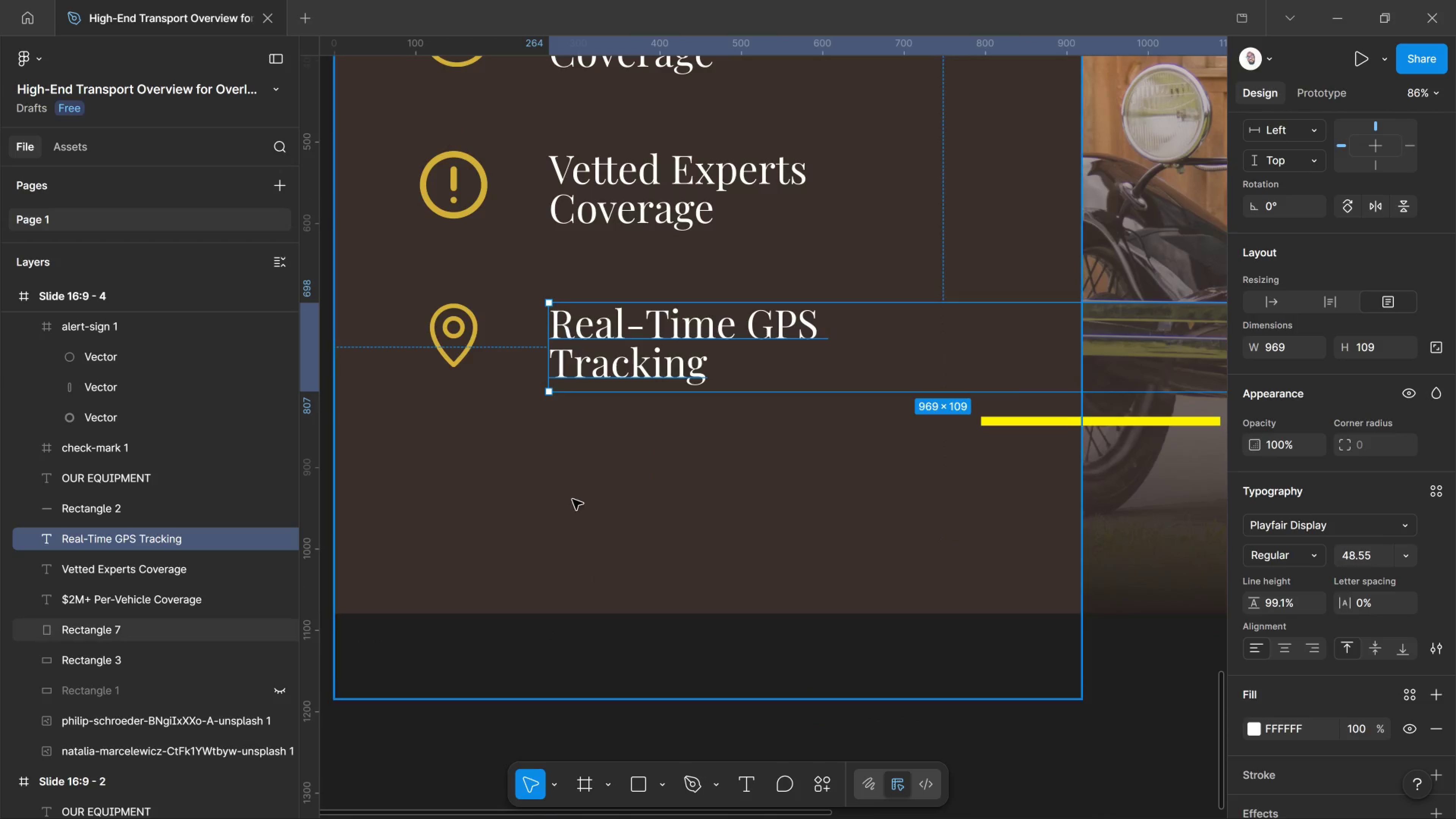 
left_click([457, 366])
 